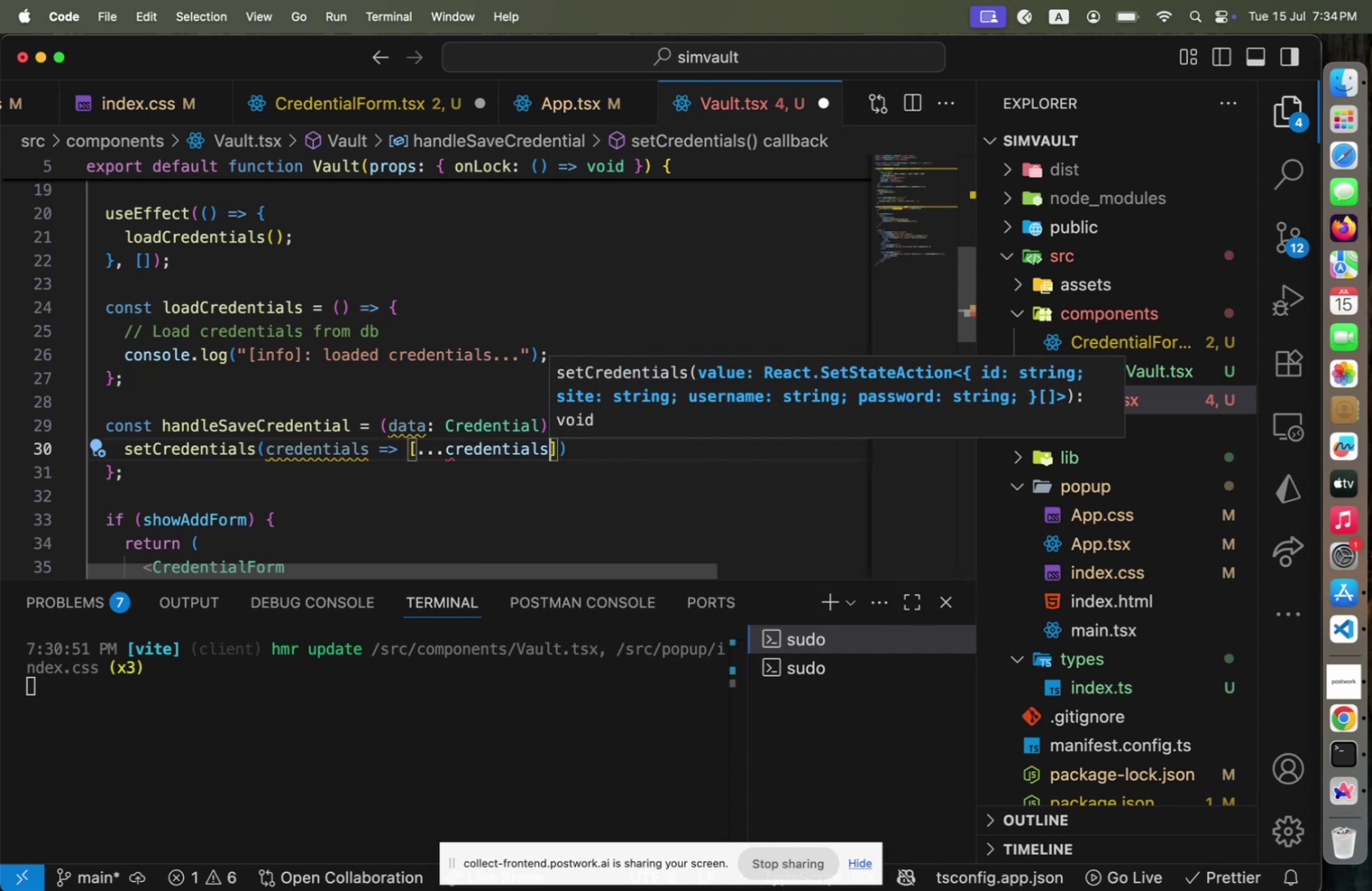 
key(Enter)
 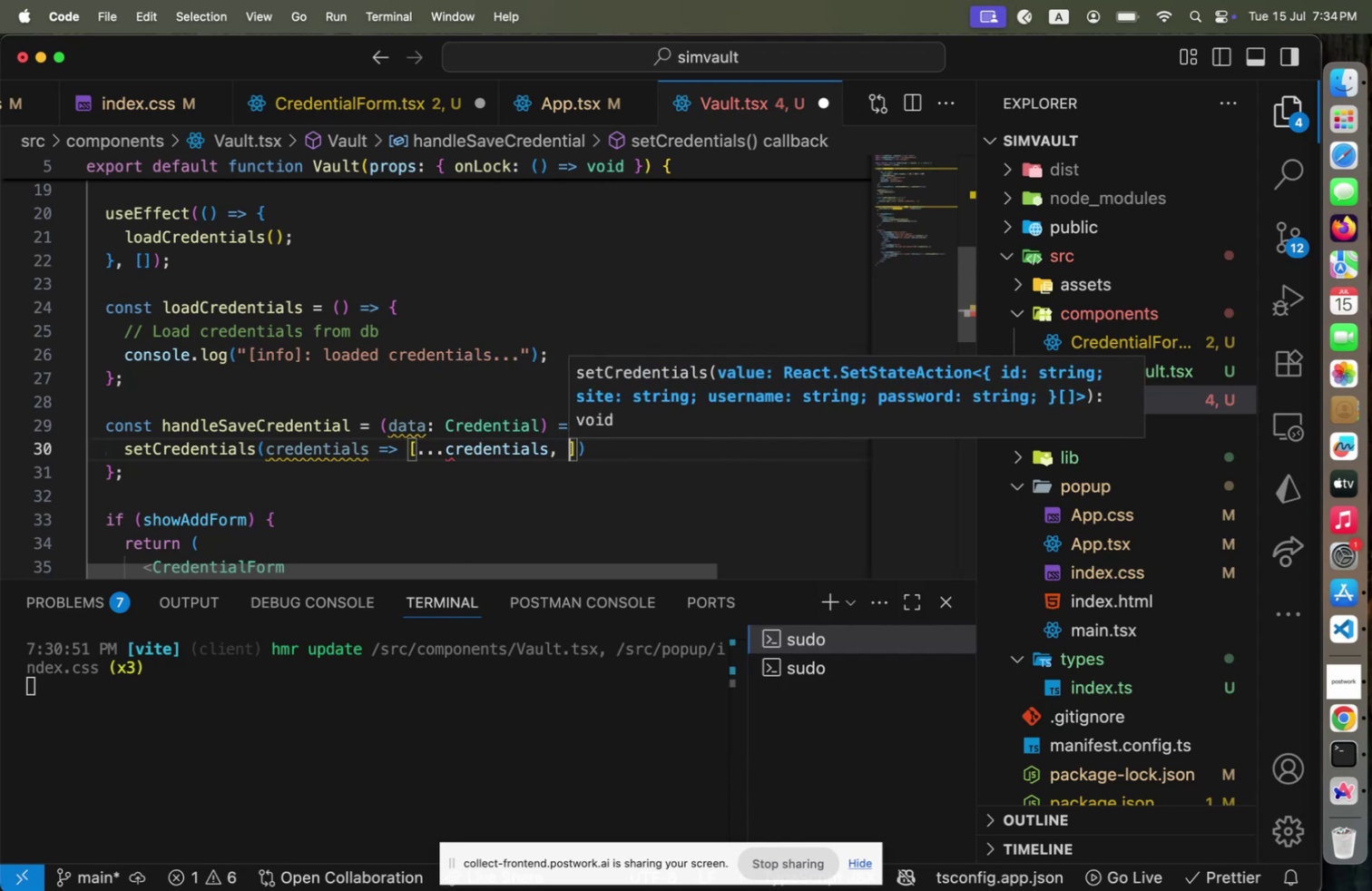 
type(, data)
 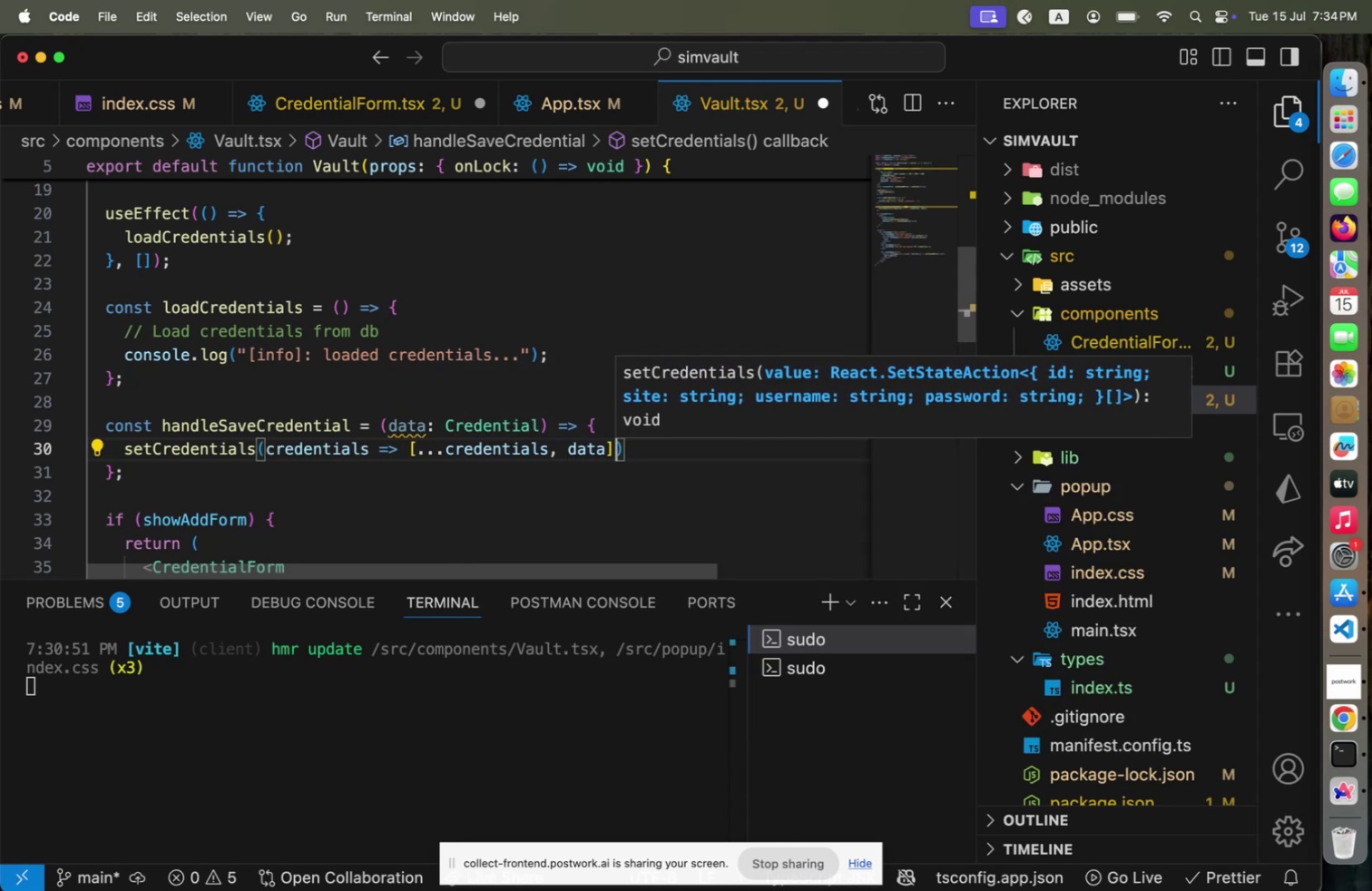 
key(ArrowRight)
 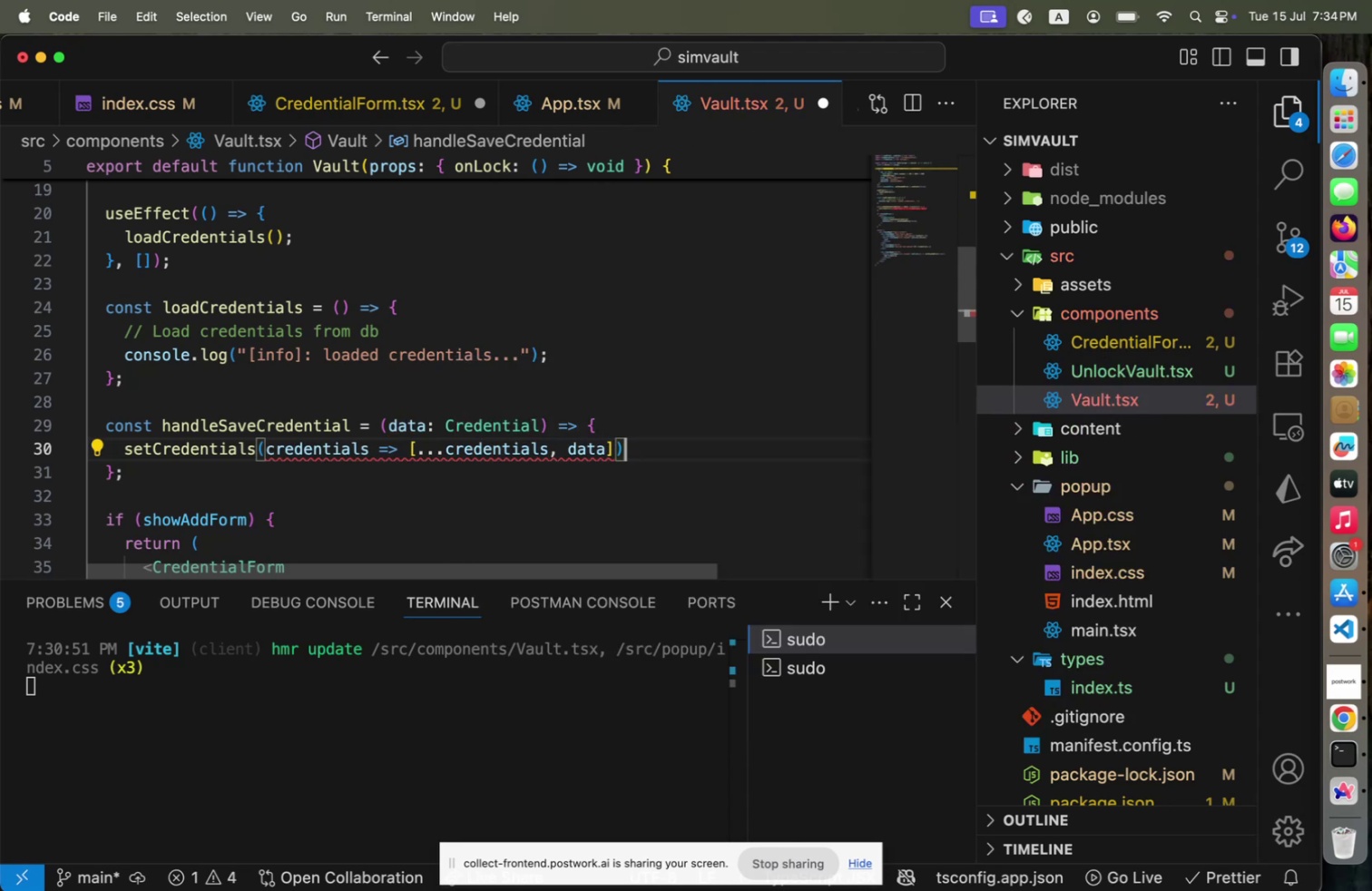 
key(ArrowRight)
 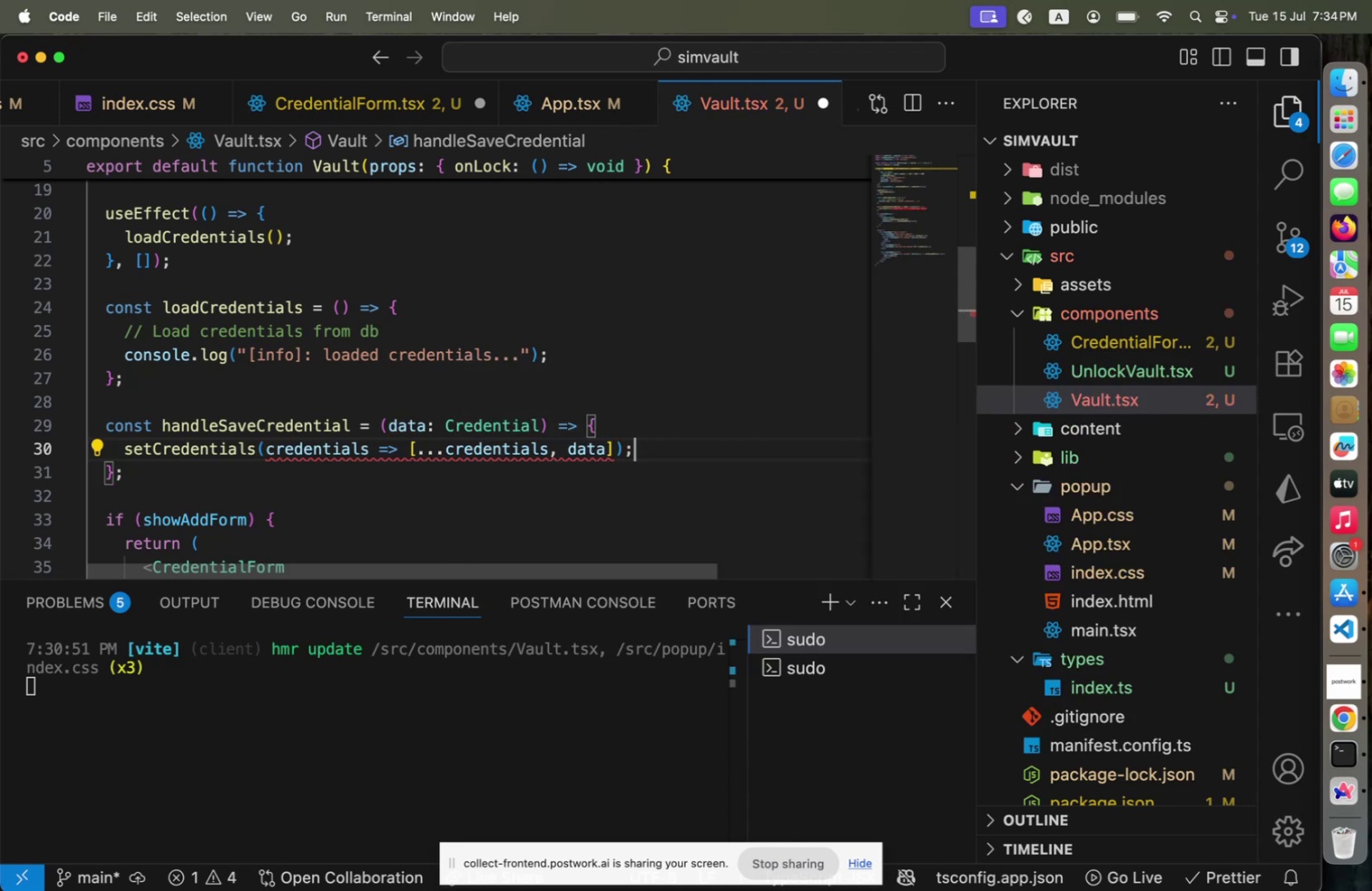 
key(Semicolon)
 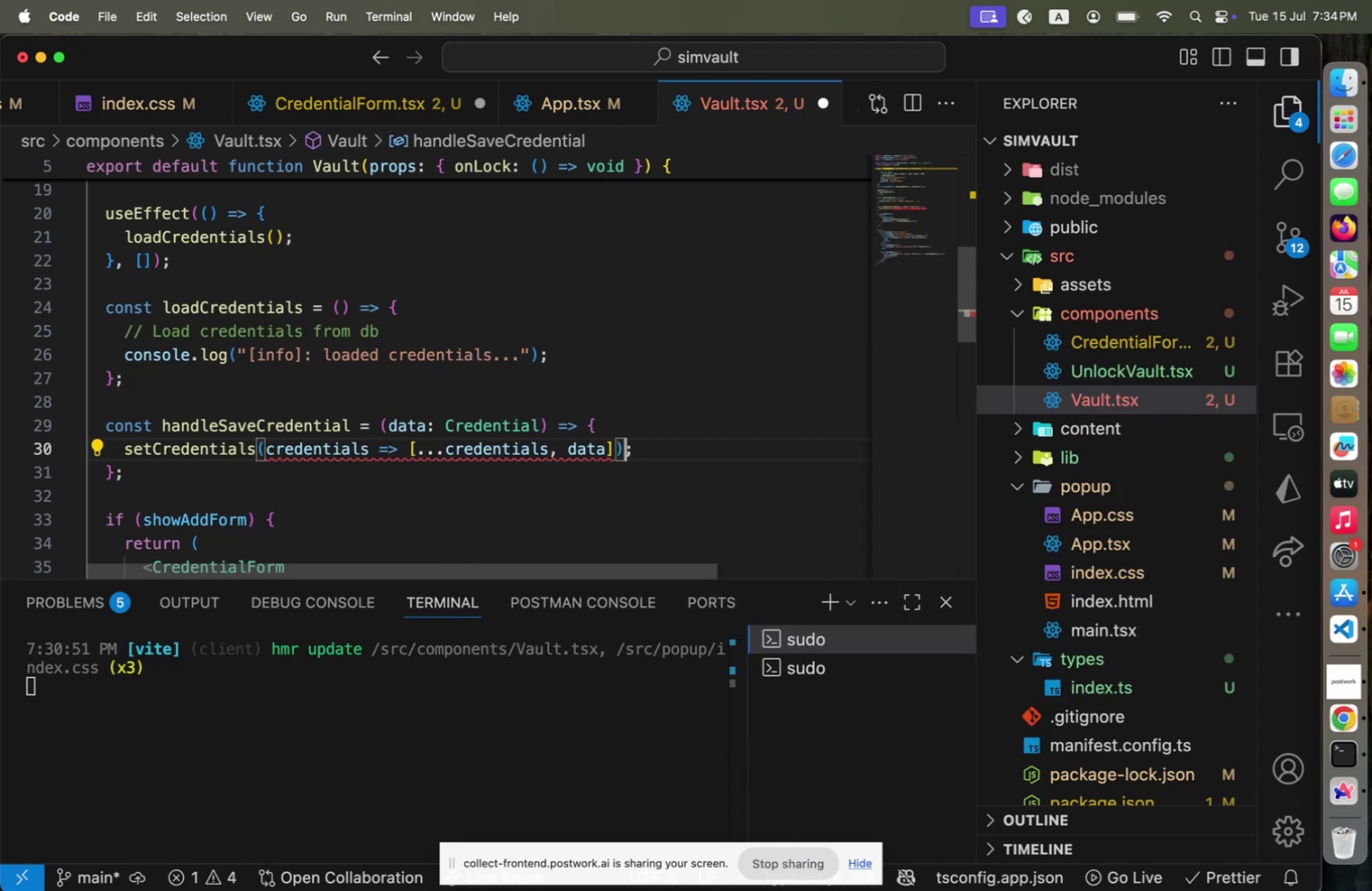 
hold_key(key=ArrowLeft, duration=1.51)
 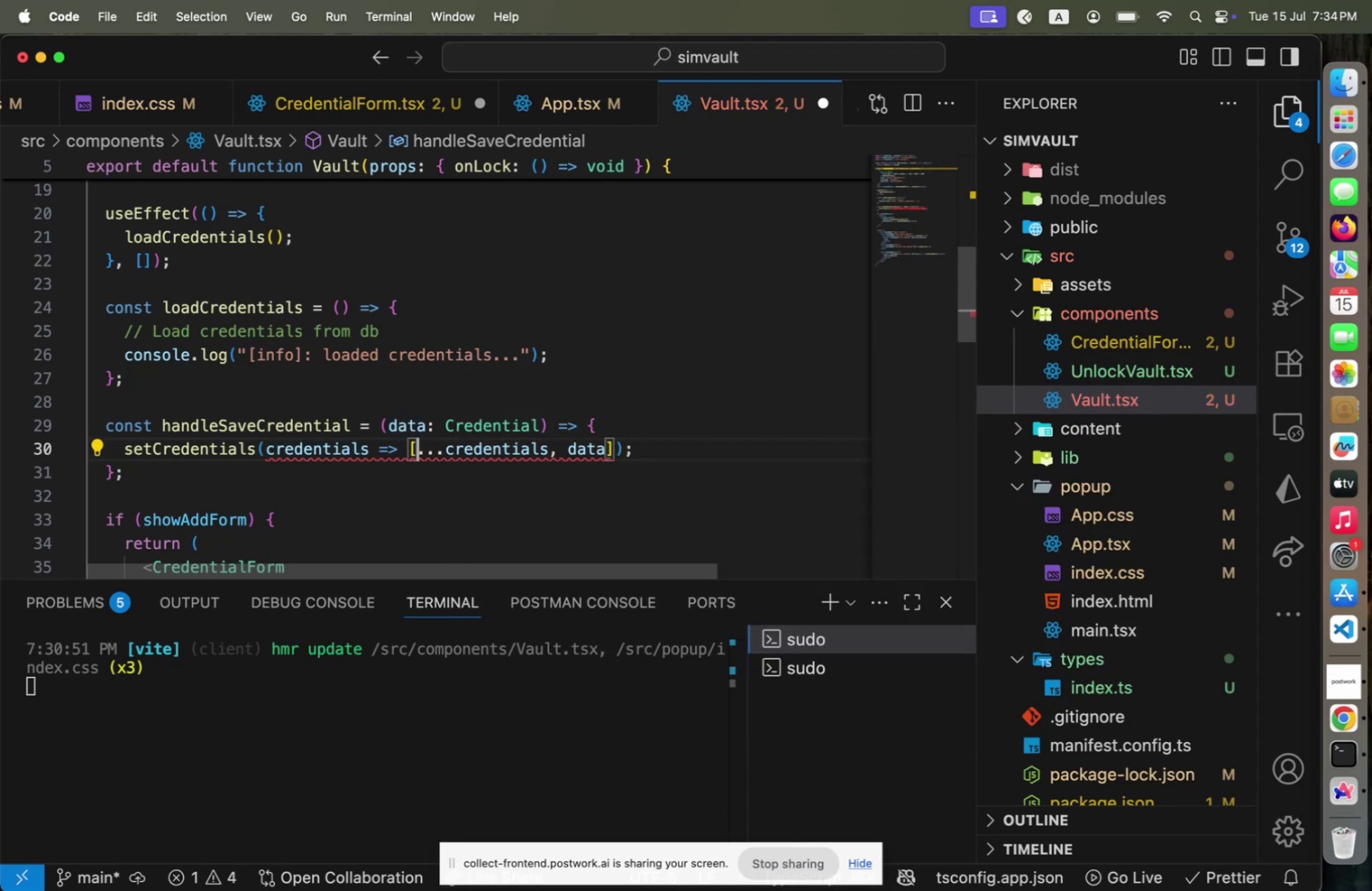 
hold_key(key=ArrowLeft, duration=1.13)
 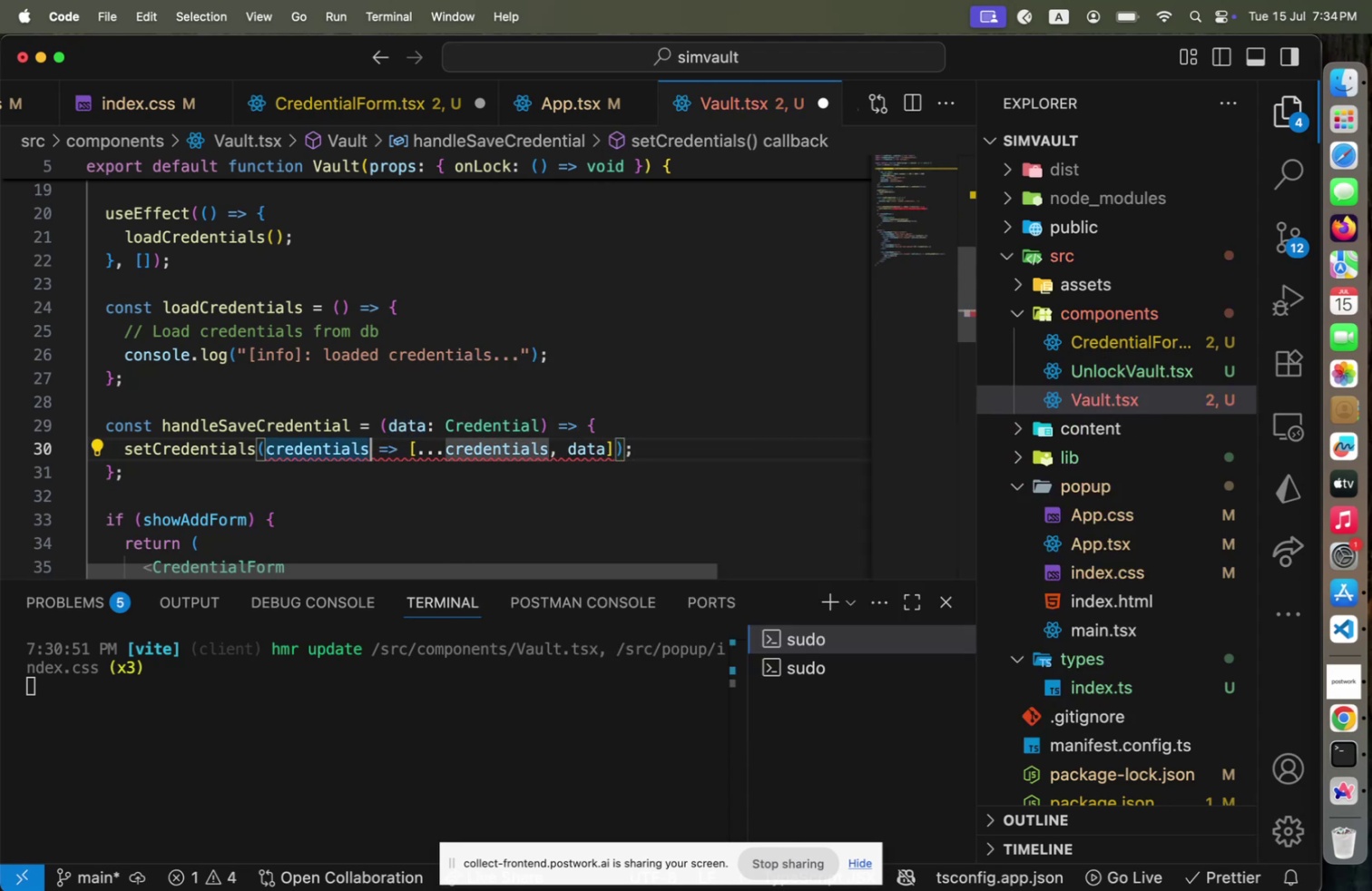 
key(ArrowLeft)
 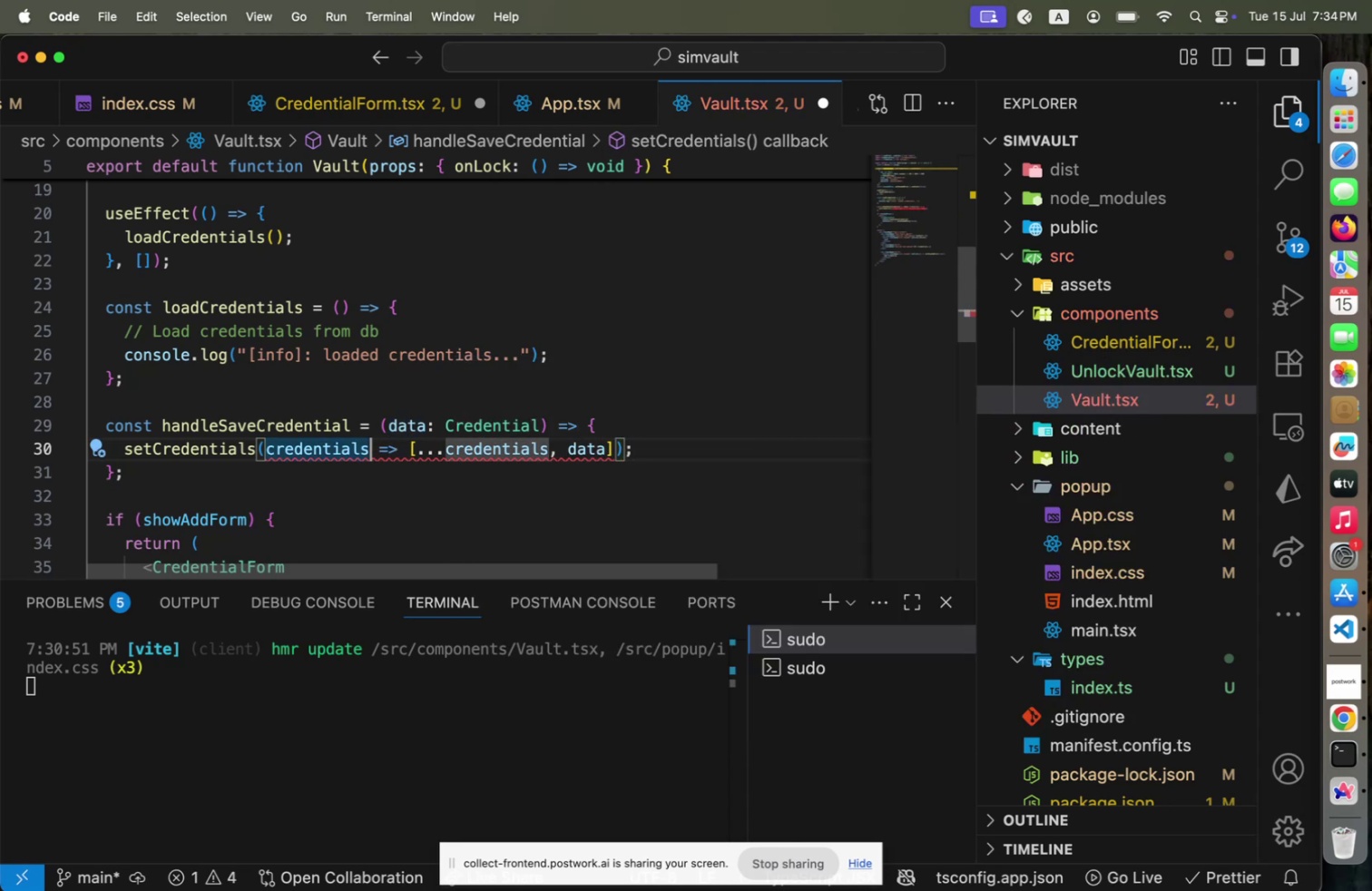 
key(Backspace)
key(Backspace)
key(Backspace)
key(Backspace)
key(Backspace)
key(Backspace)
key(Backspace)
key(Backspace)
key(Backspace)
key(Backspace)
key(Backspace)
type(prev)
 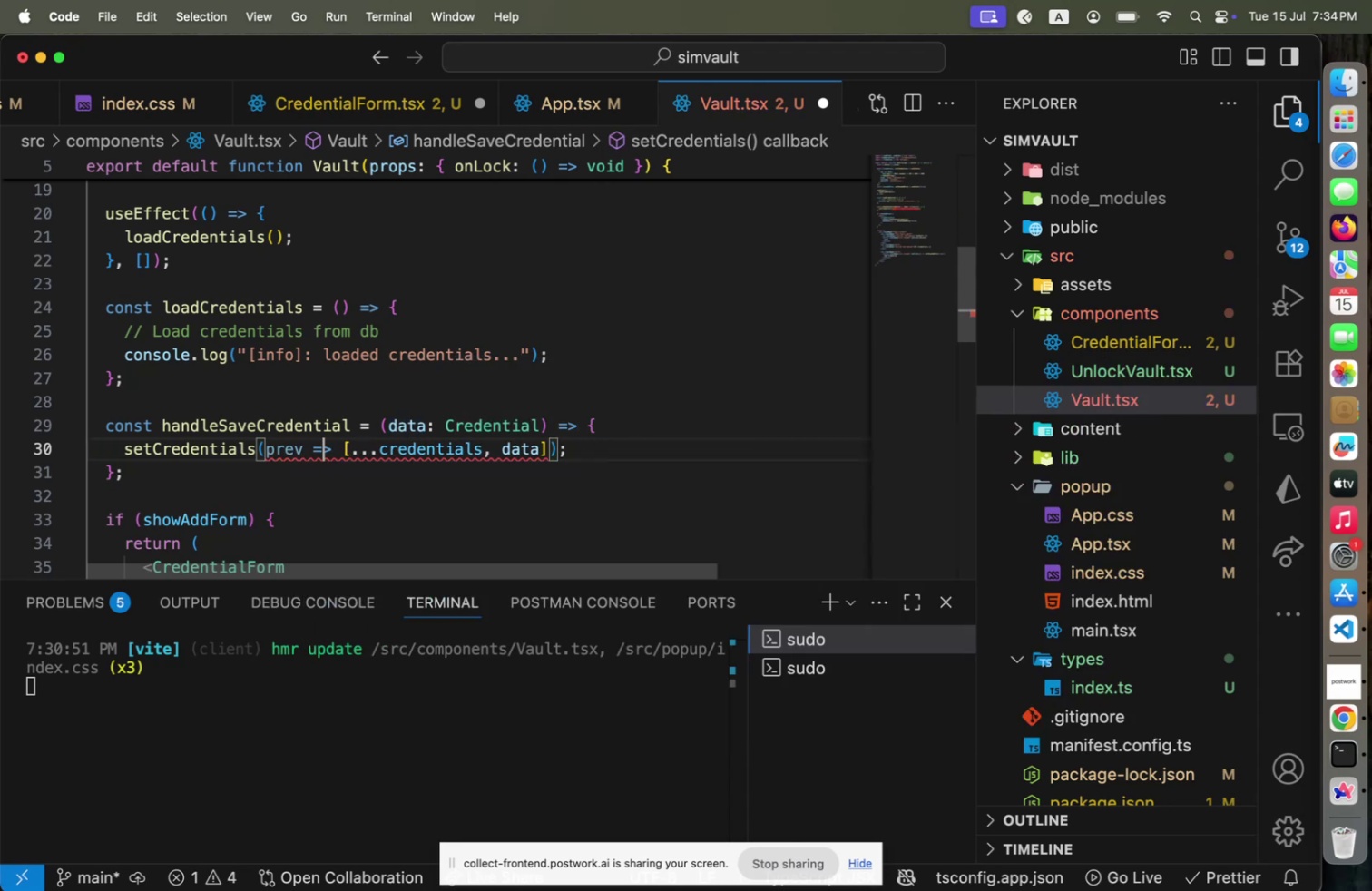 
key(ArrowRight)
 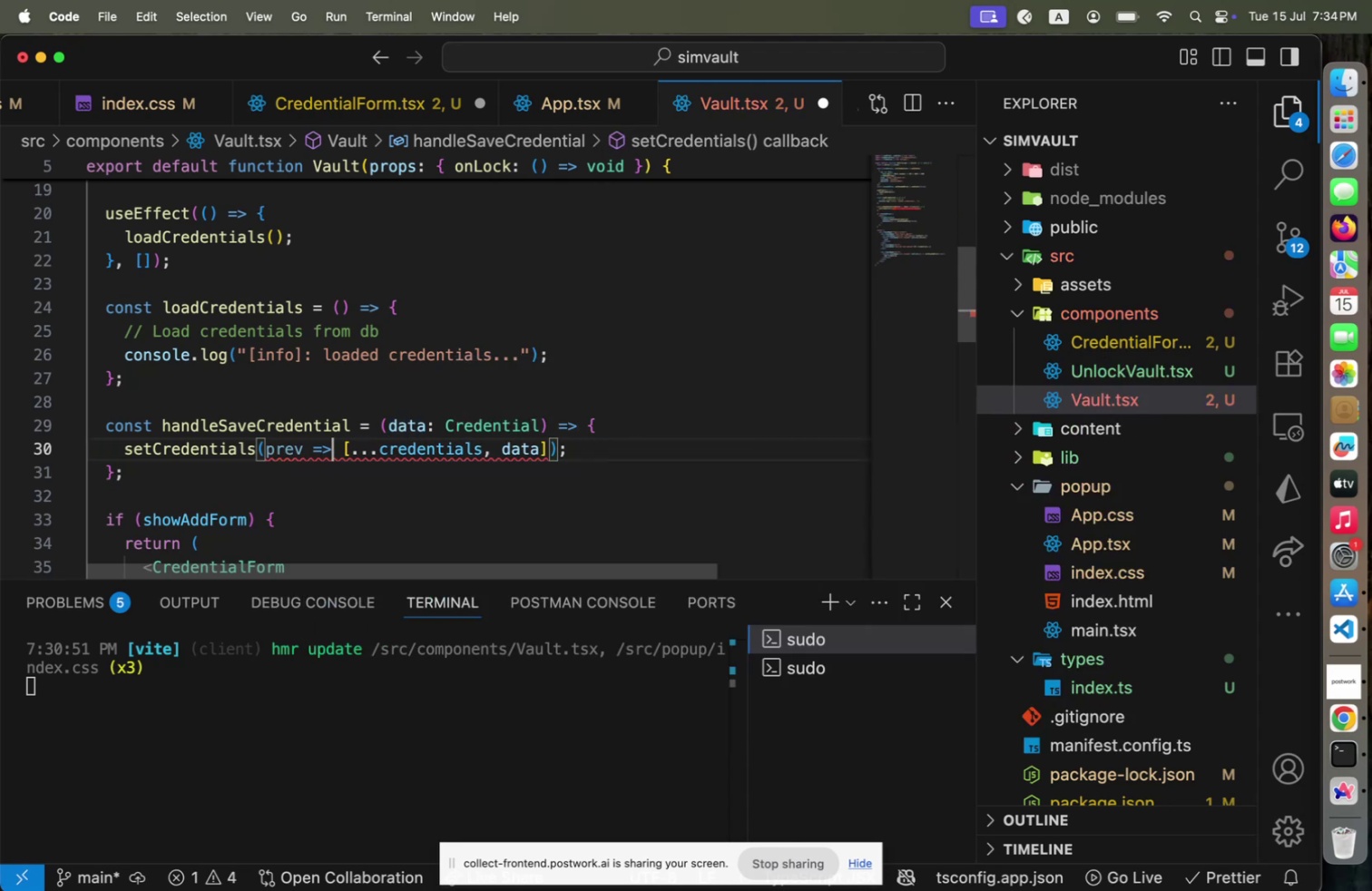 
key(ArrowRight)
 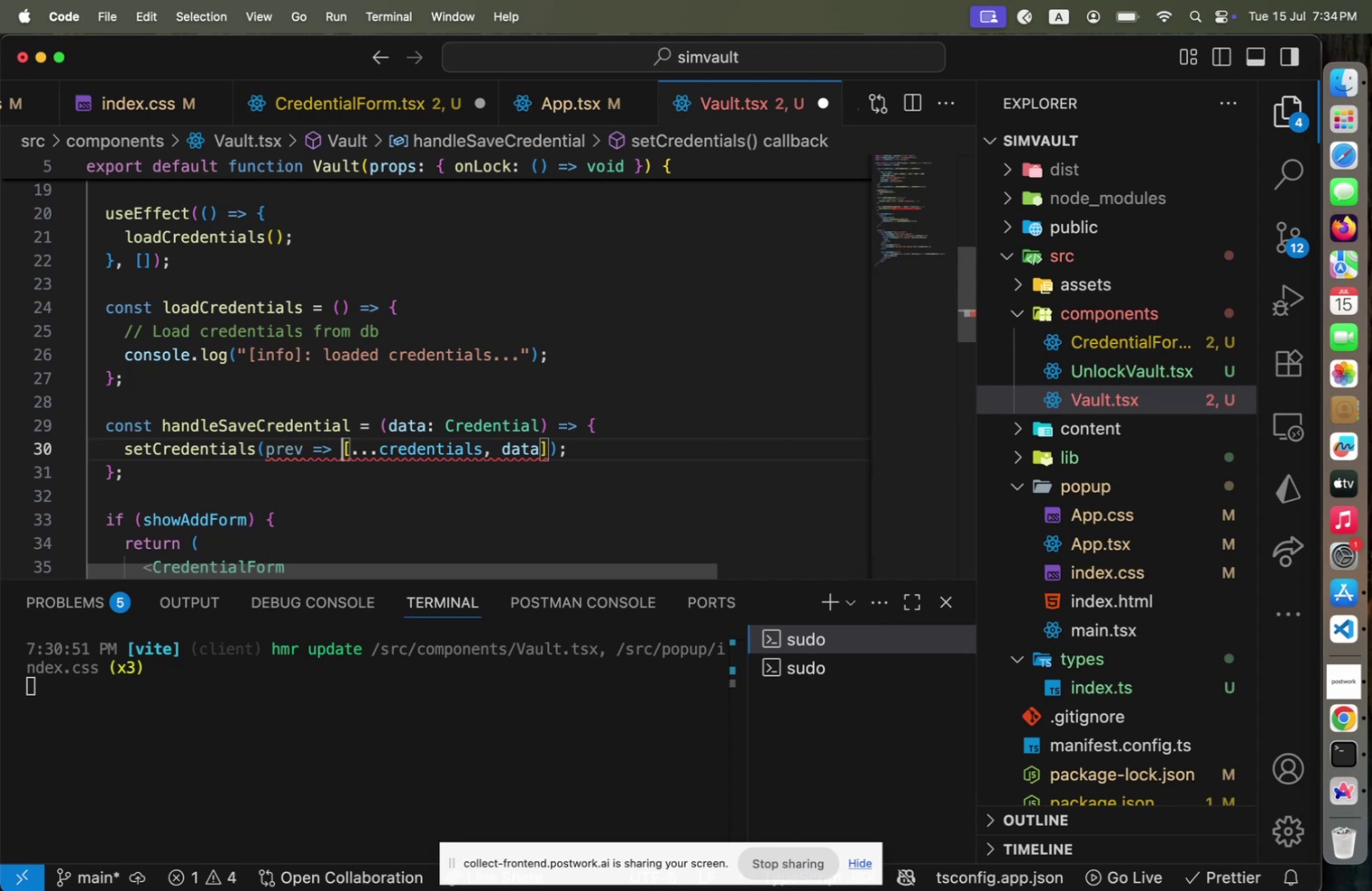 
key(ArrowRight)
 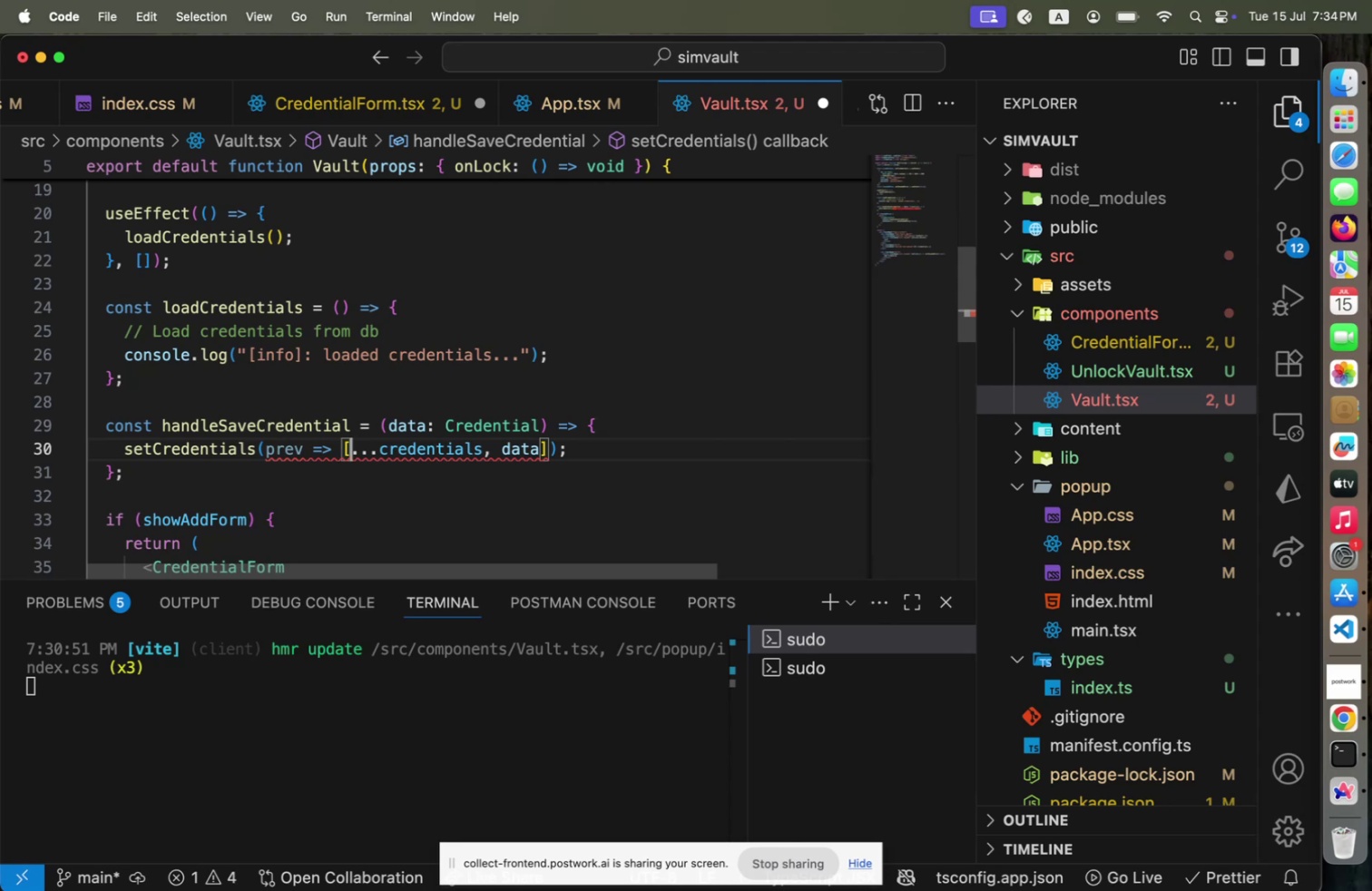 
key(ArrowRight)
 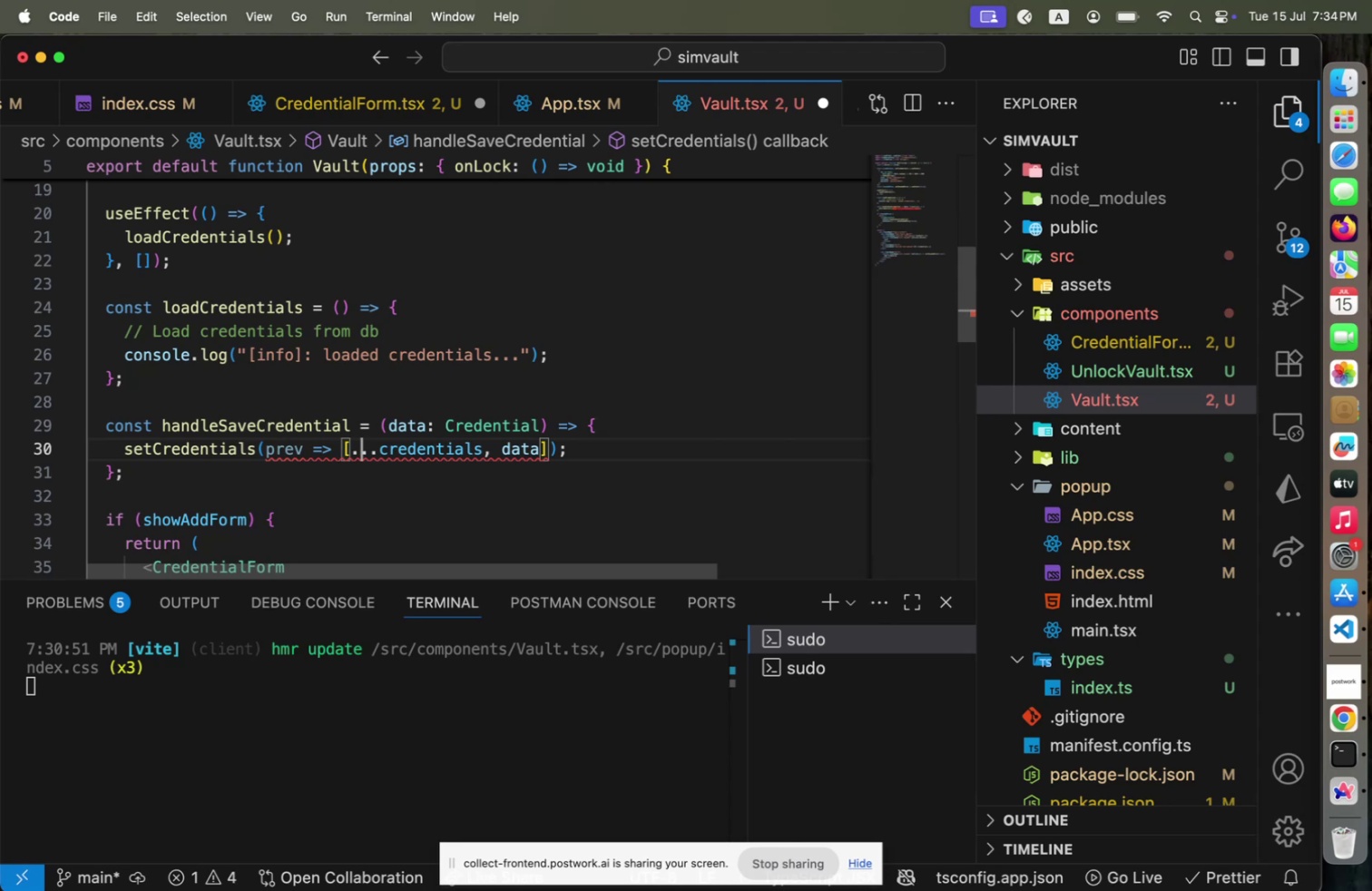 
key(ArrowRight)
 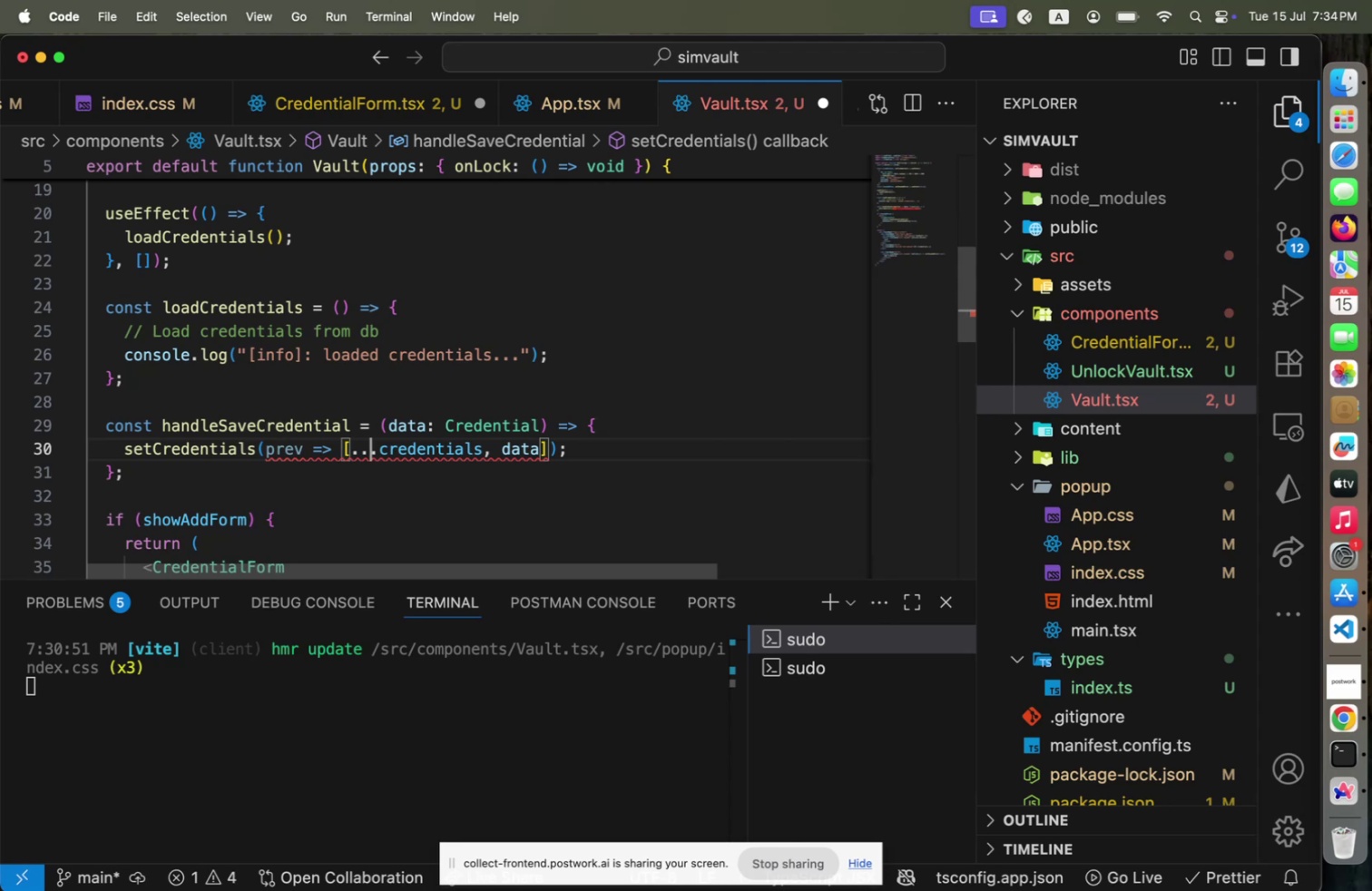 
key(ArrowRight)
 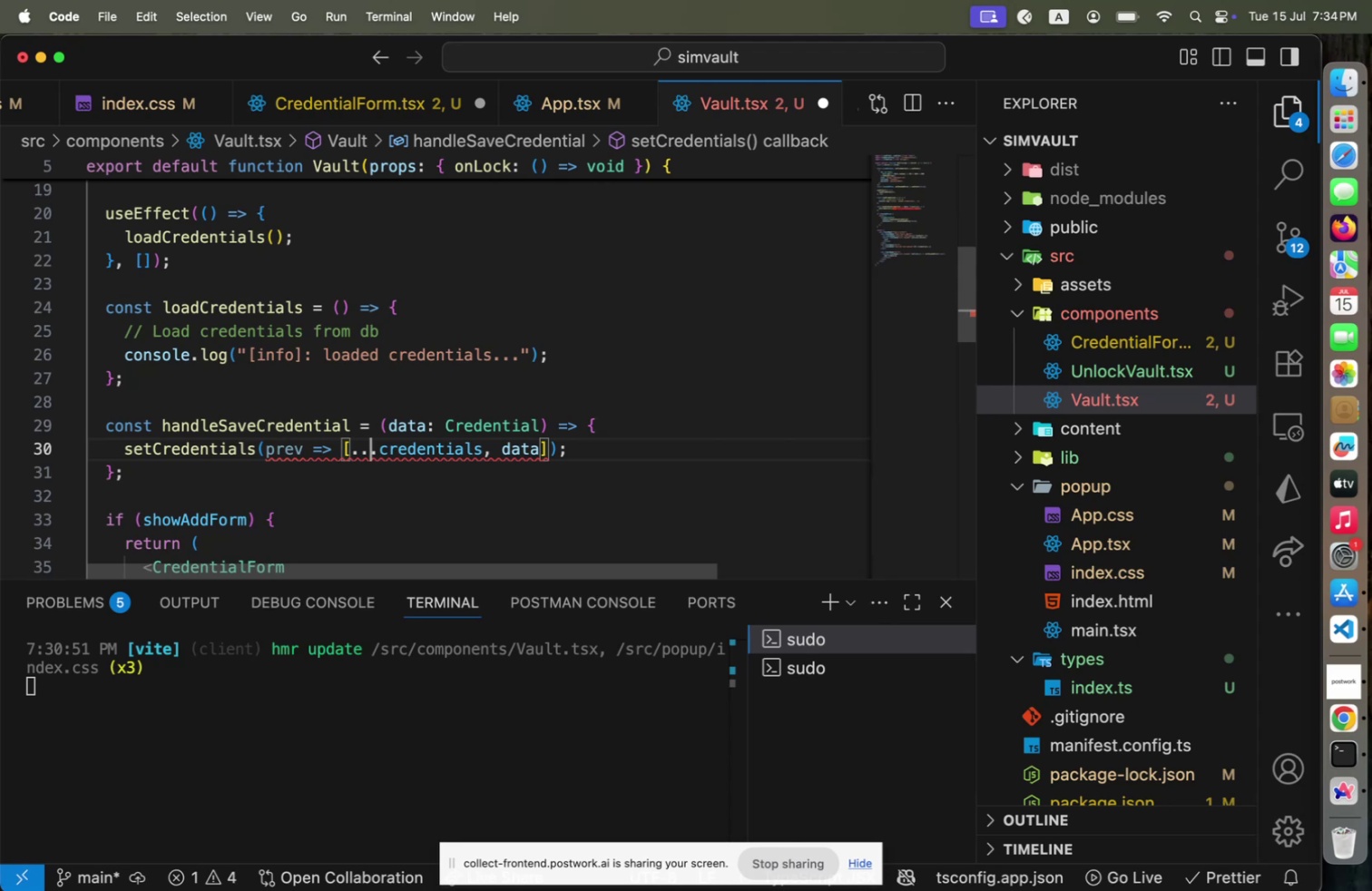 
key(ArrowRight)
 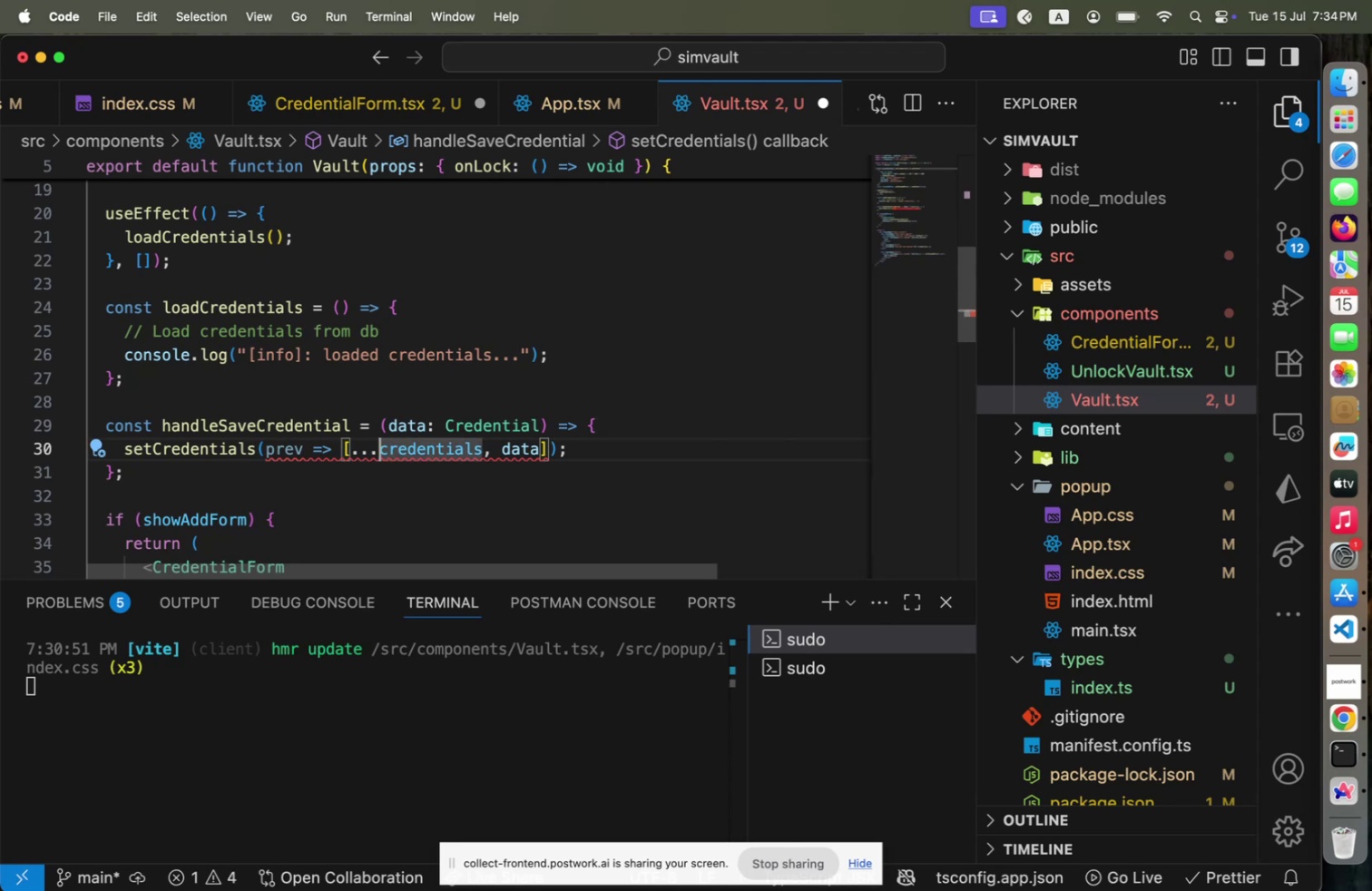 
key(ArrowRight)
 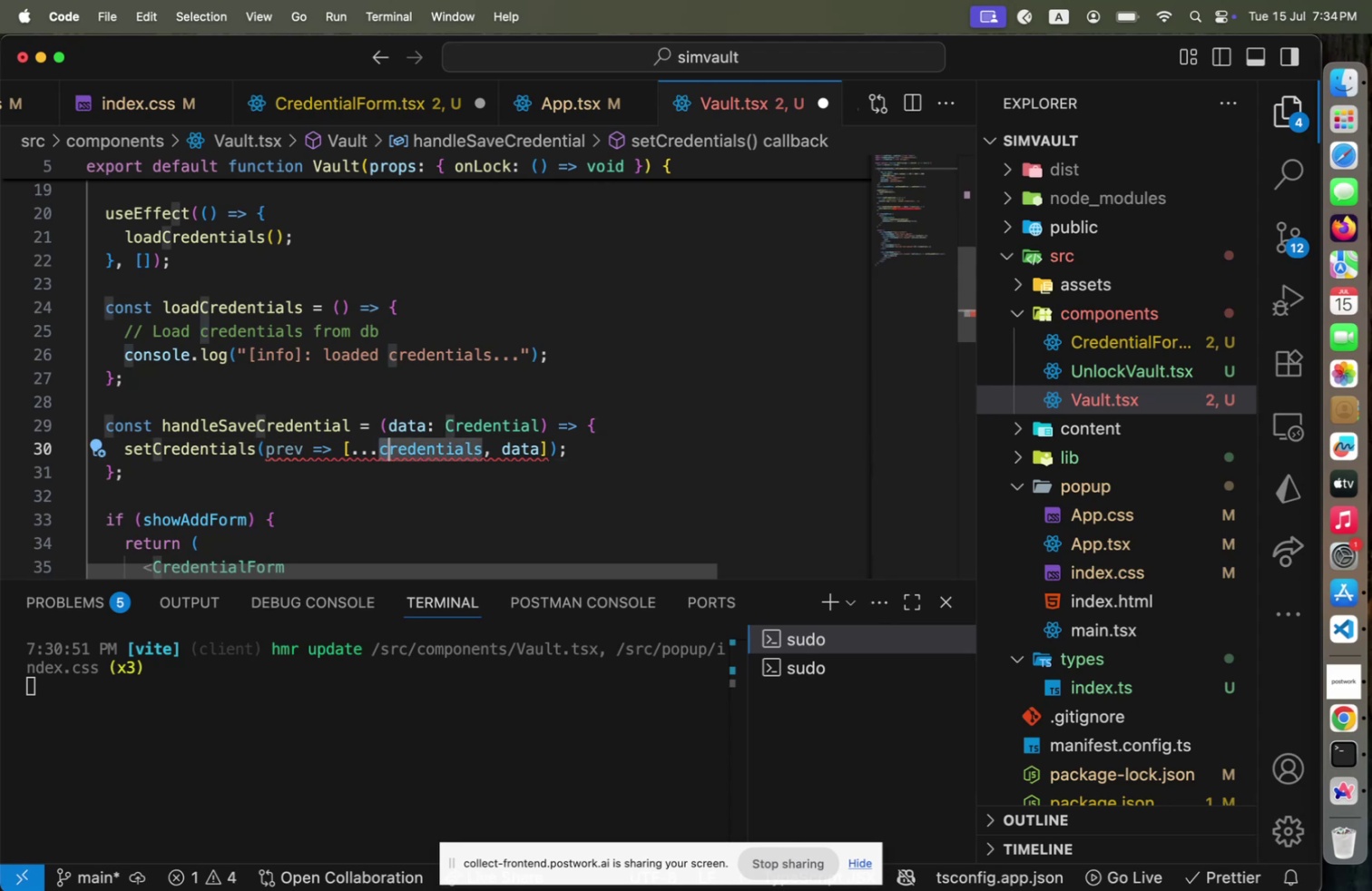 
hold_key(key=ArrowRight, duration=1.18)
 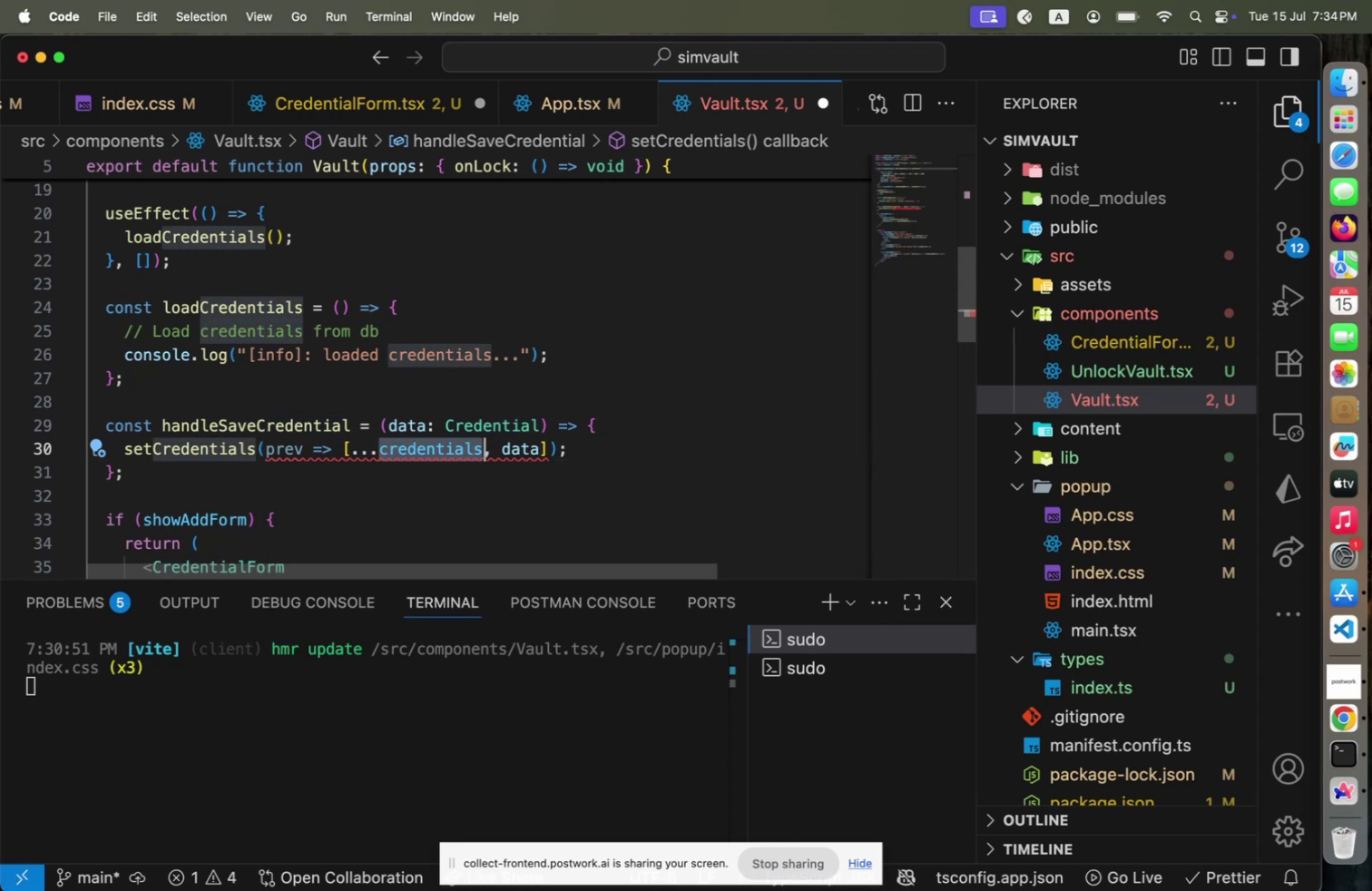 
key(Shift+ArrowRight)
 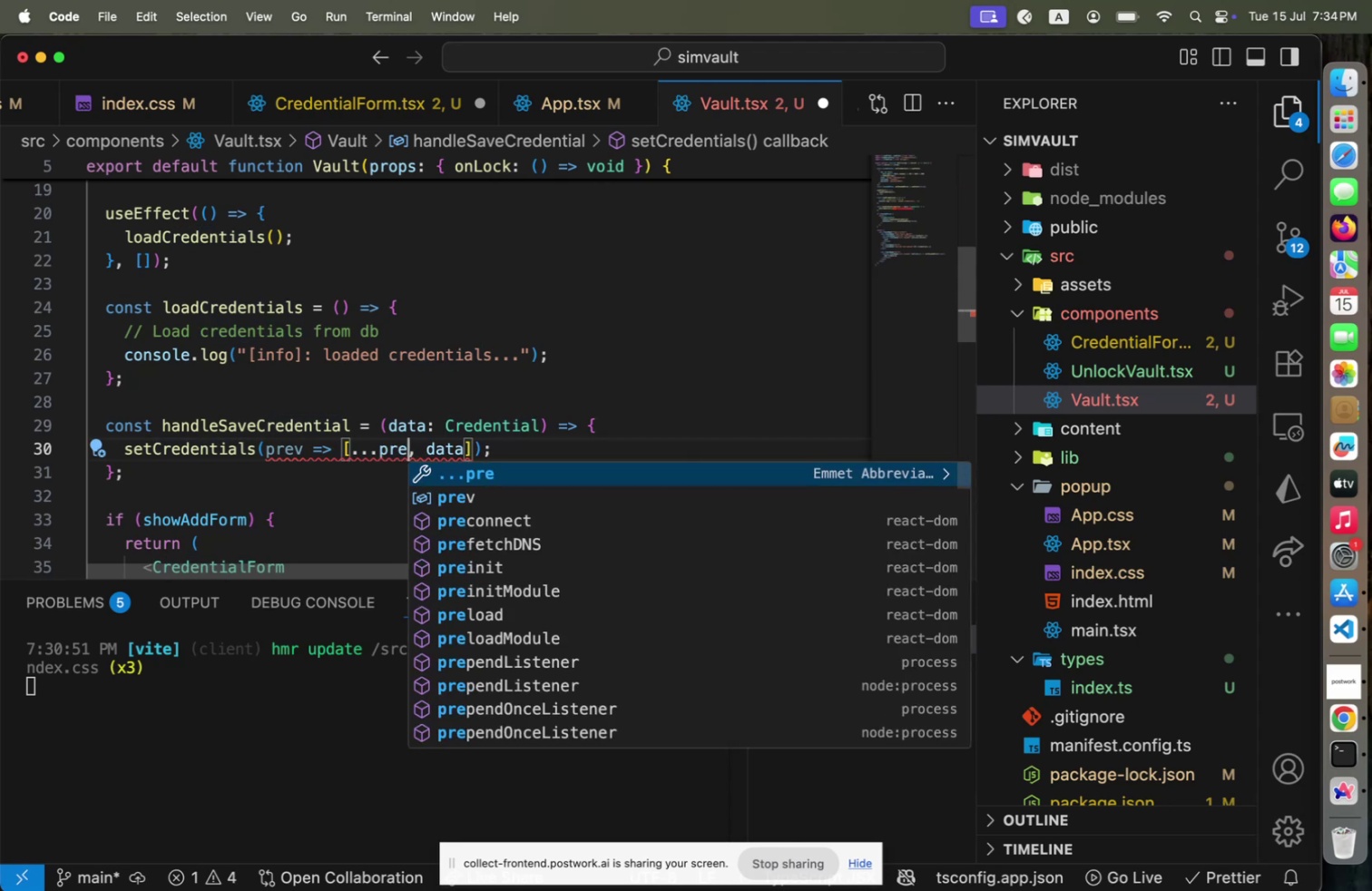 
type(prev)
 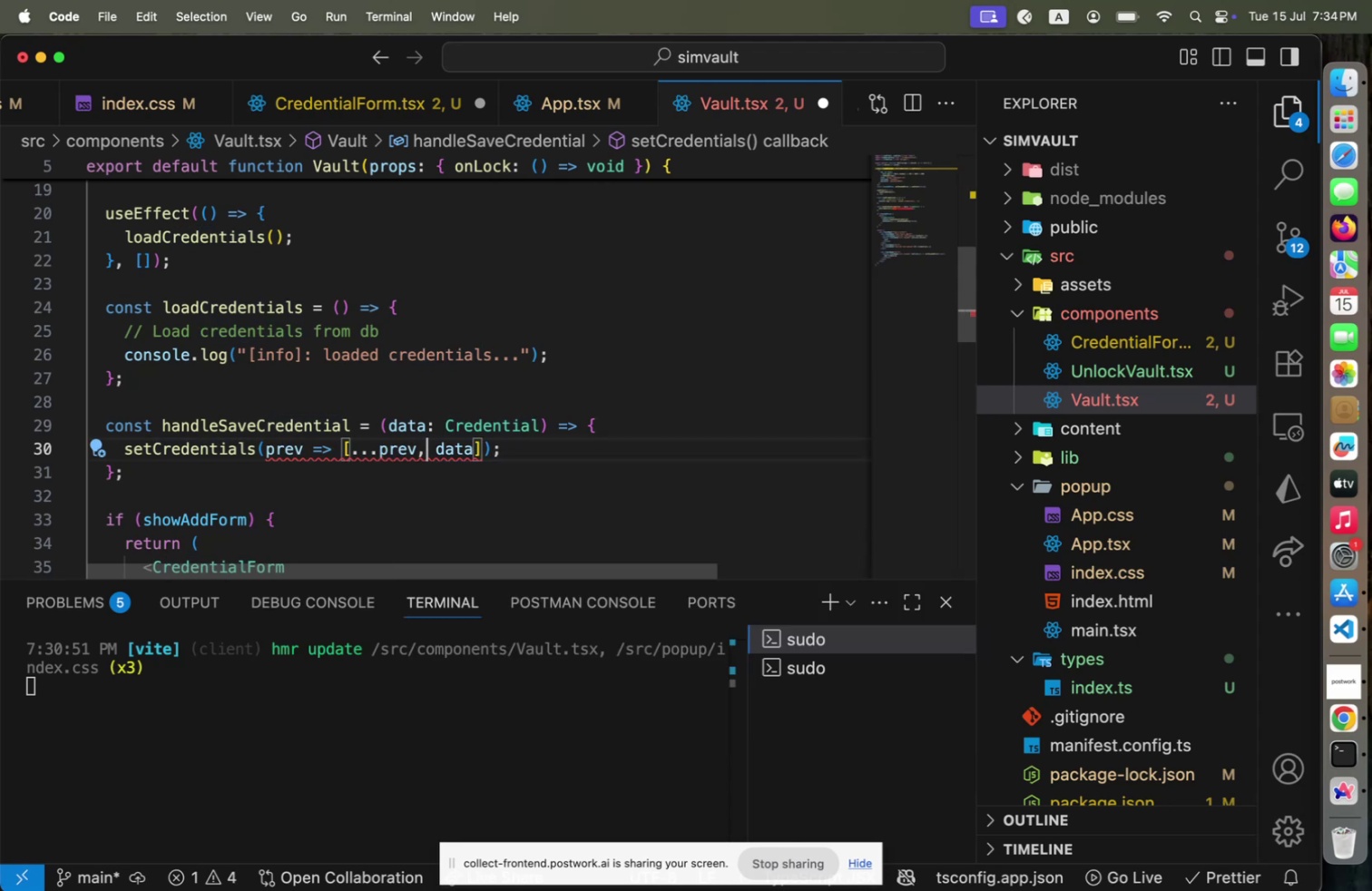 
key(ArrowRight)
 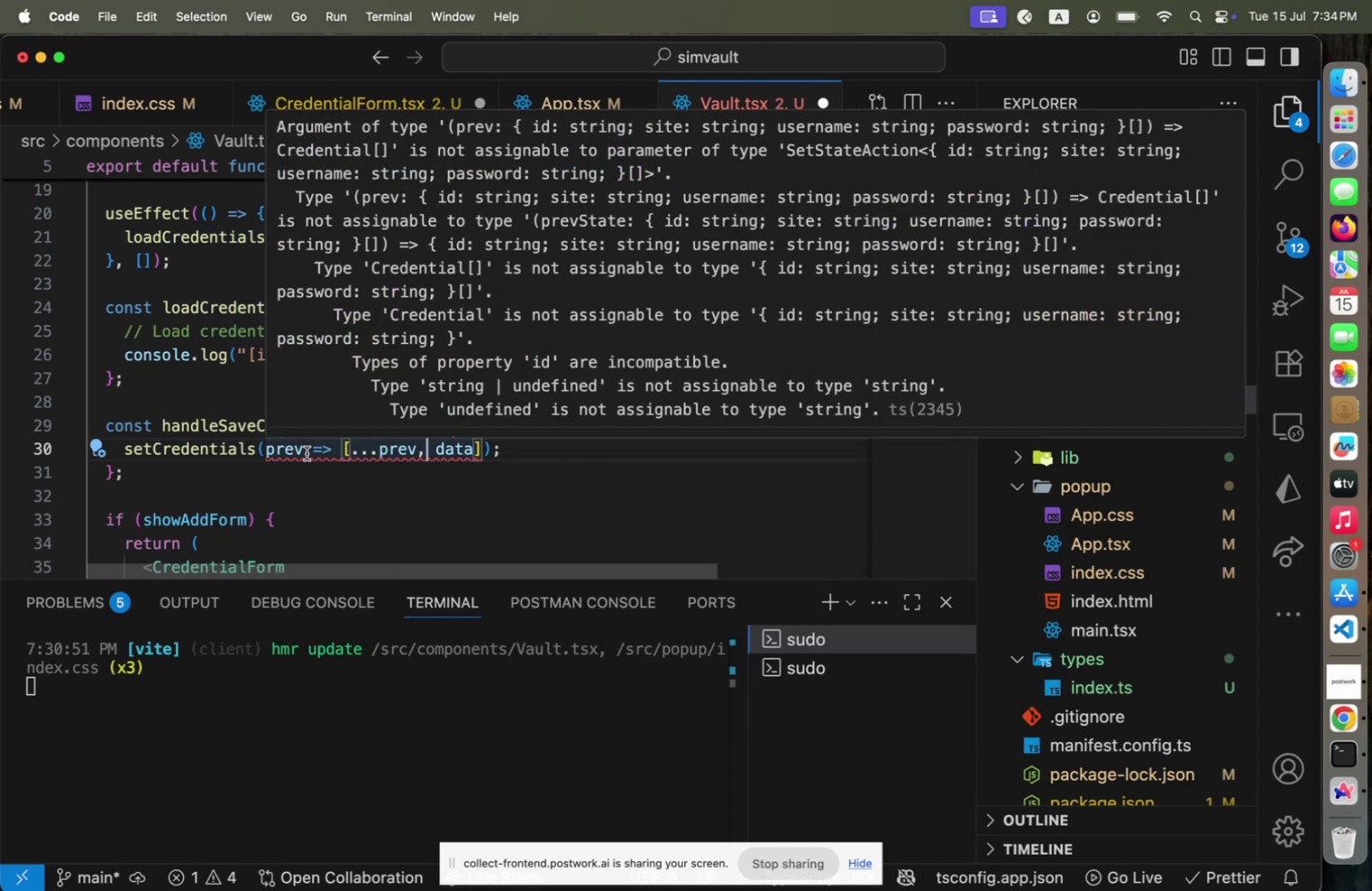 
wait(5.28)
 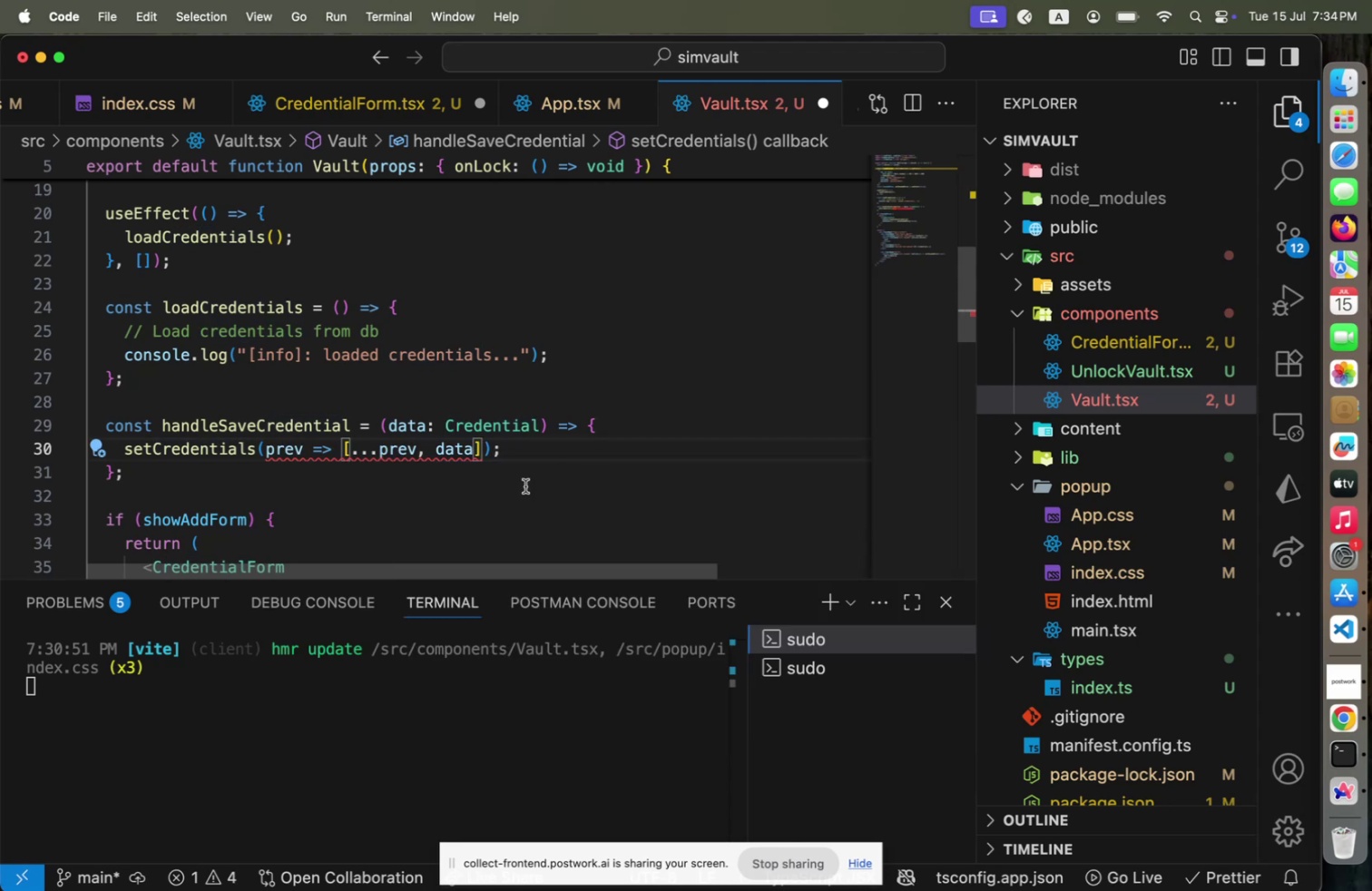 
left_click([307, 453])
 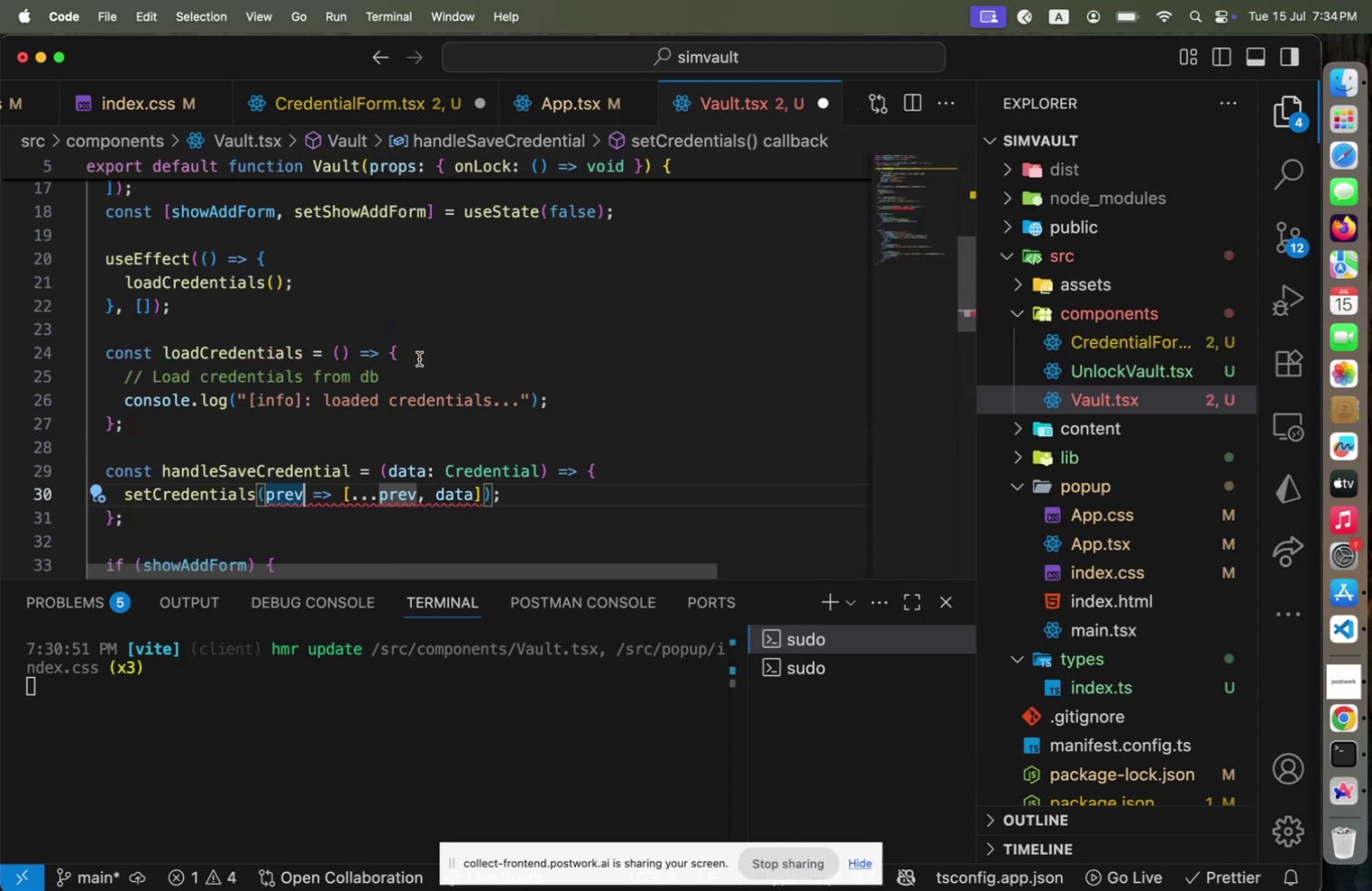 
scroll: coordinate [416, 368], scroll_direction: up, amount: 10.0
 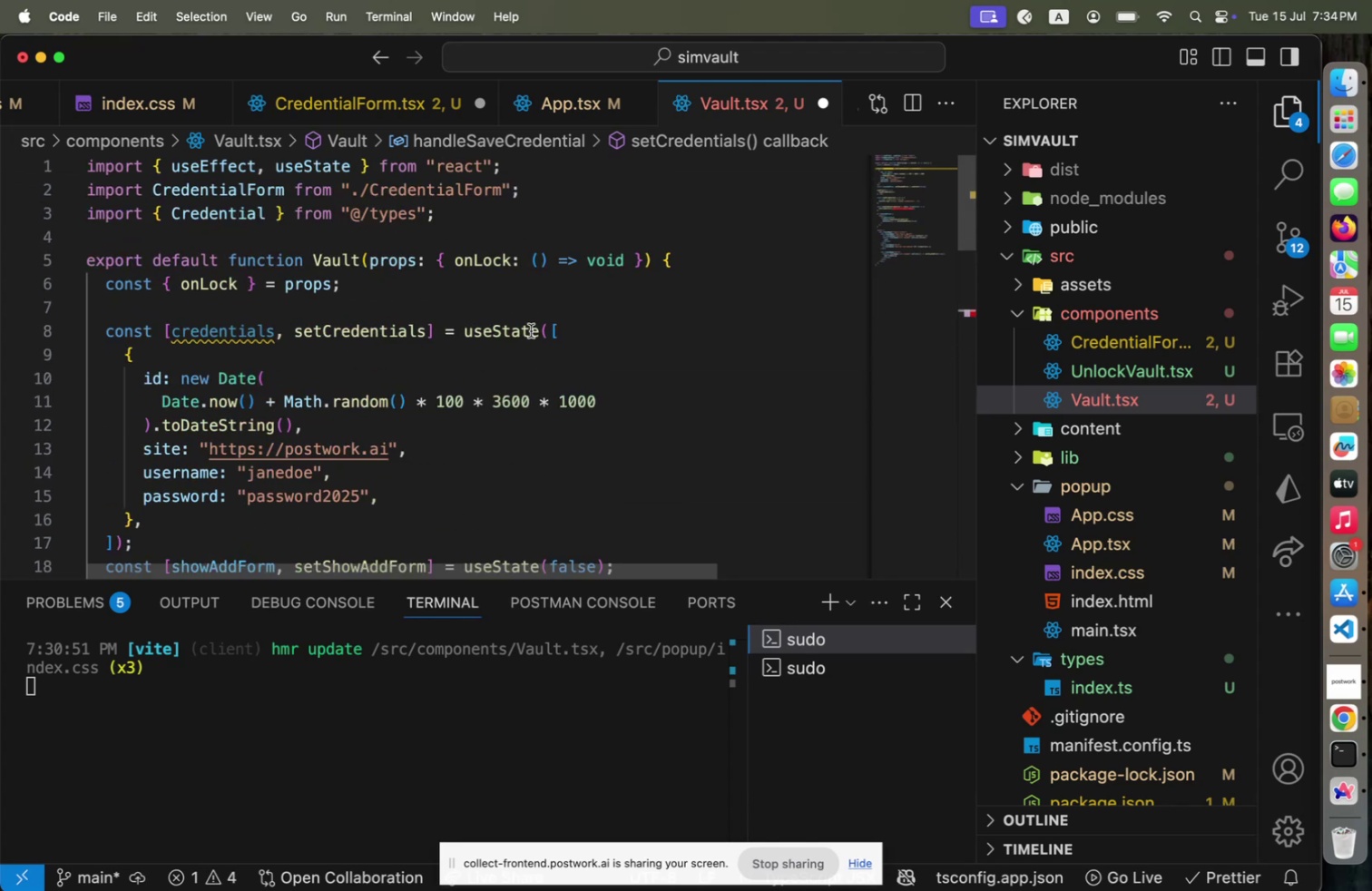 
left_click([531, 330])
 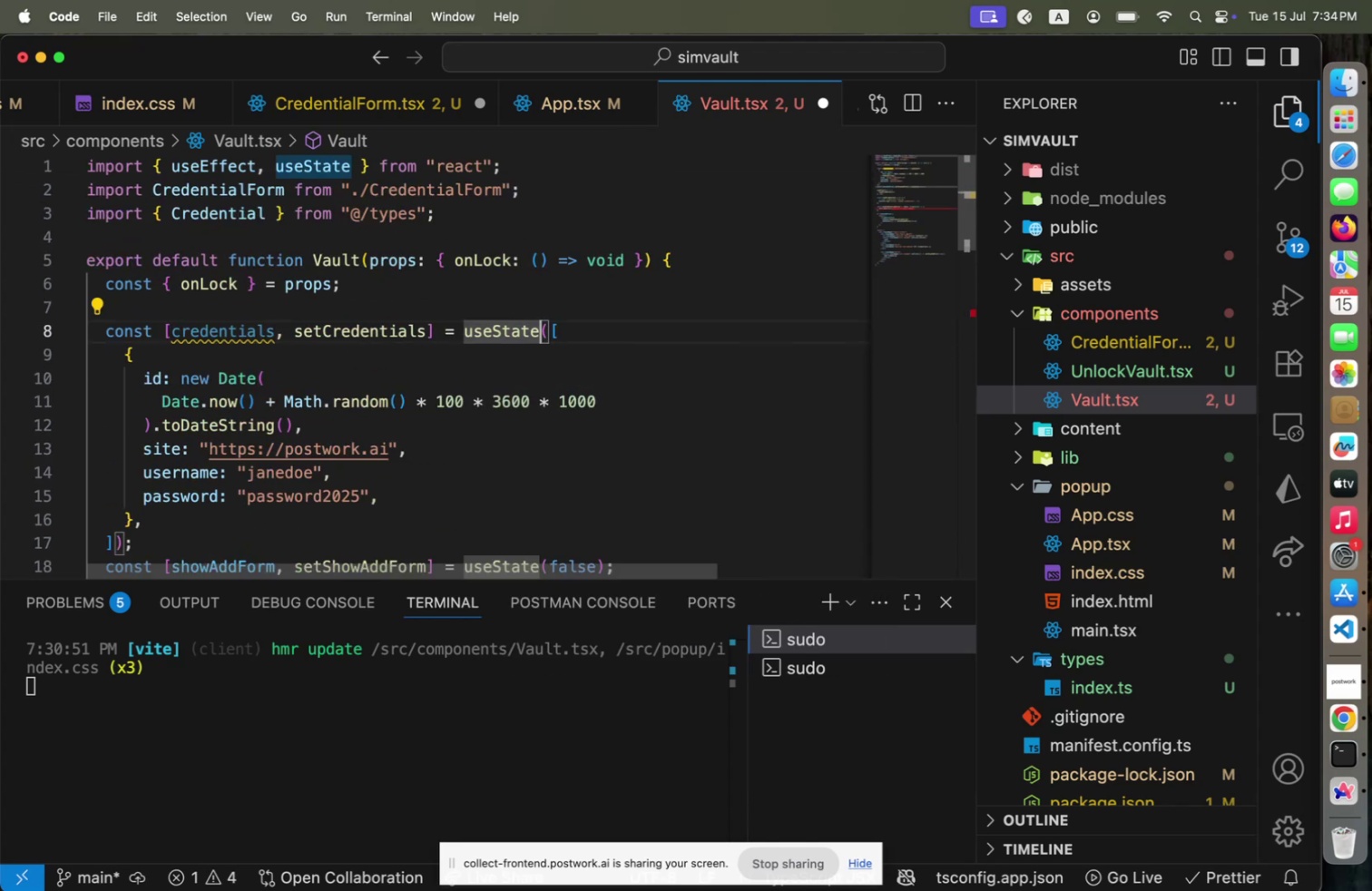 
key(ArrowRight)
 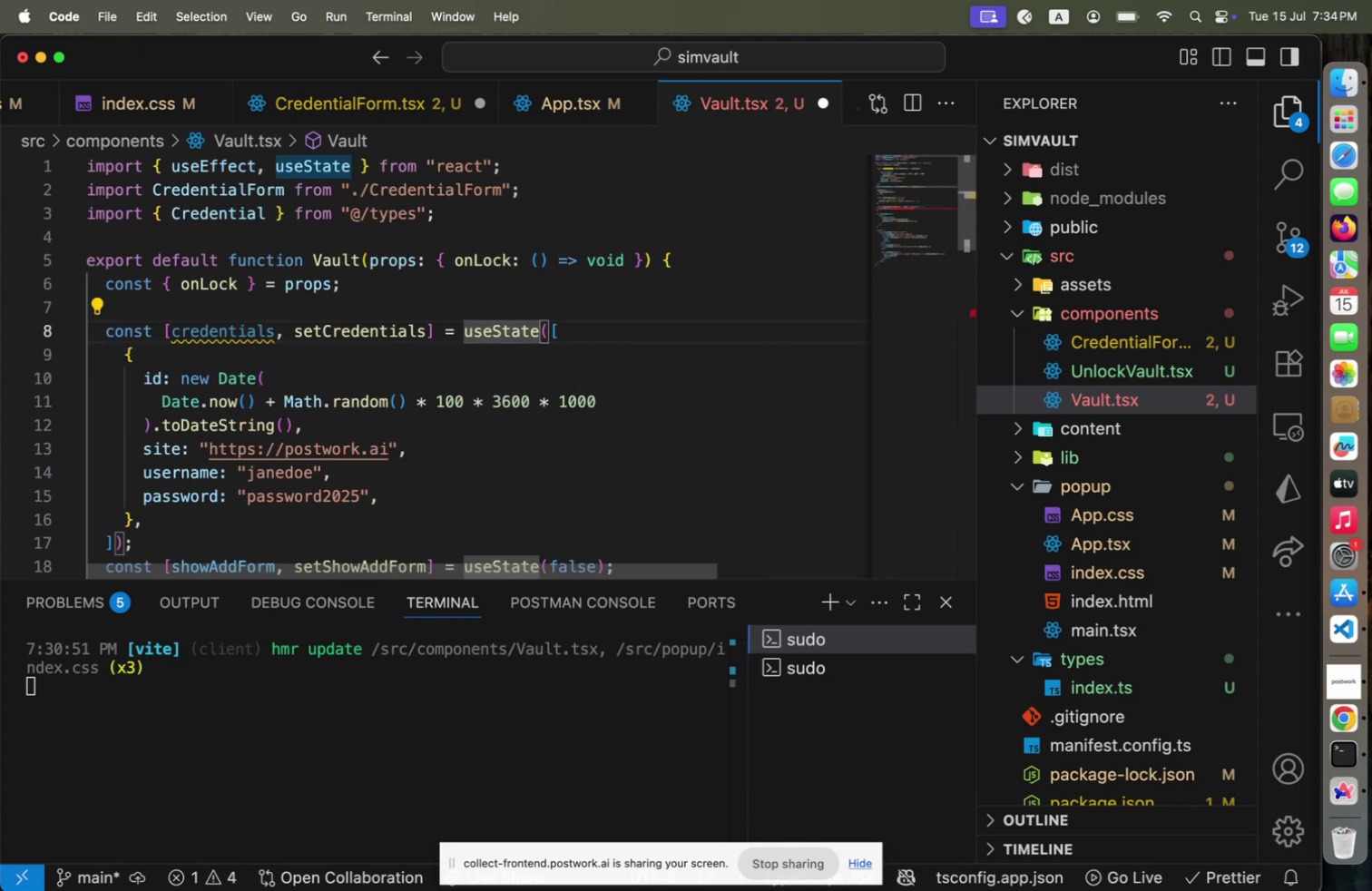 
key(Shift+Comma)
 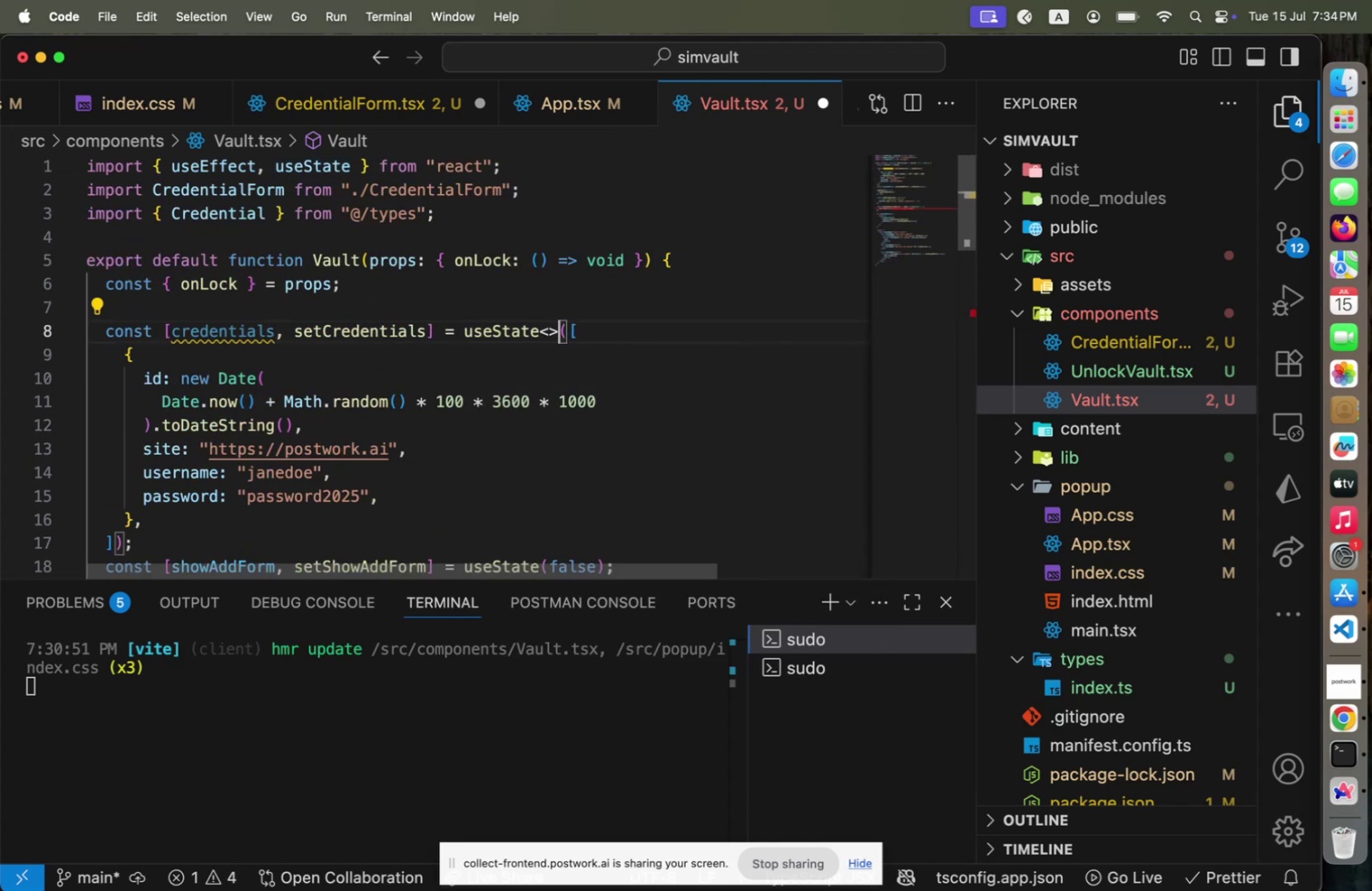 
key(Shift+Period)
 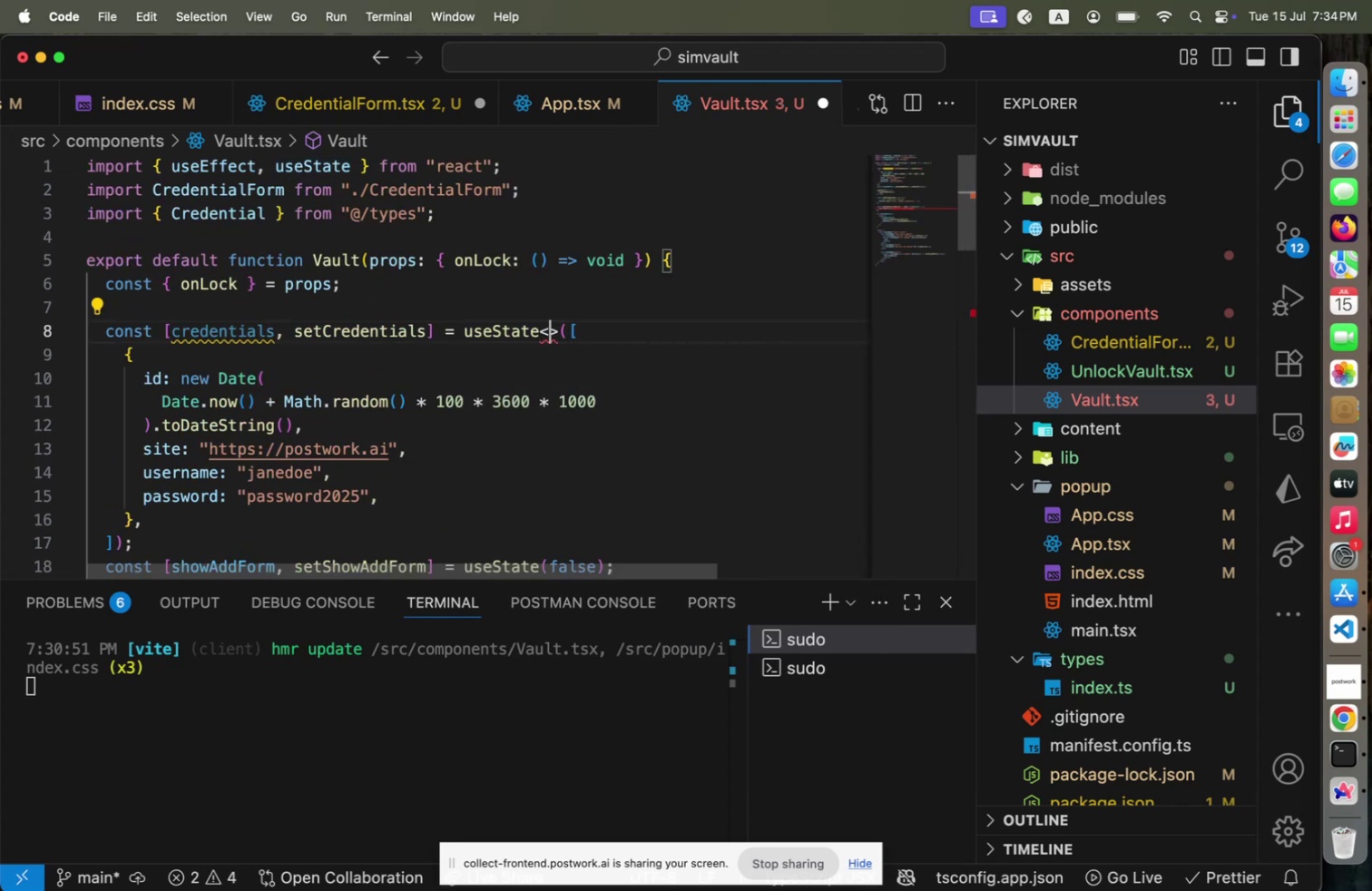 
key(ArrowLeft)
 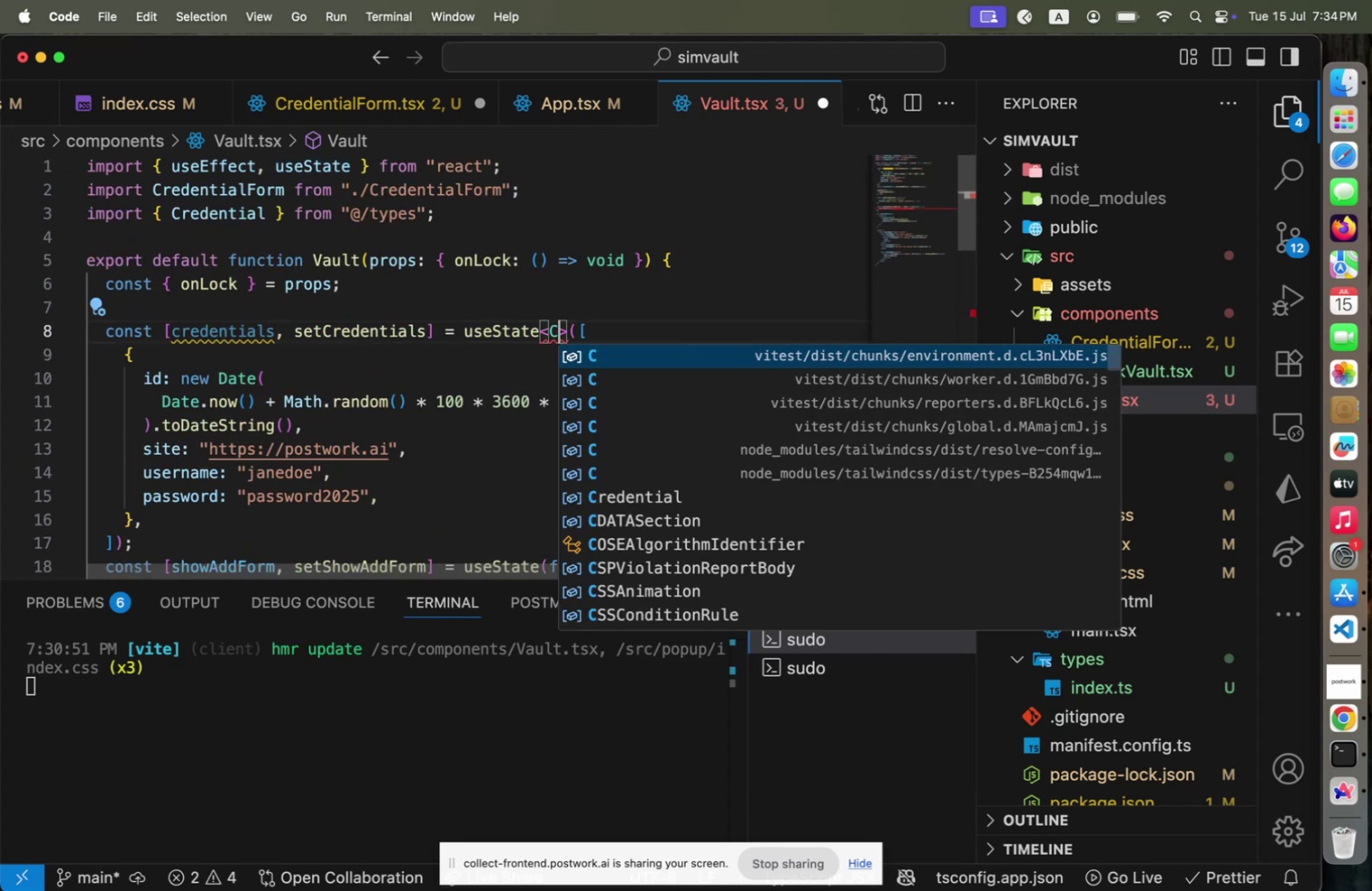 
type(Cred)
 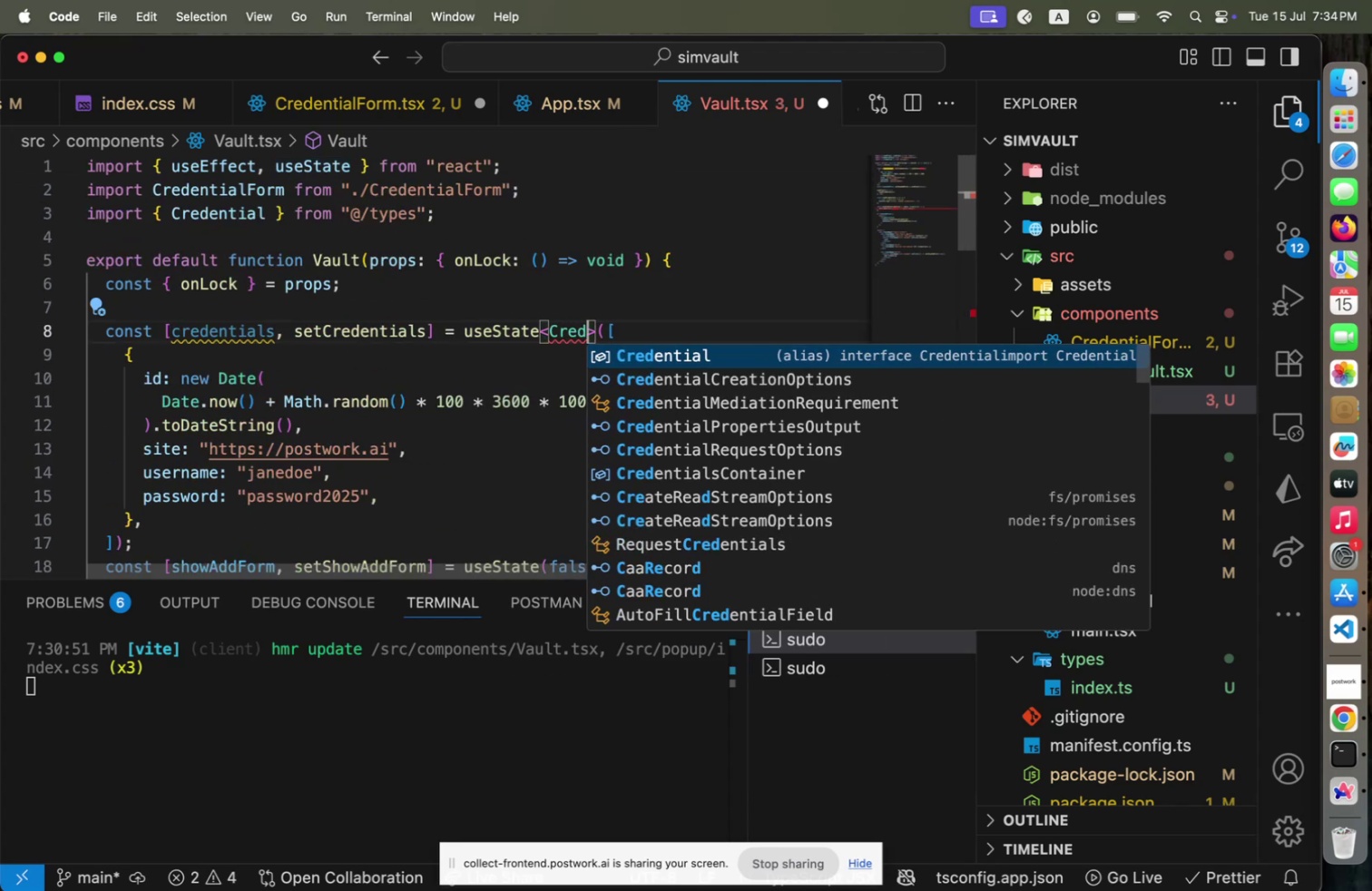 
key(Enter)
 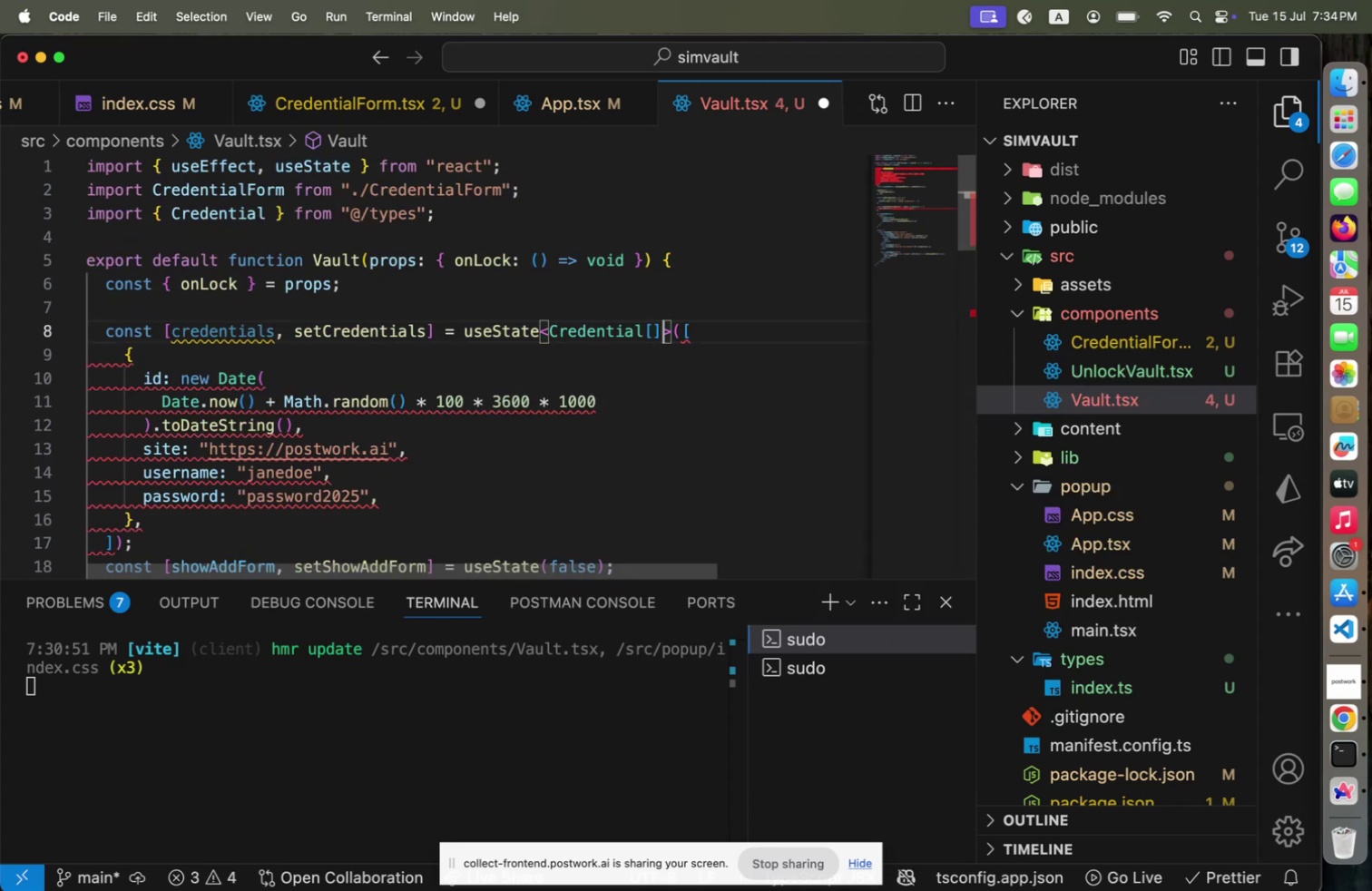 
key(BracketLeft)
 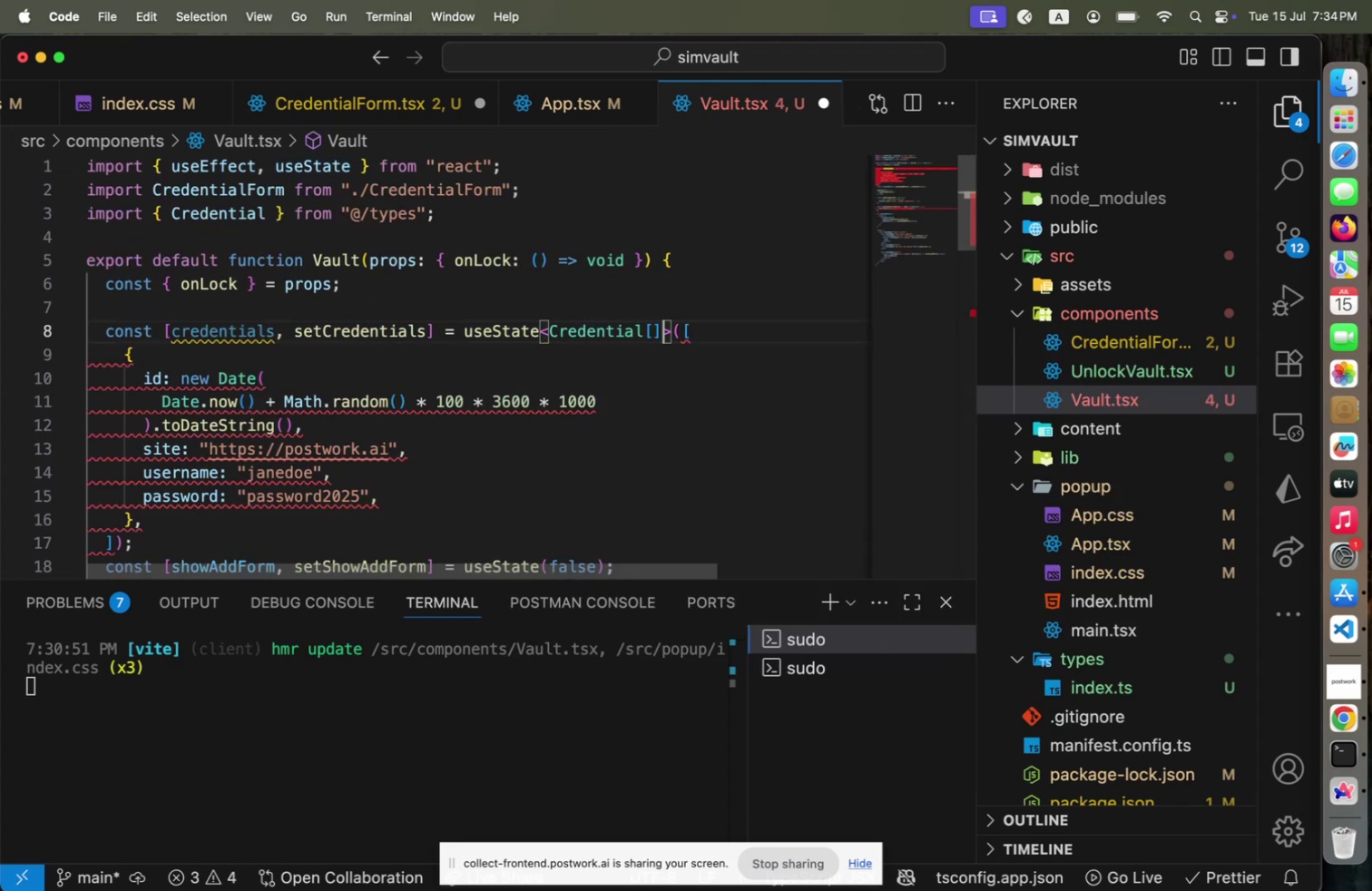 
key(BracketRight)
 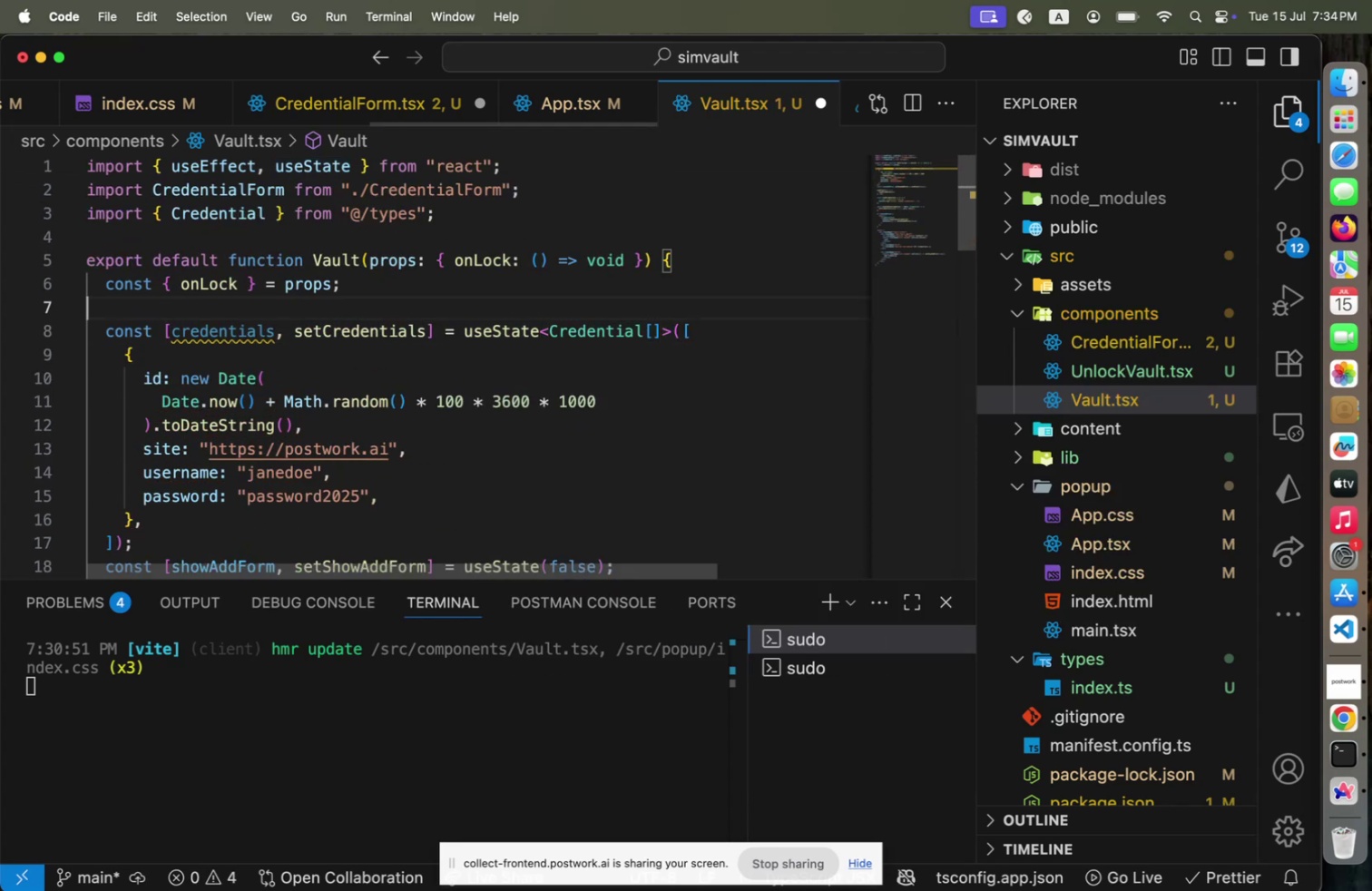 
key(ArrowUp)
 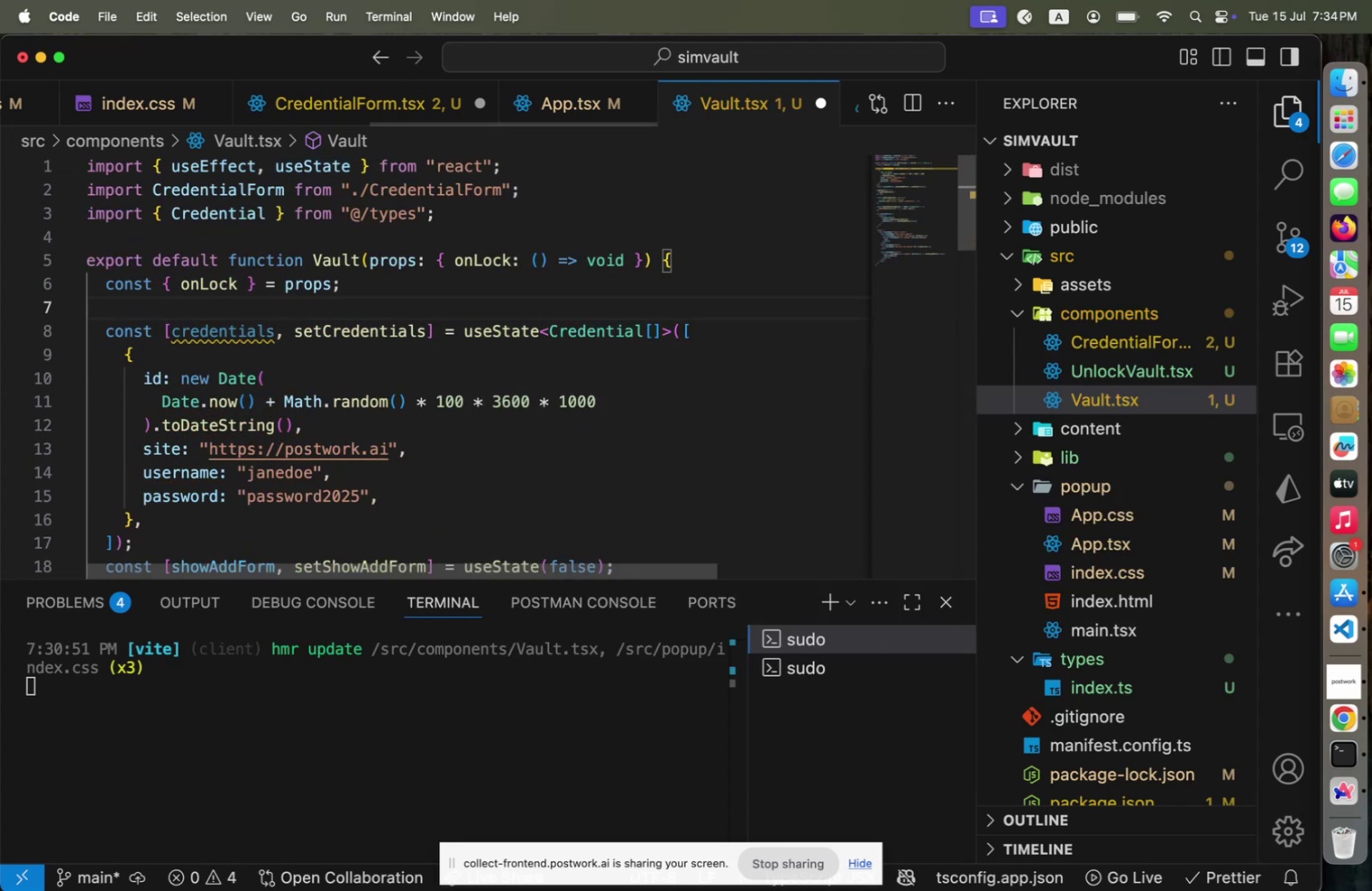 
key(Alt+Shift+F)
 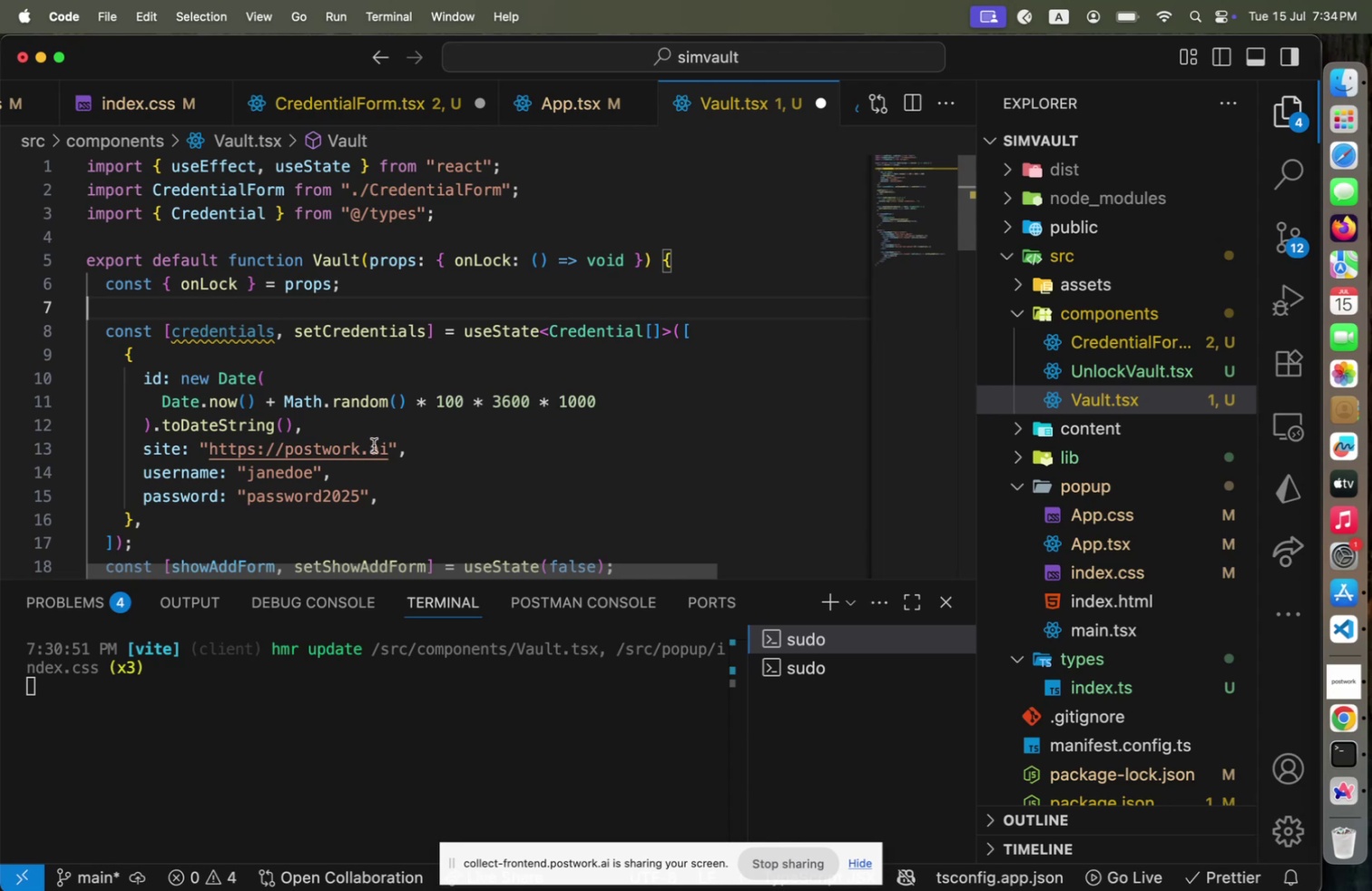 
scroll: coordinate [374, 440], scroll_direction: down, amount: 22.0
 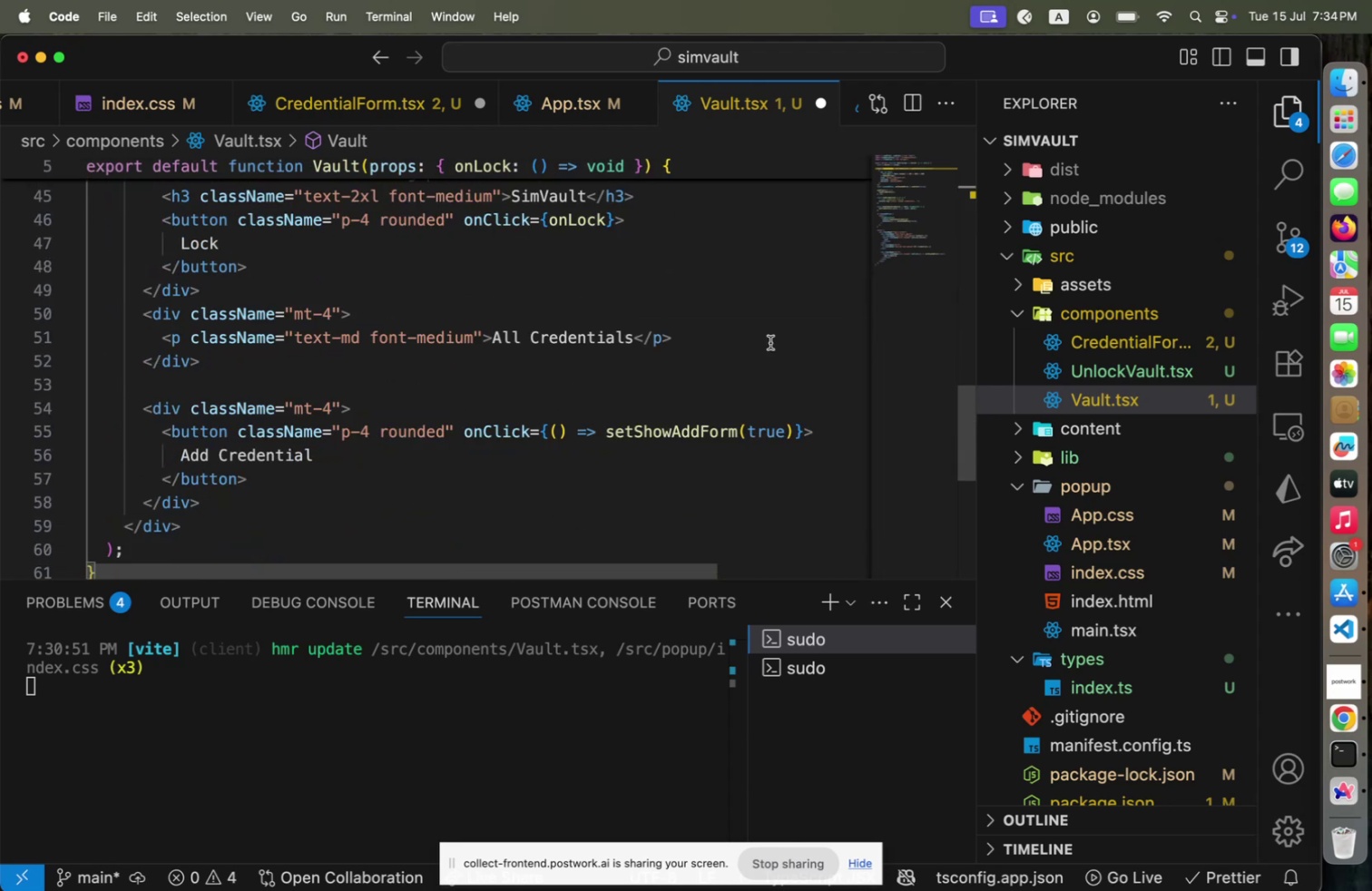 
left_click([770, 342])
 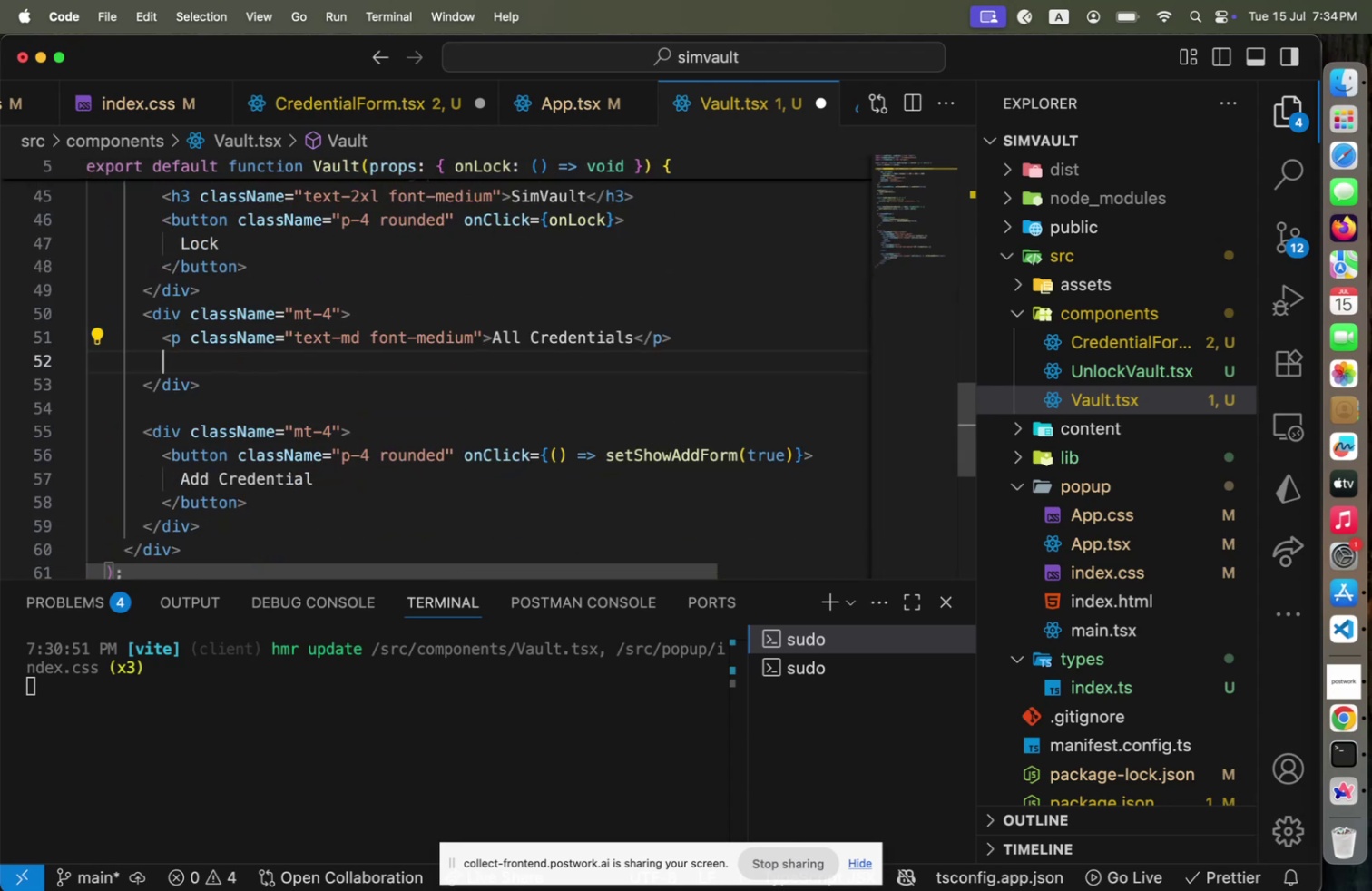 
key(Enter)
 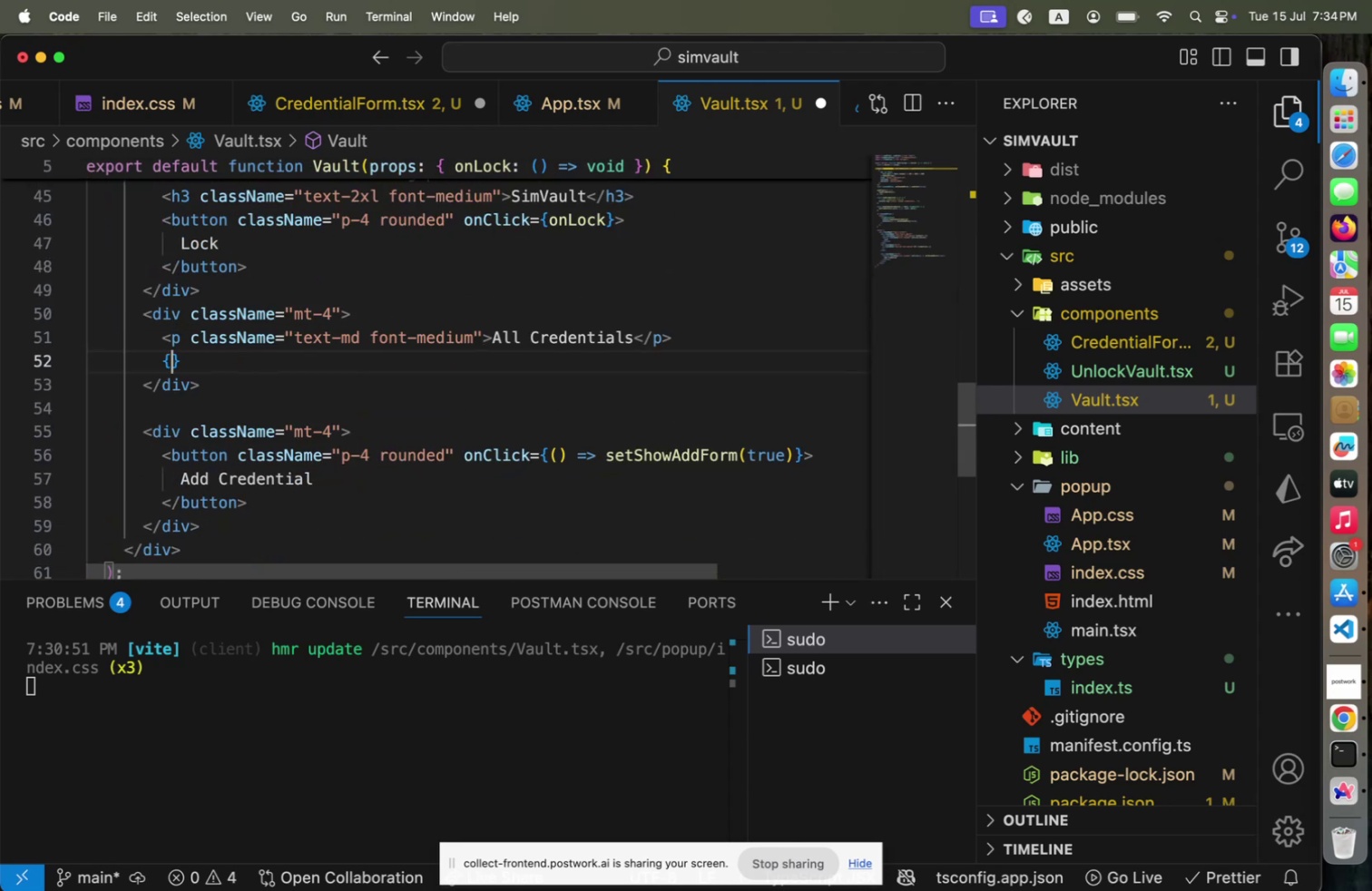 
type({cre)
 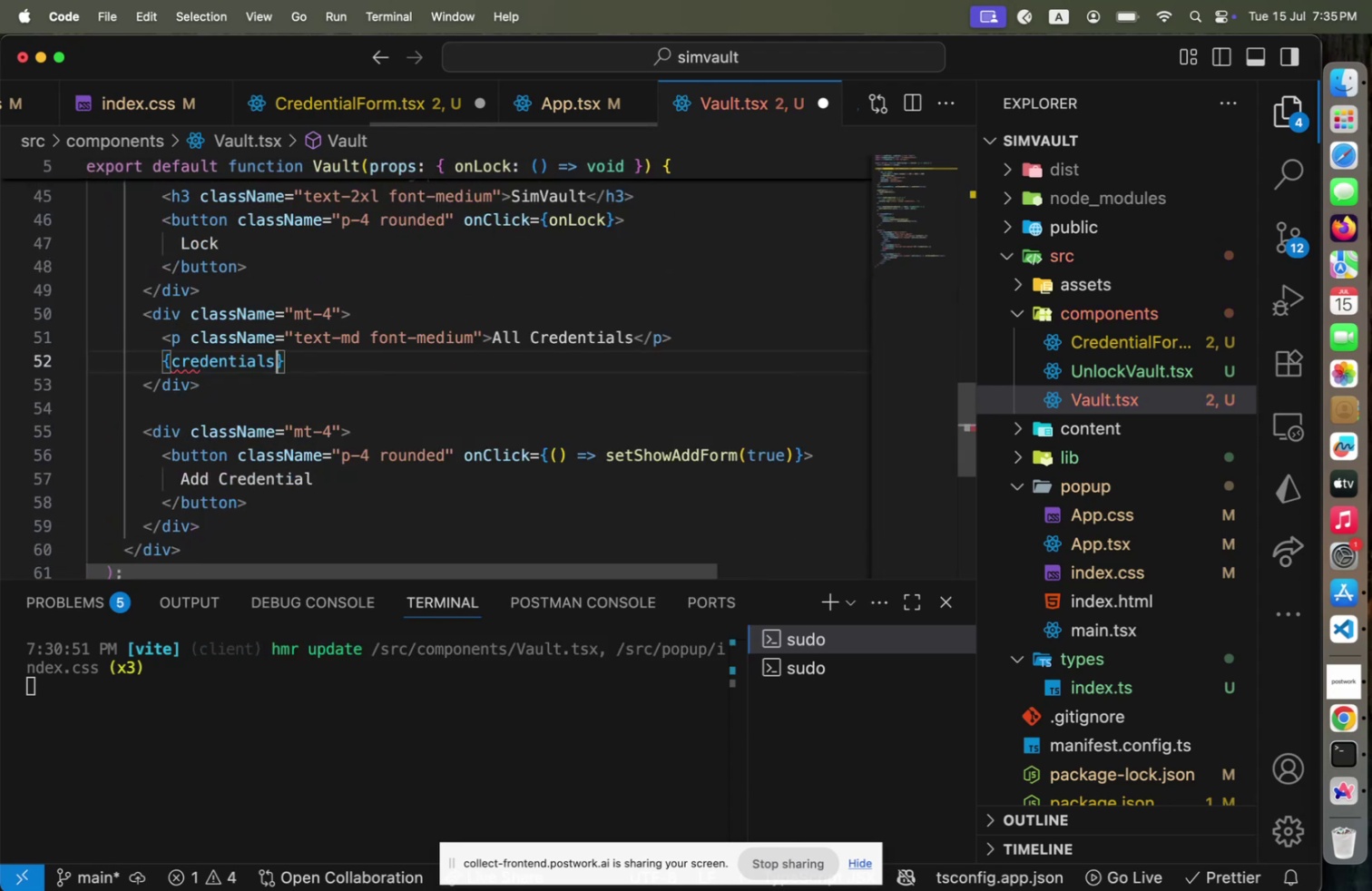 
key(Enter)
 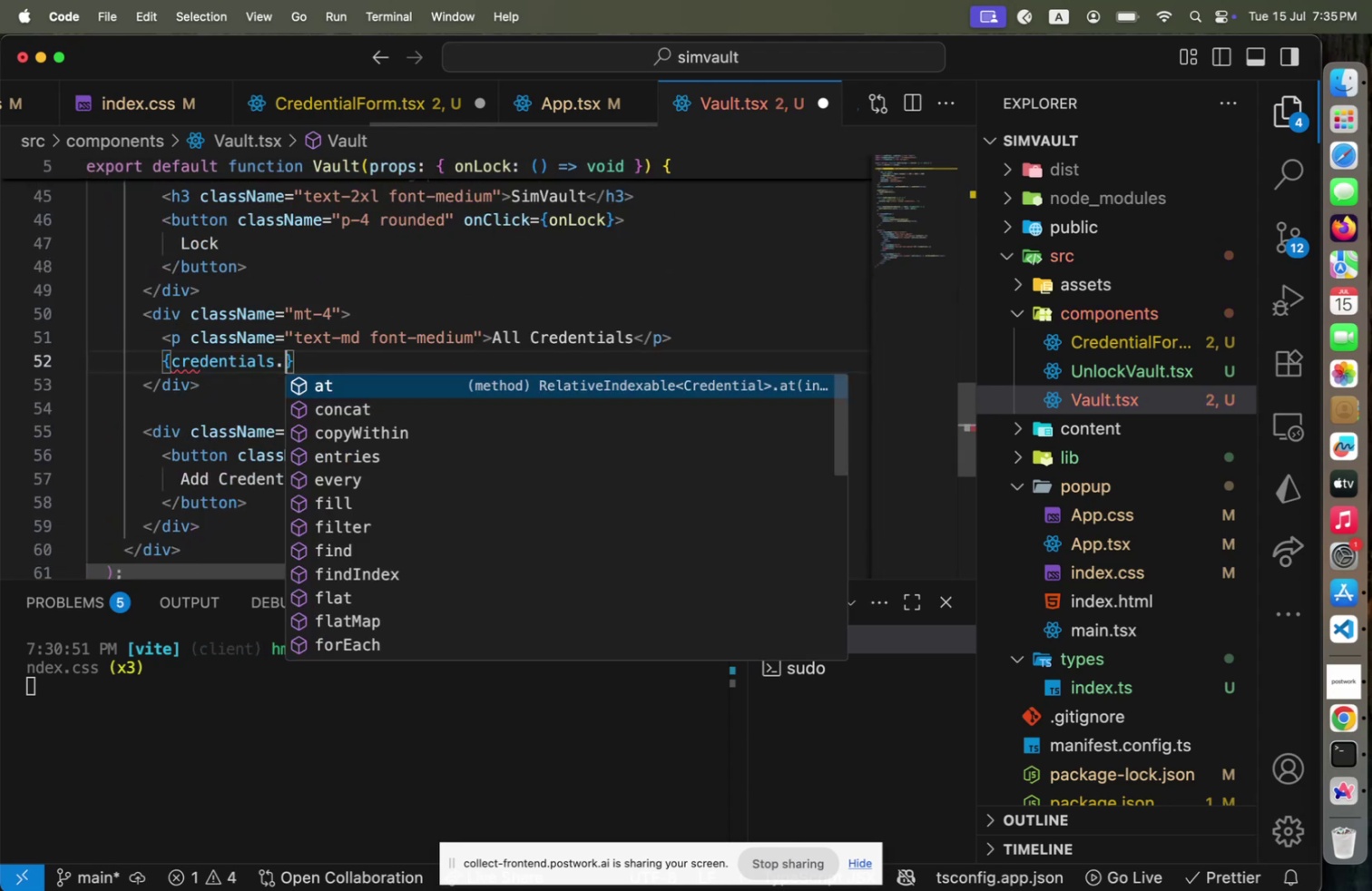 
key(Period)
 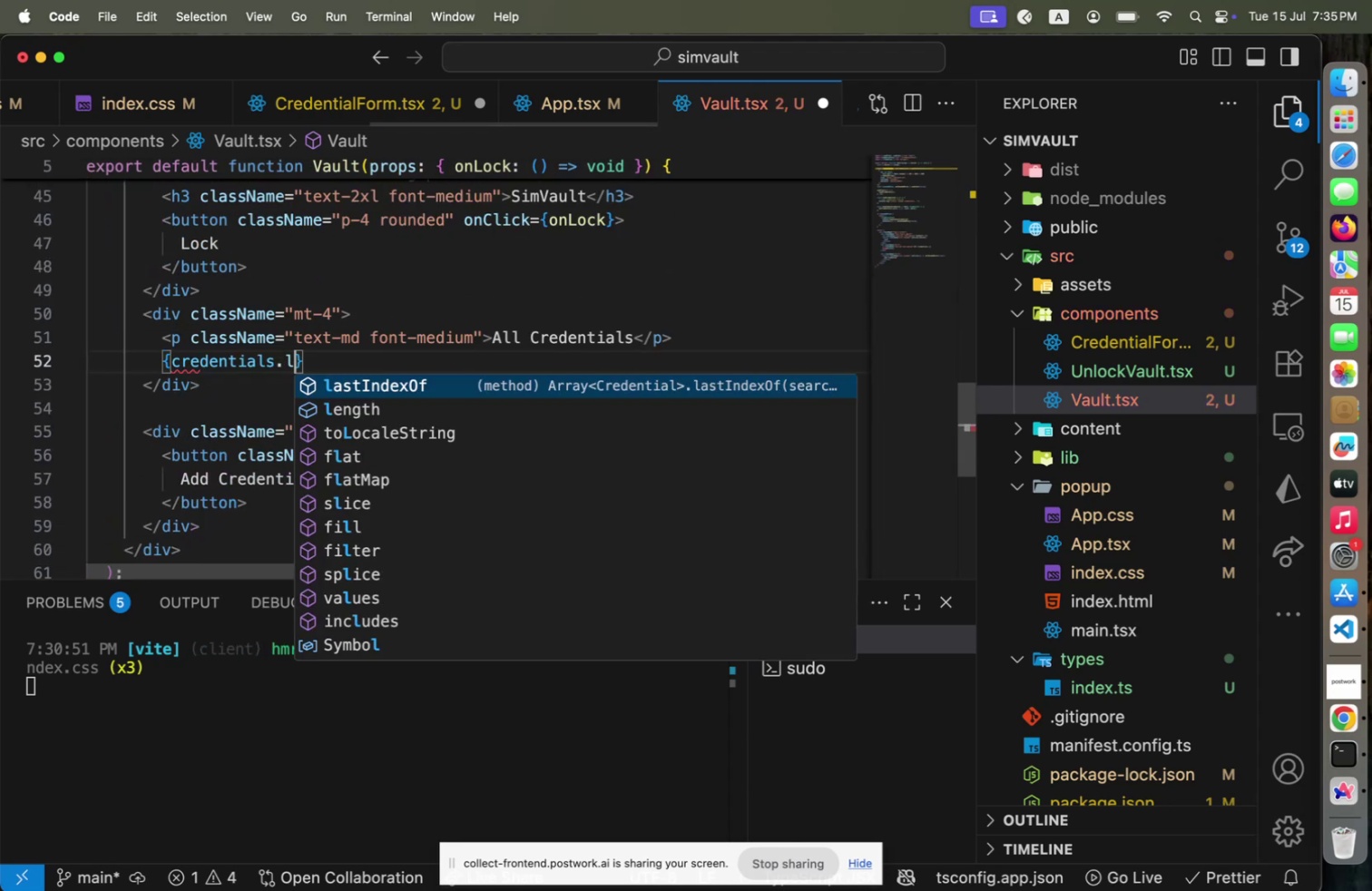 
key(L)
 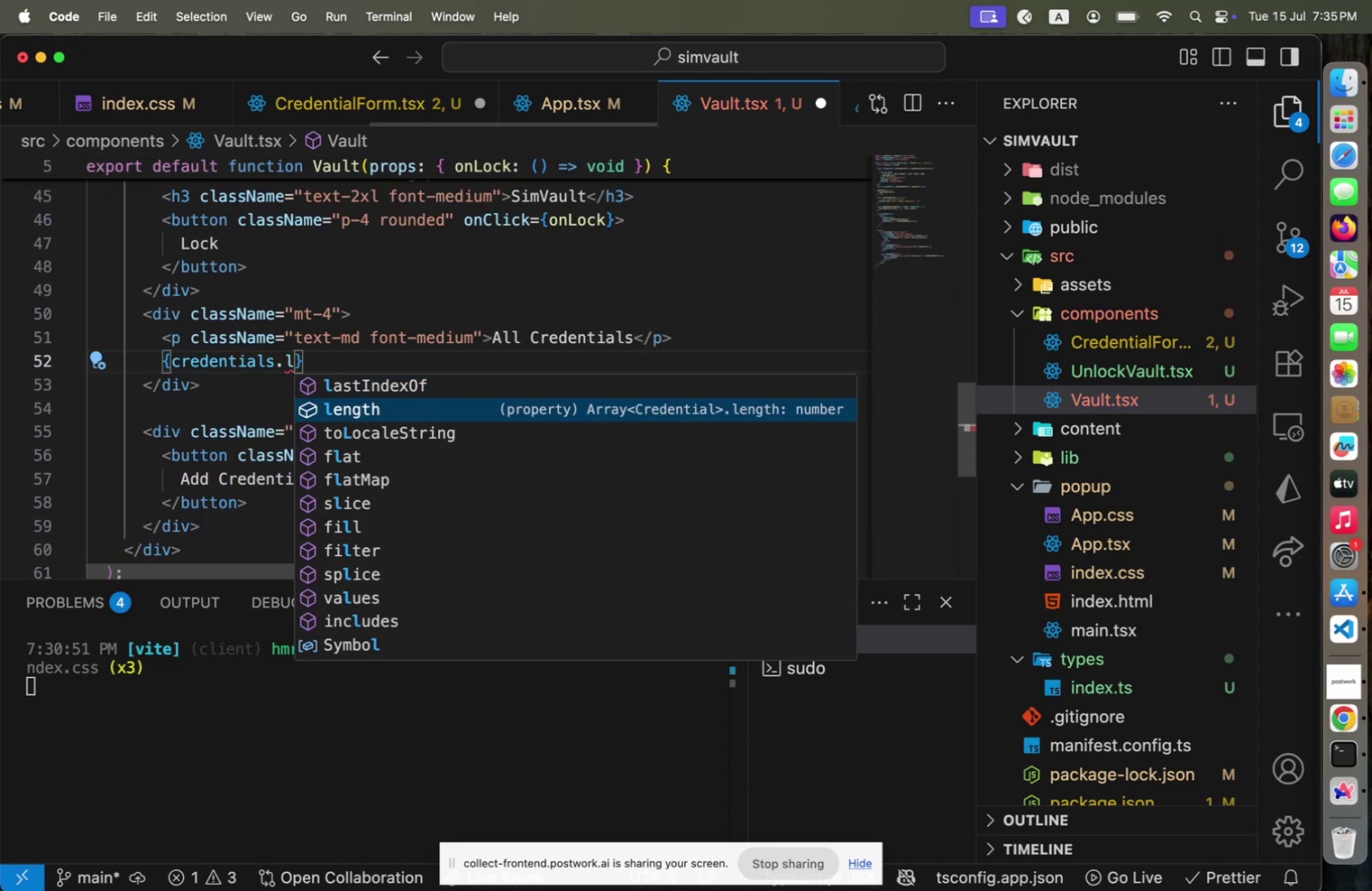 
key(ArrowDown)
 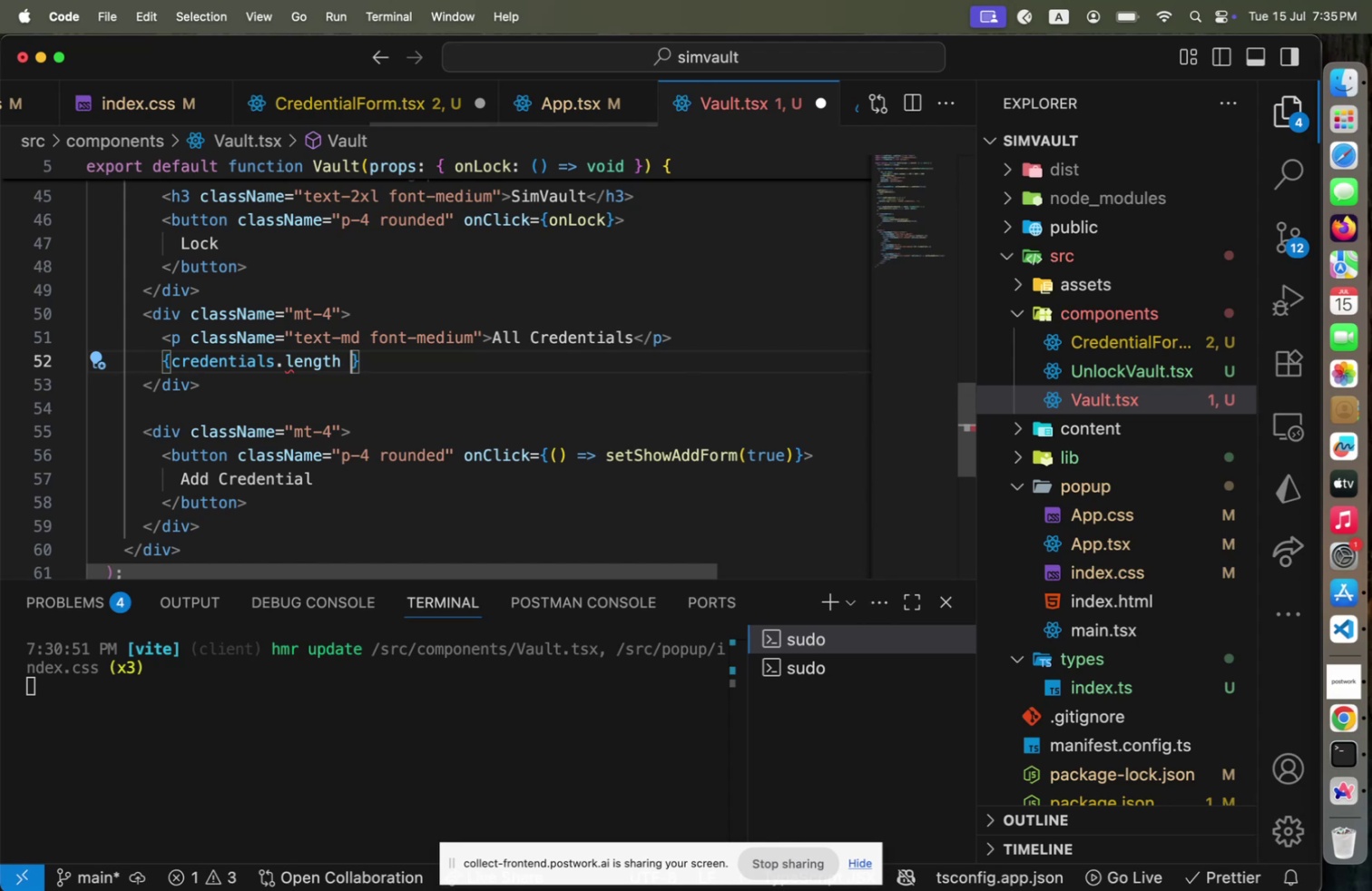 
key(Enter)
 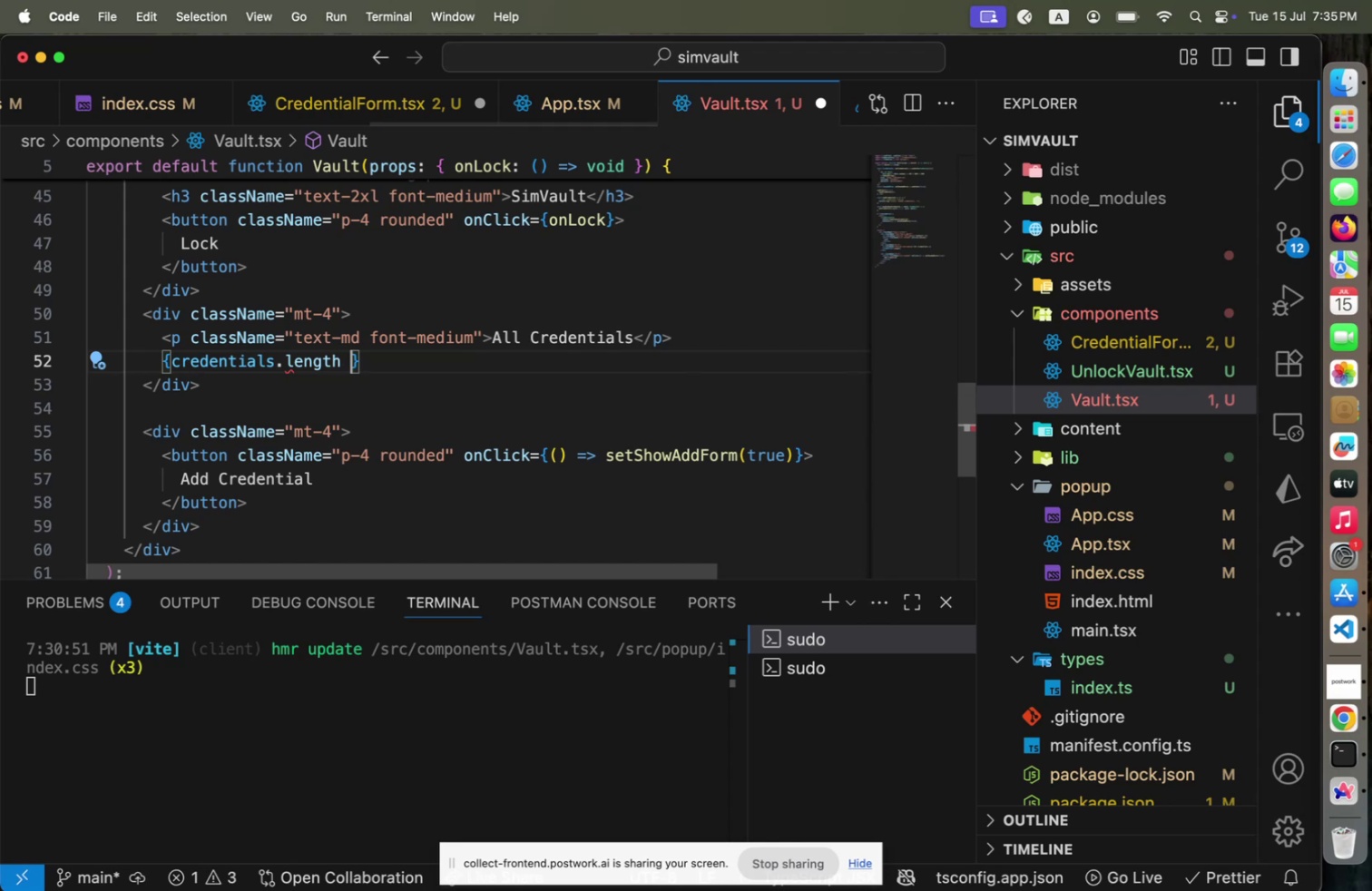 
key(Space)
 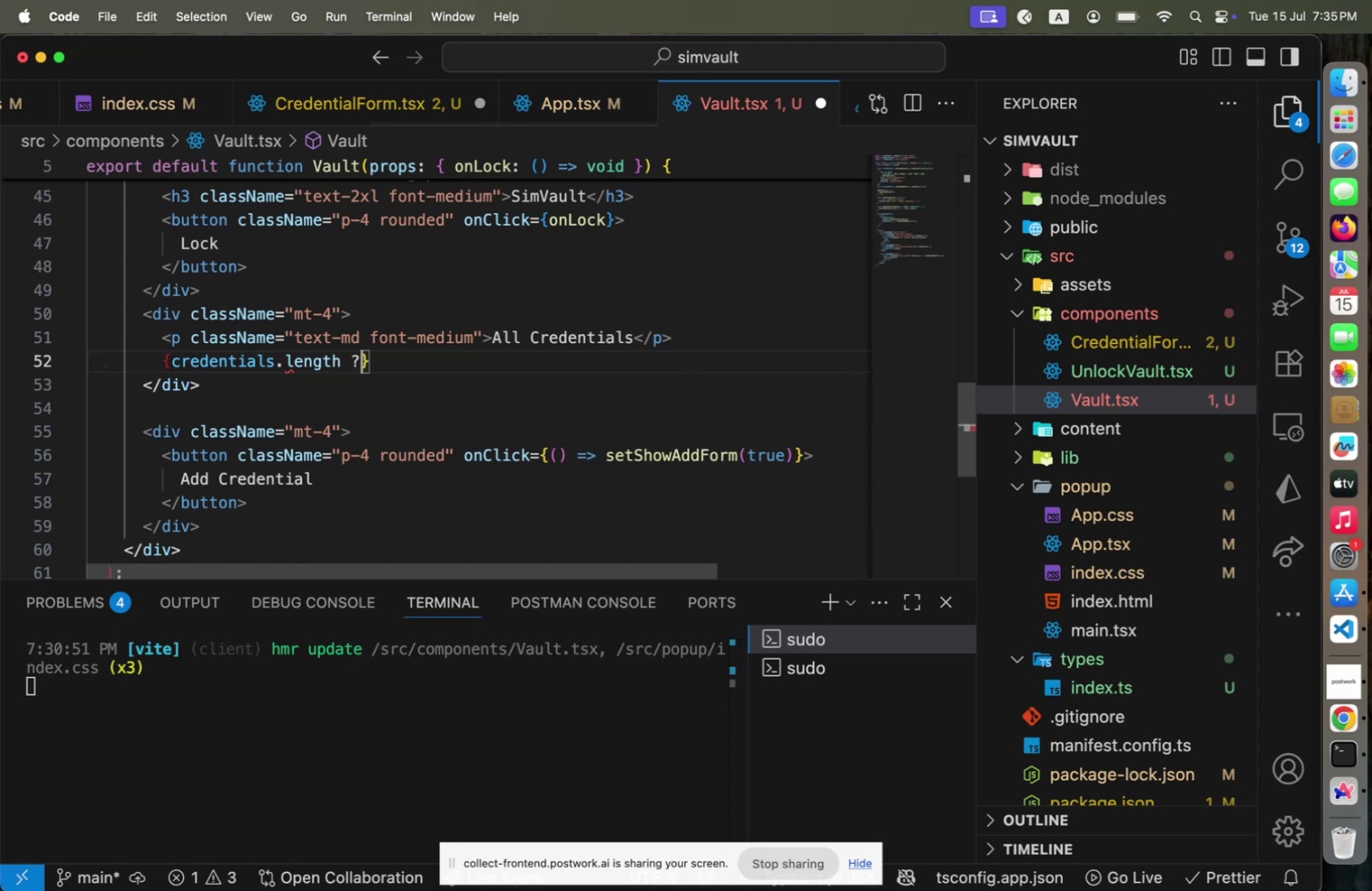 
key(Shift+ShiftLeft)
 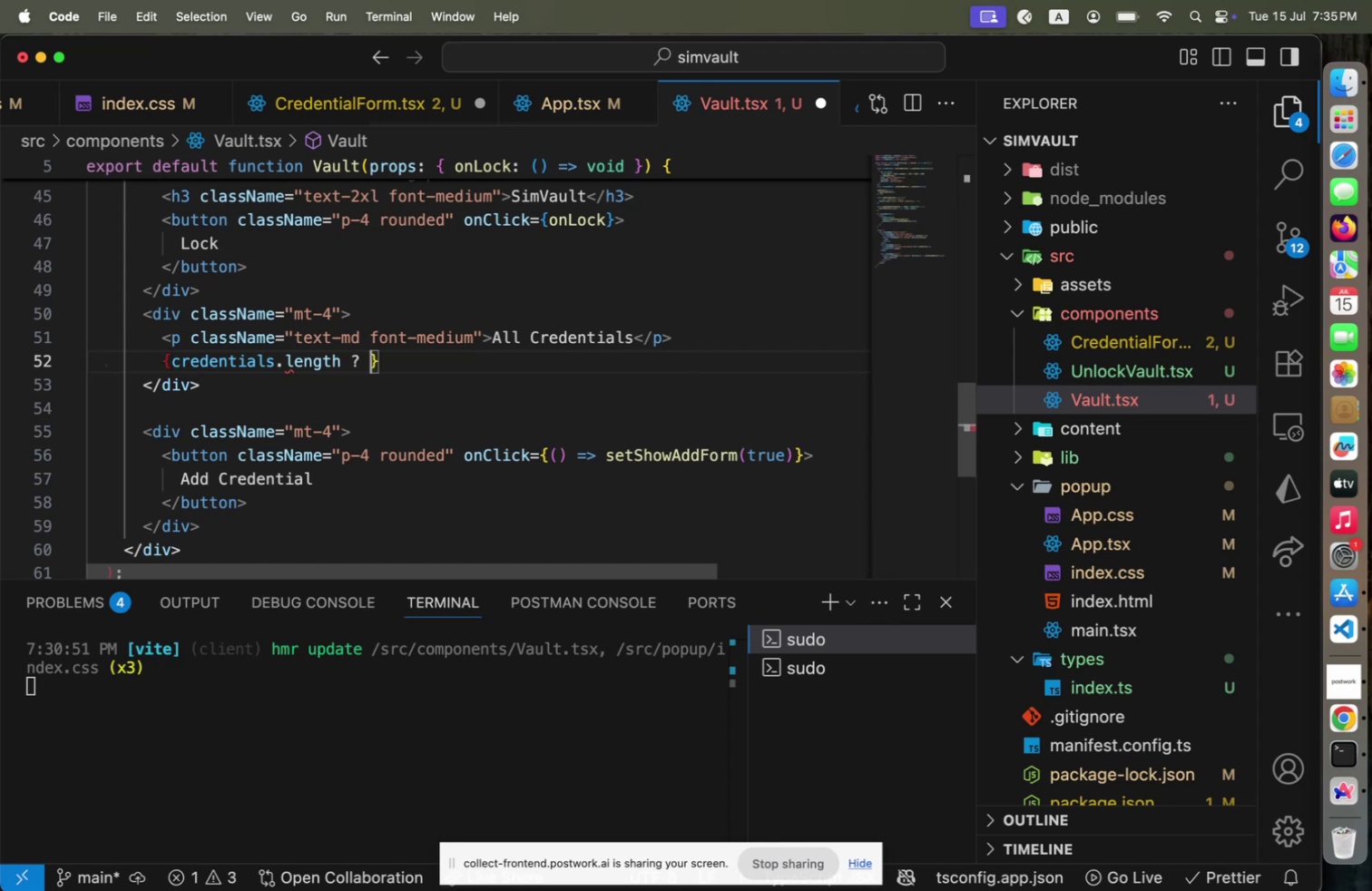 
key(Shift+Slash)
 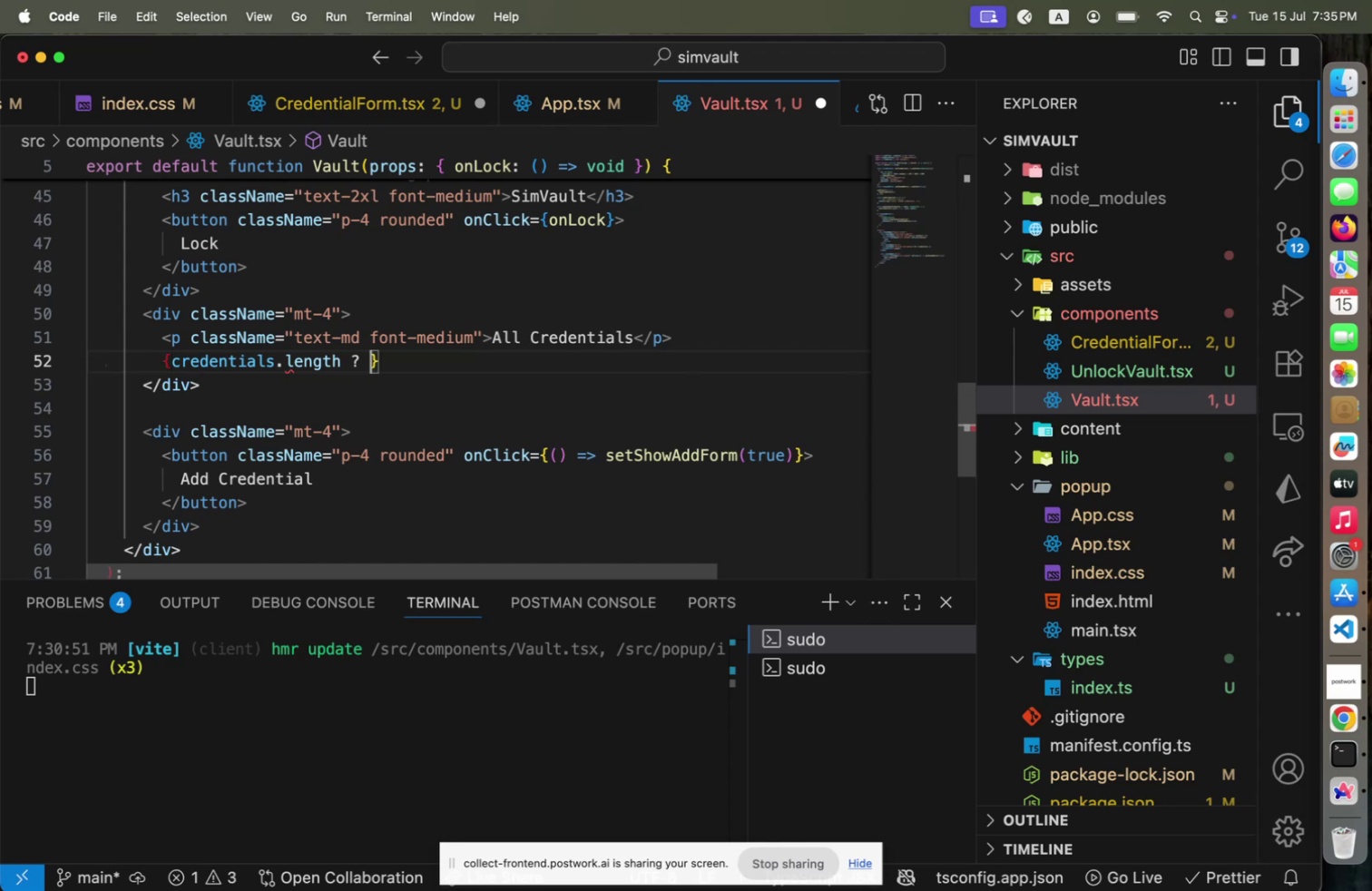 
key(Space)
 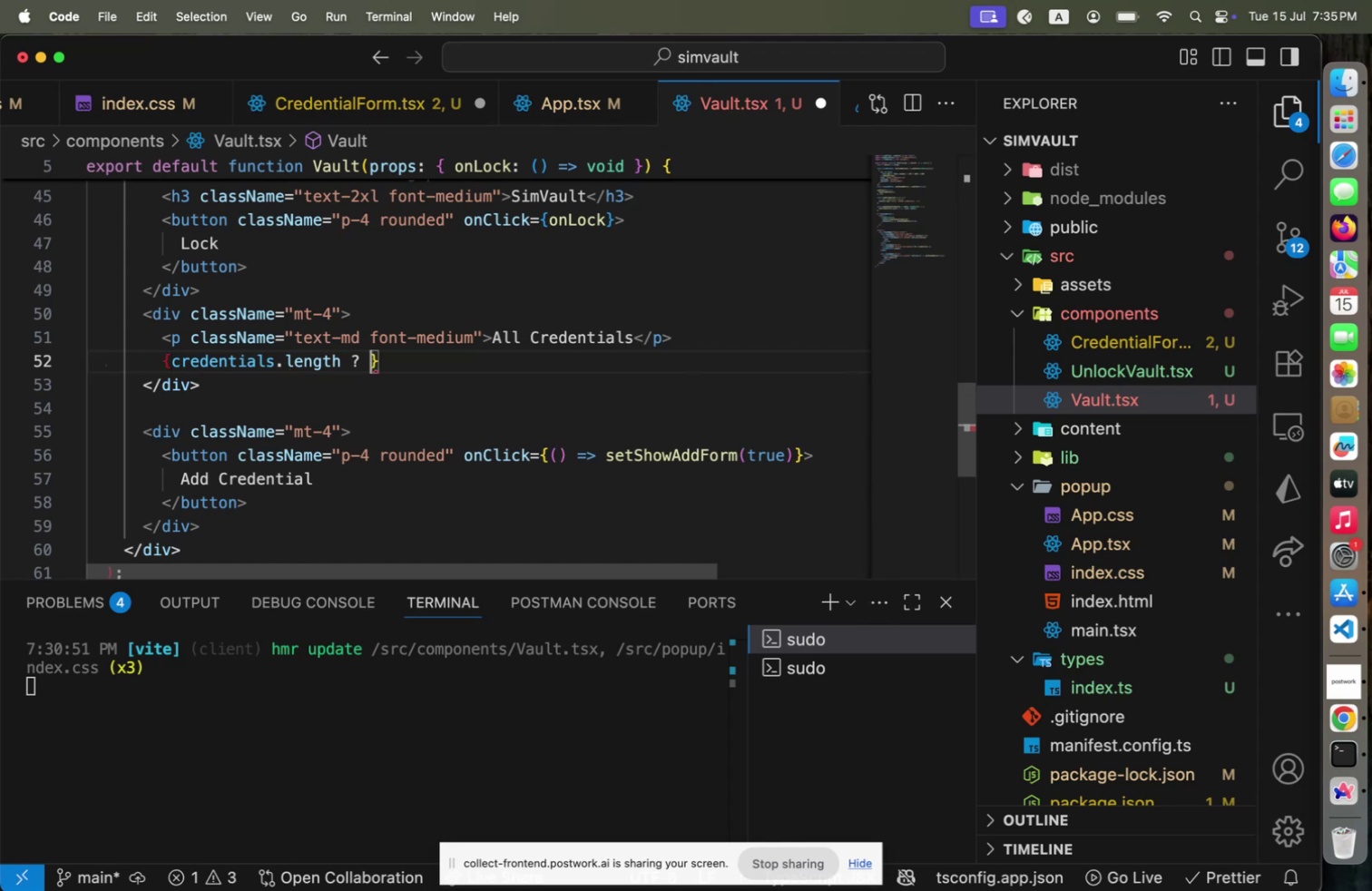 
key(Shift+9)
 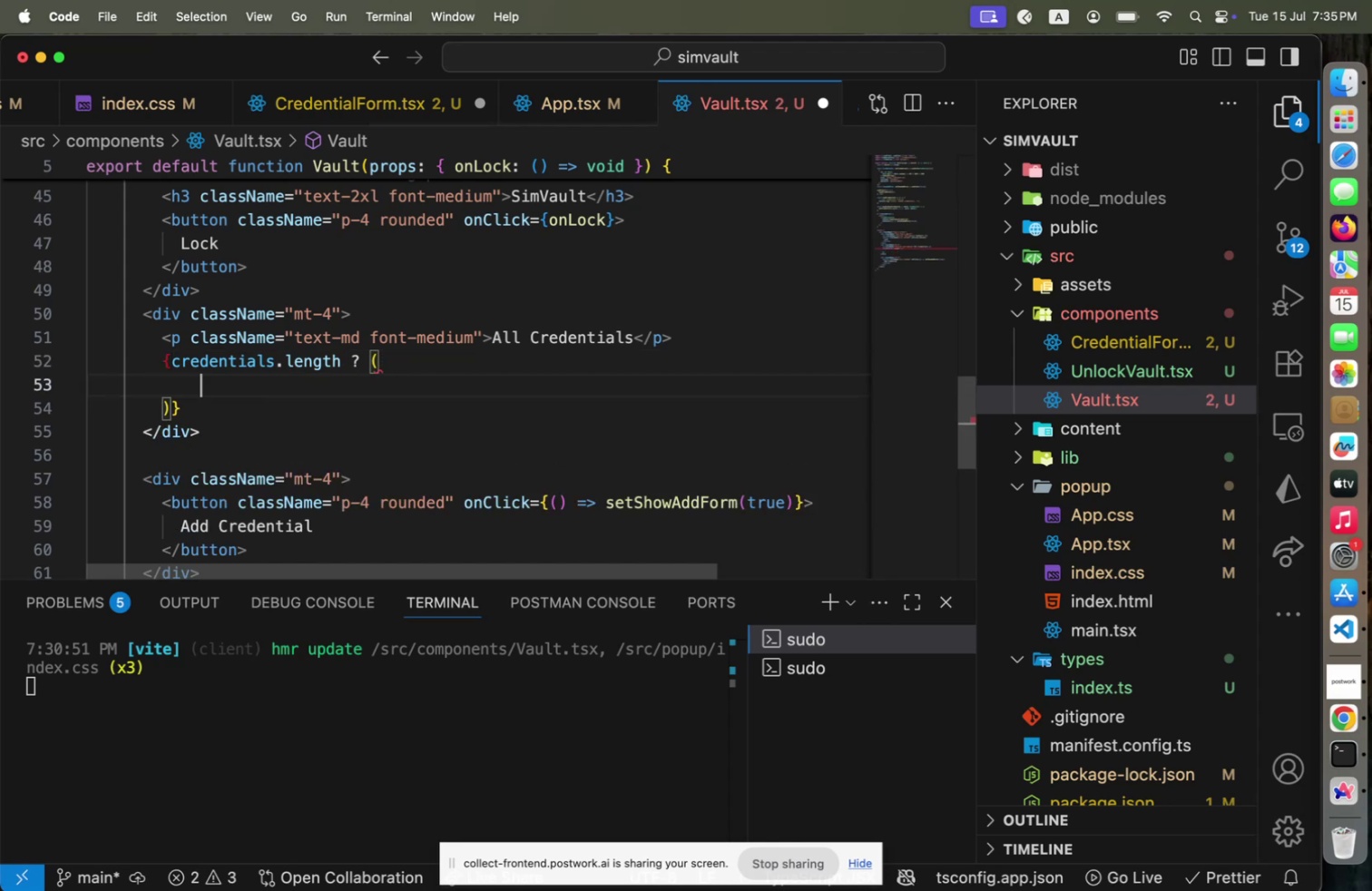 
key(Enter)
 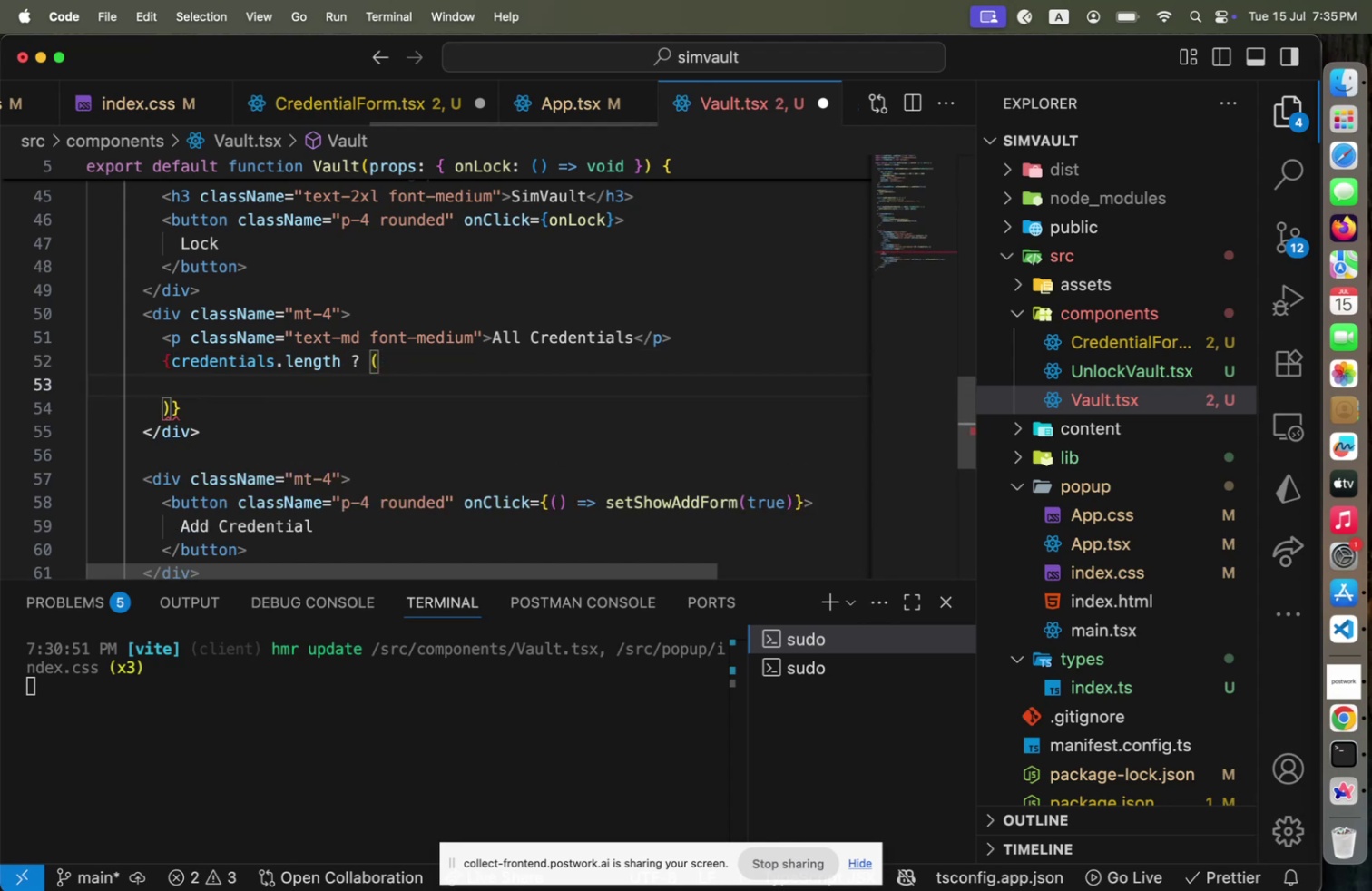 
type(<div>)
 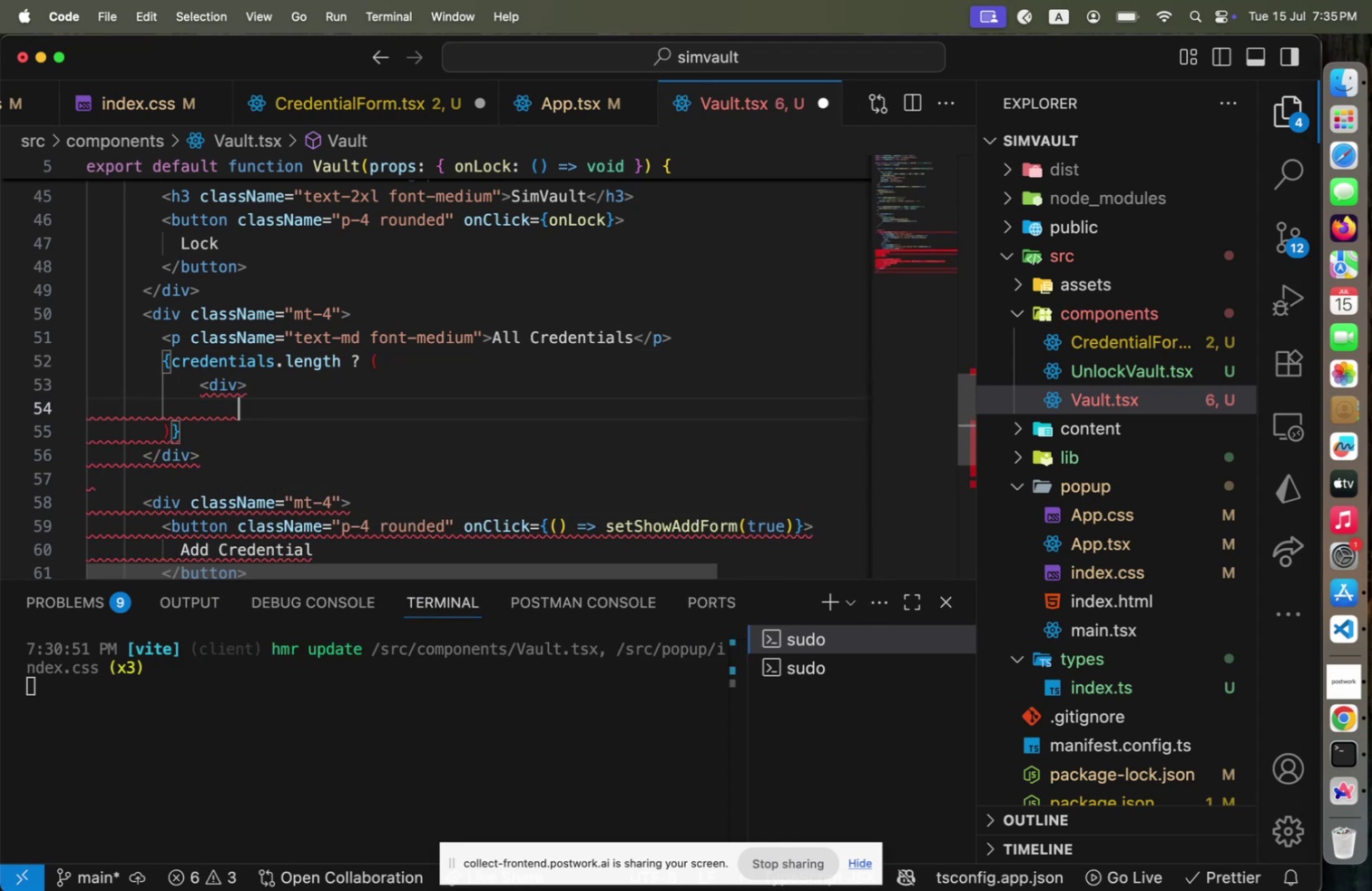 
 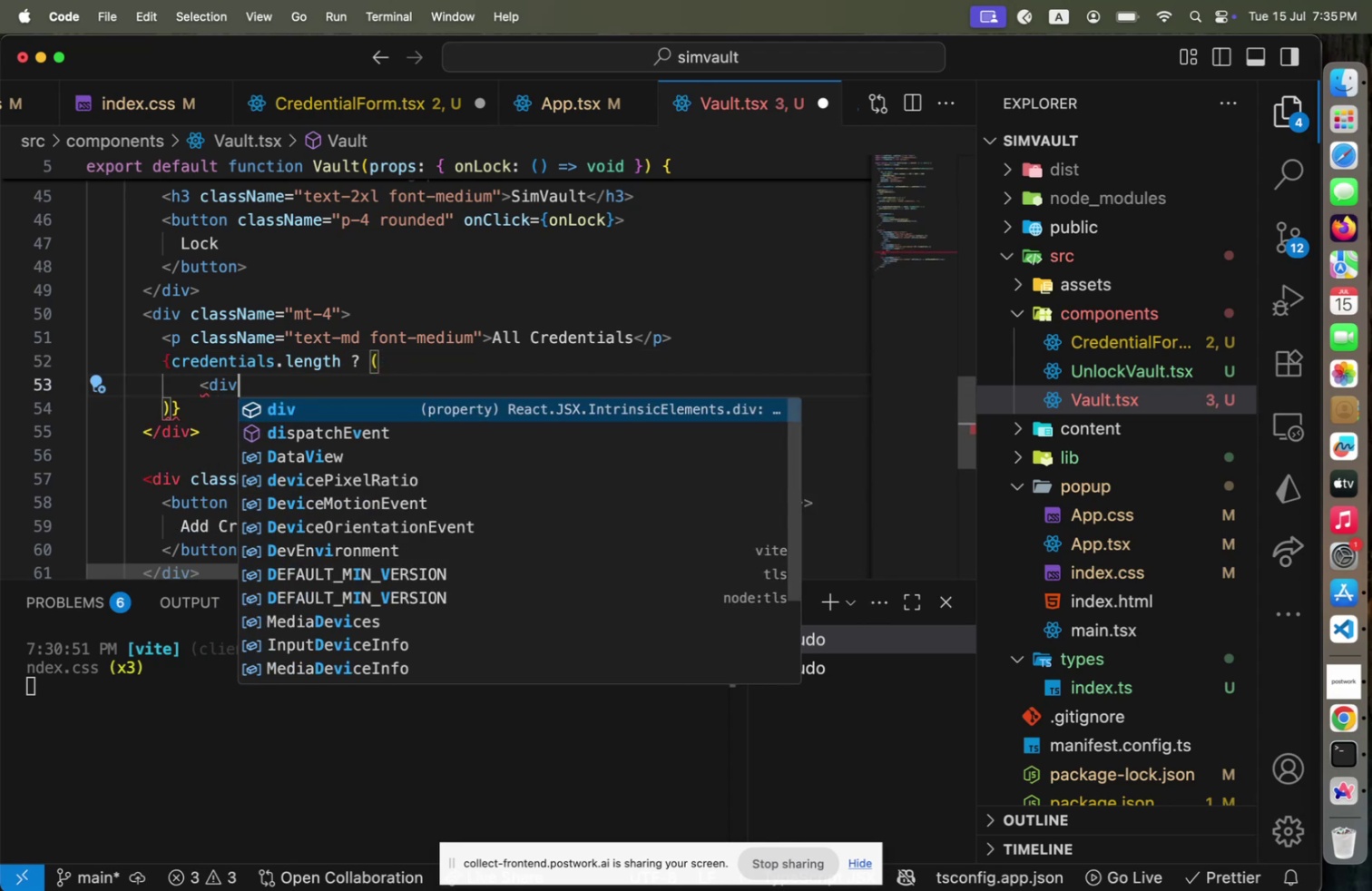 
key(Enter)
 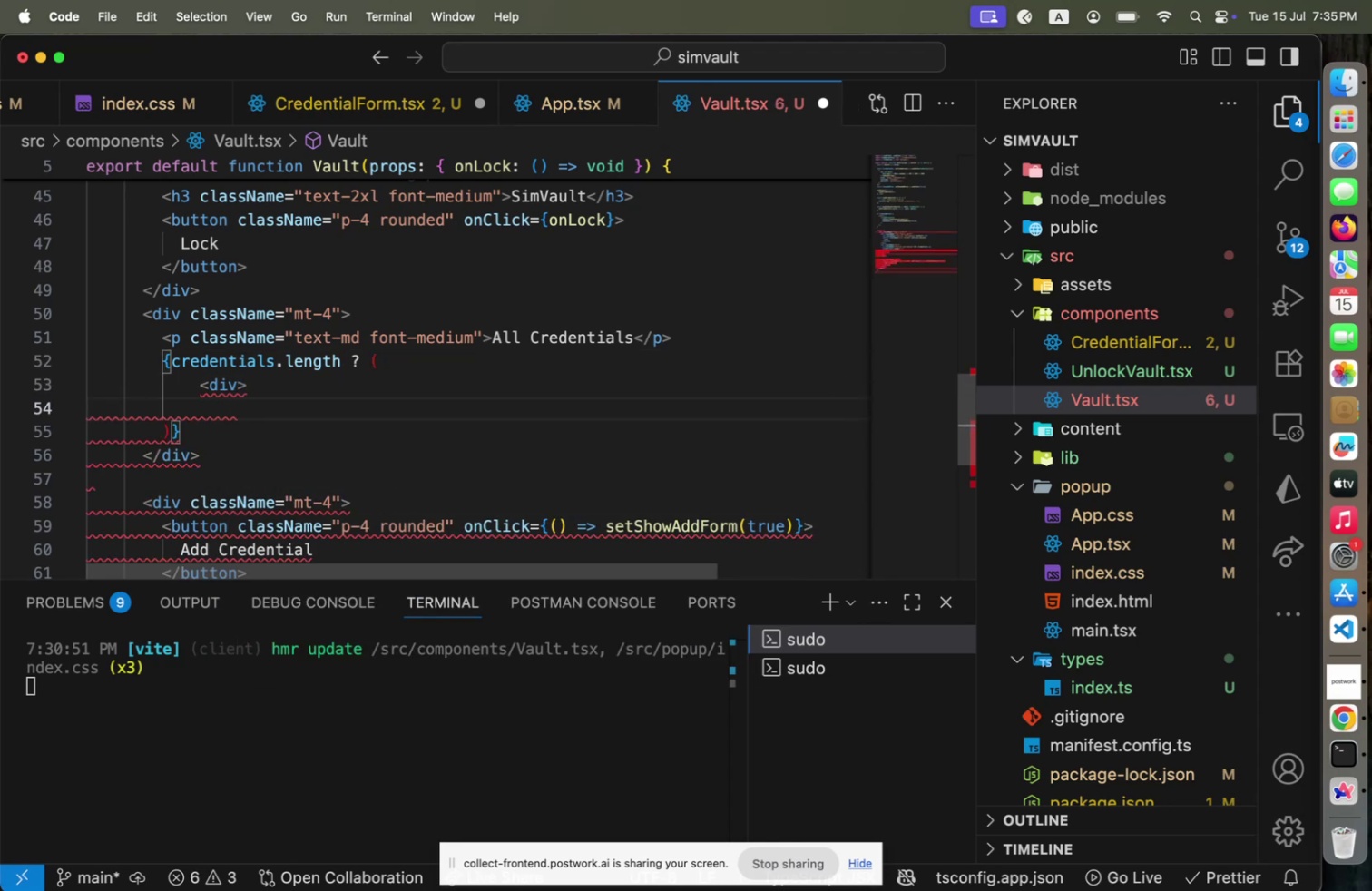 
key(Shift+Comma)
 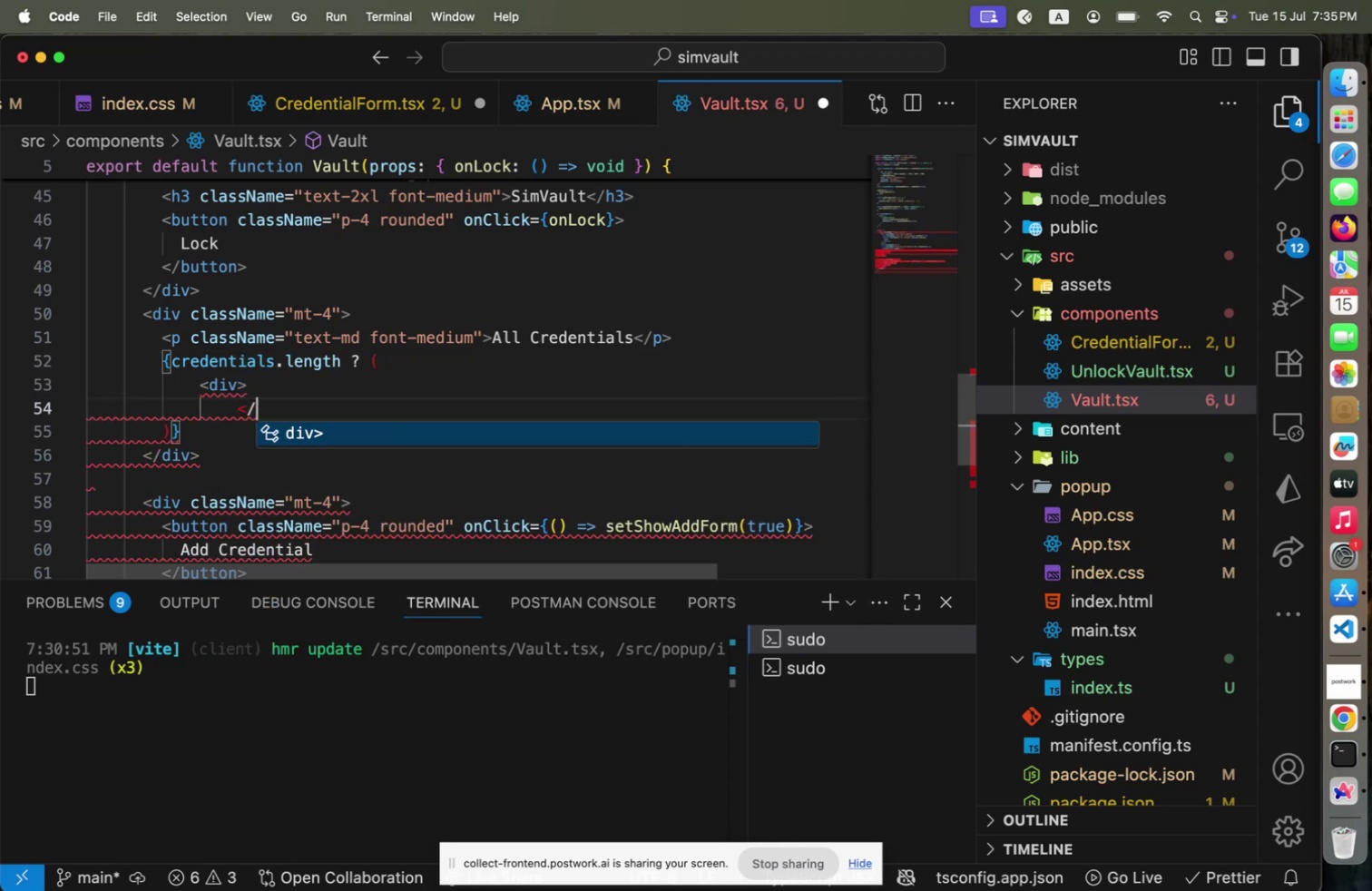 
key(Slash)
 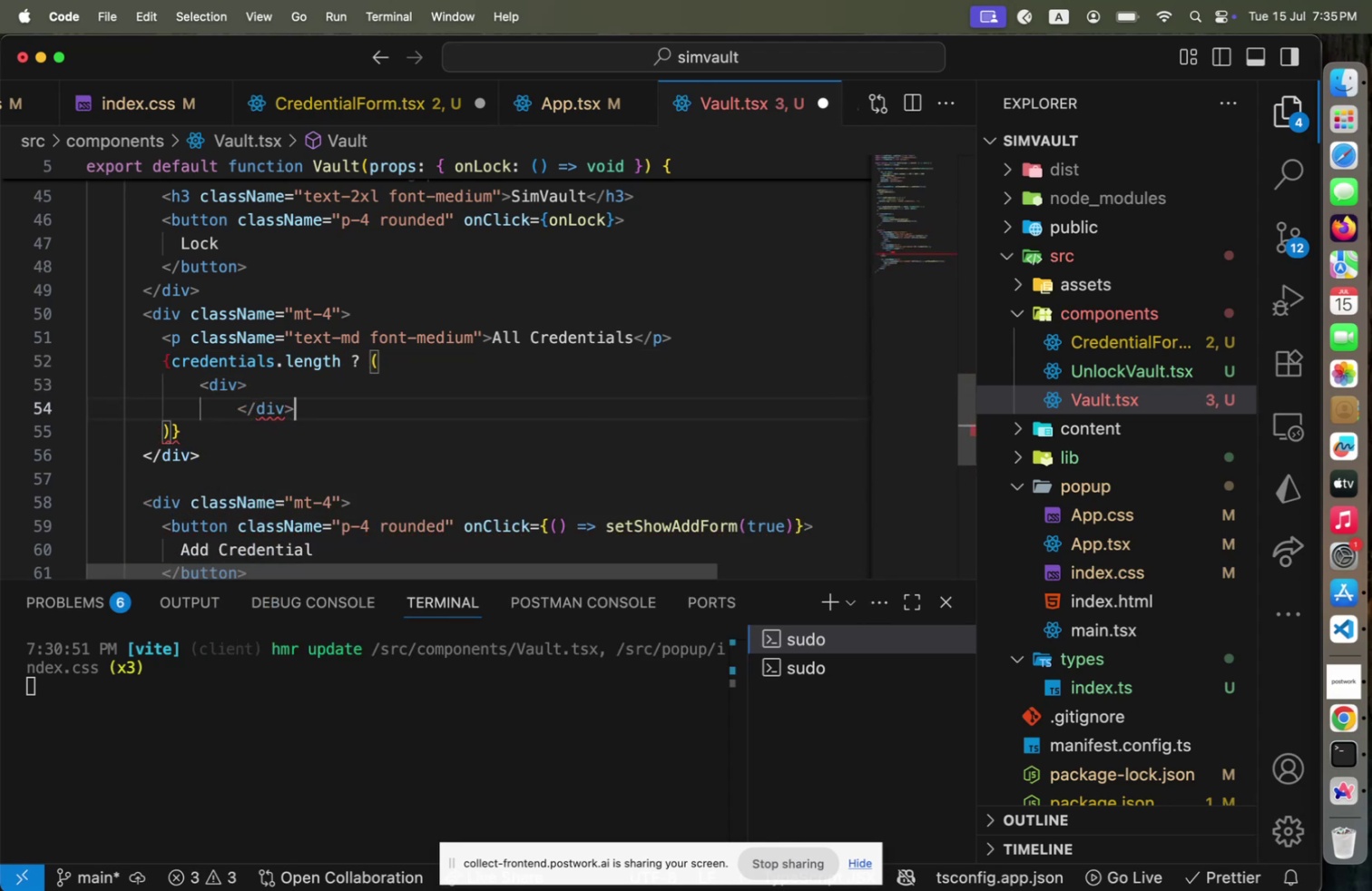 
key(Enter)
 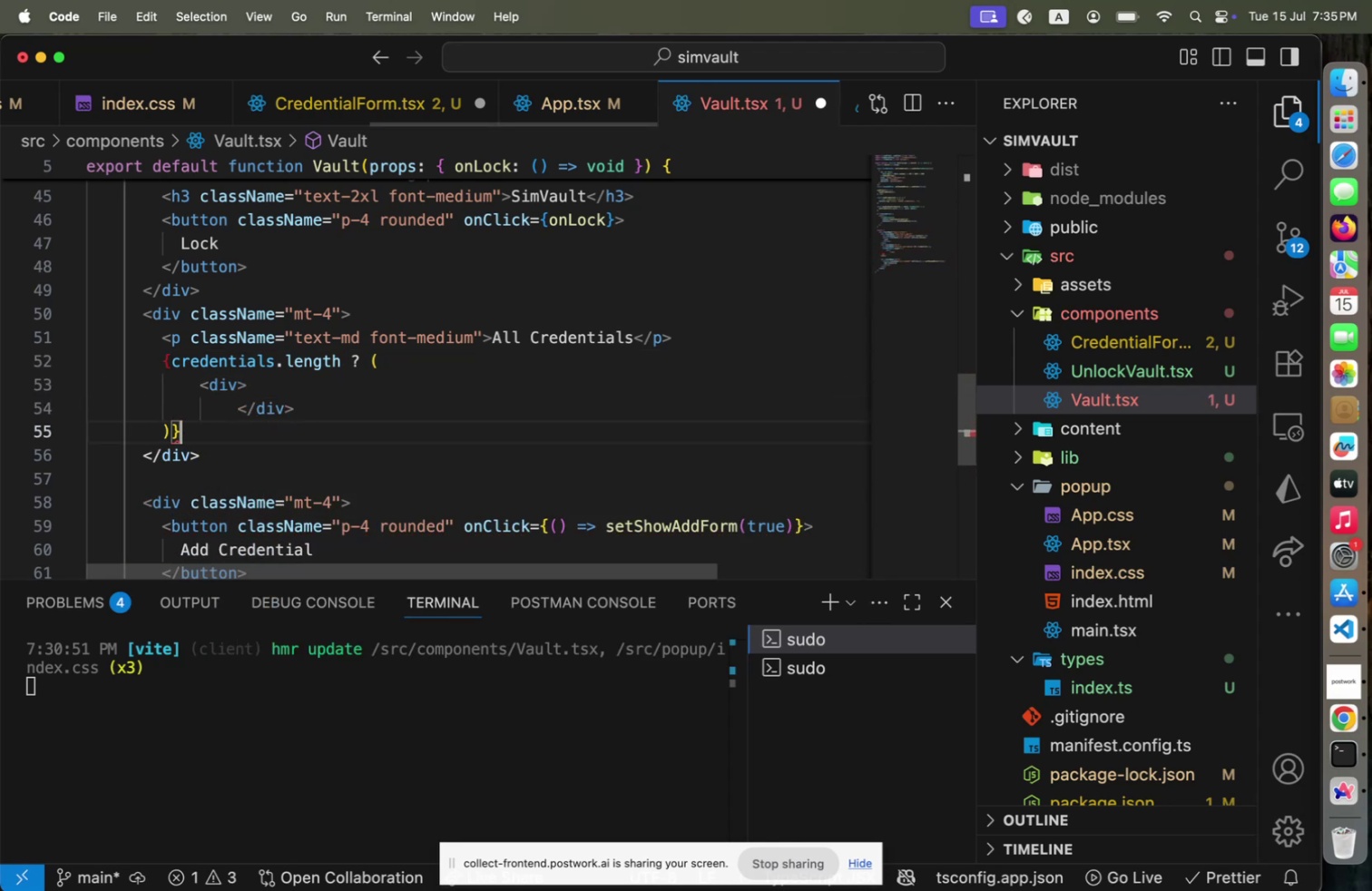 
key(ArrowDown)
 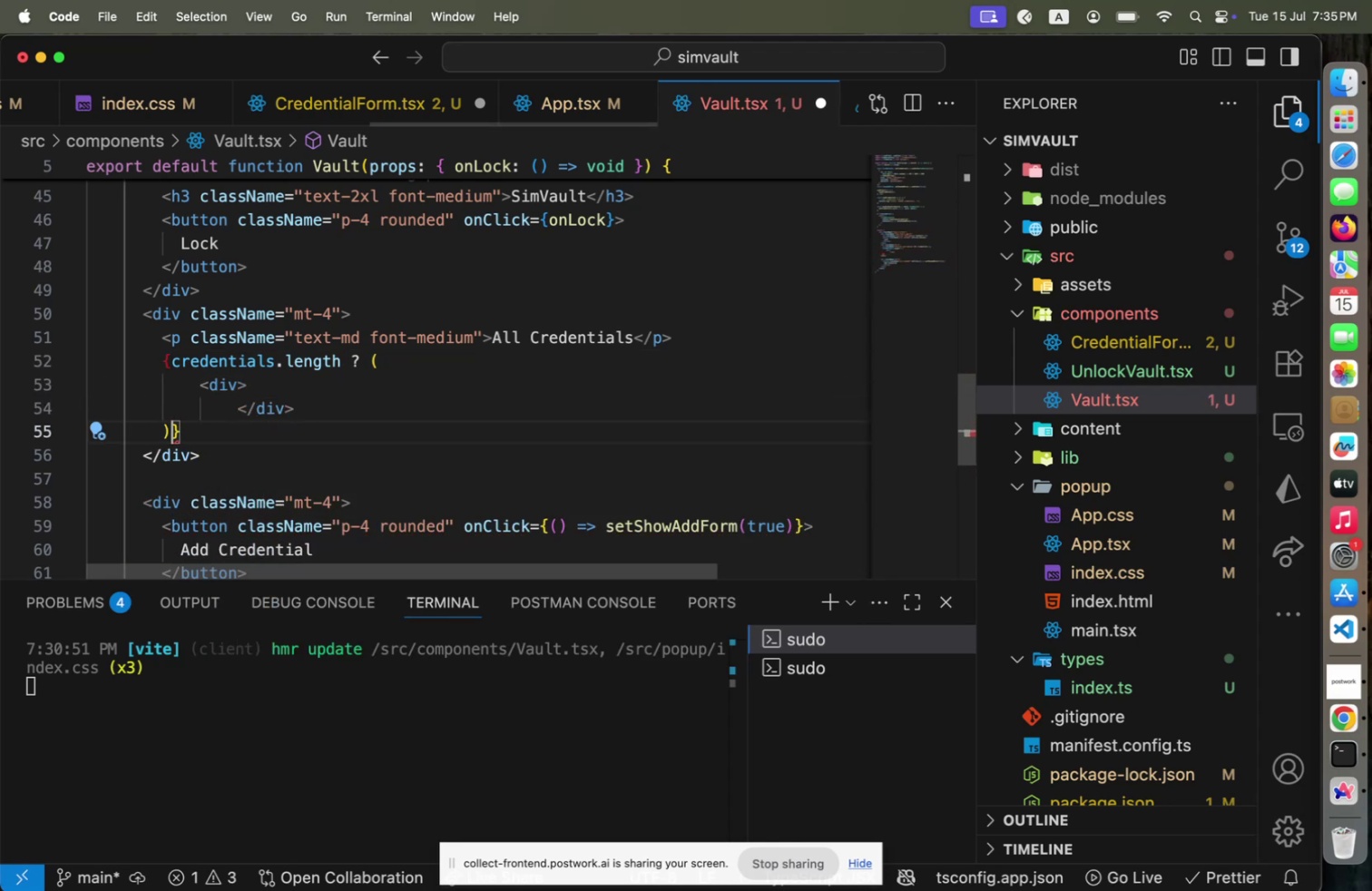 
key(ArrowLeft)
 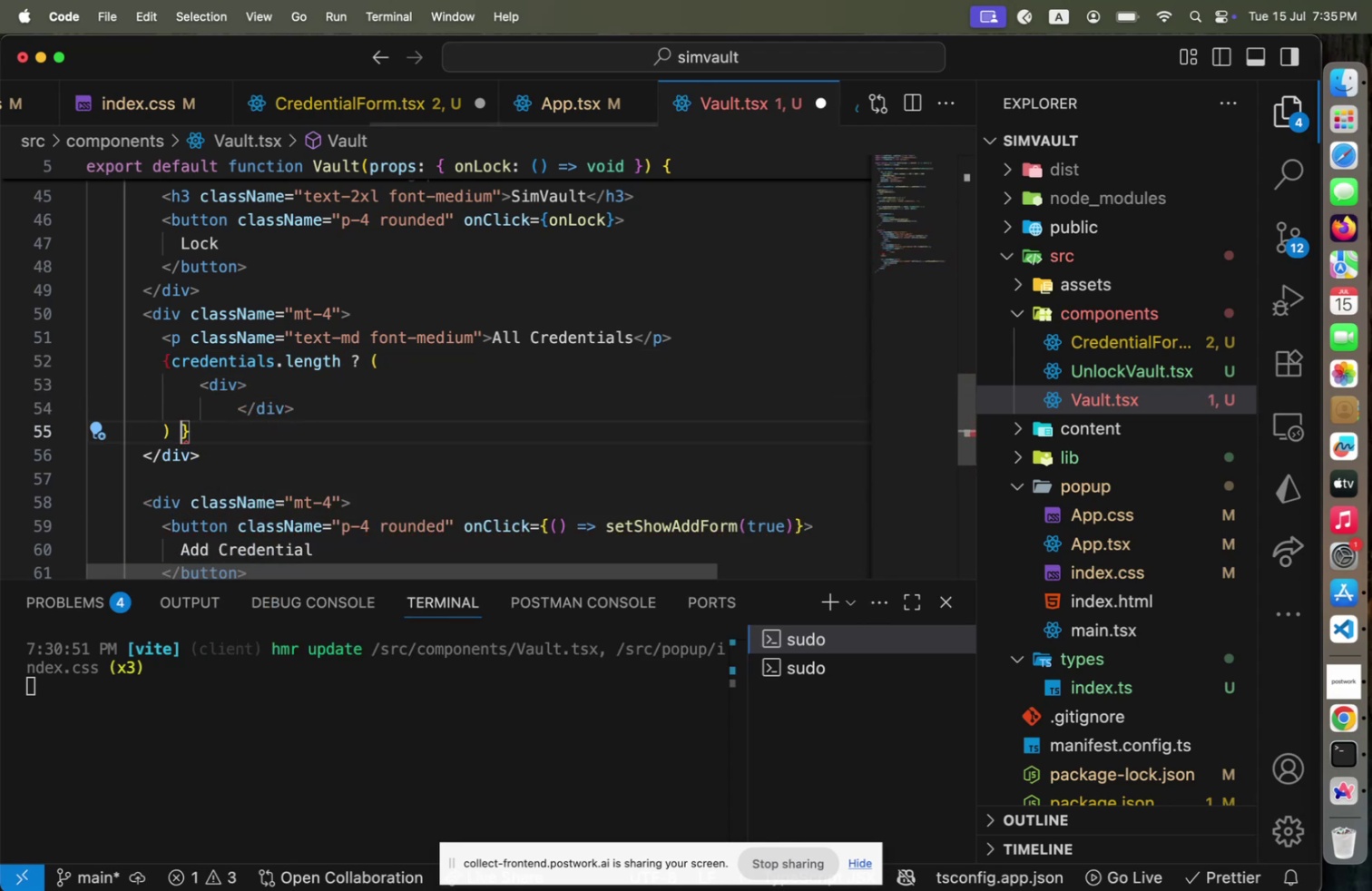 
key(Space)
 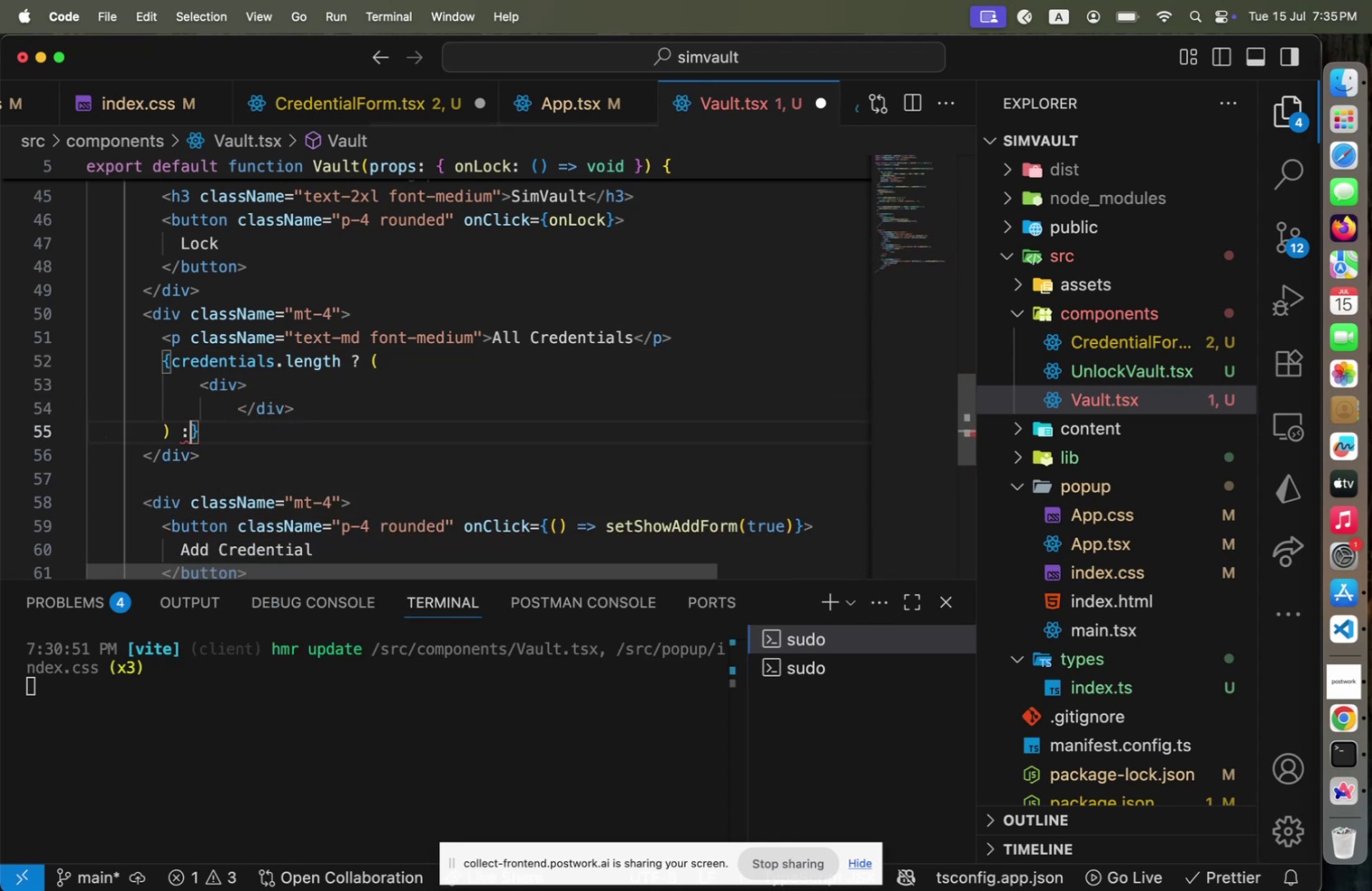 
key(Shift+ShiftLeft)
 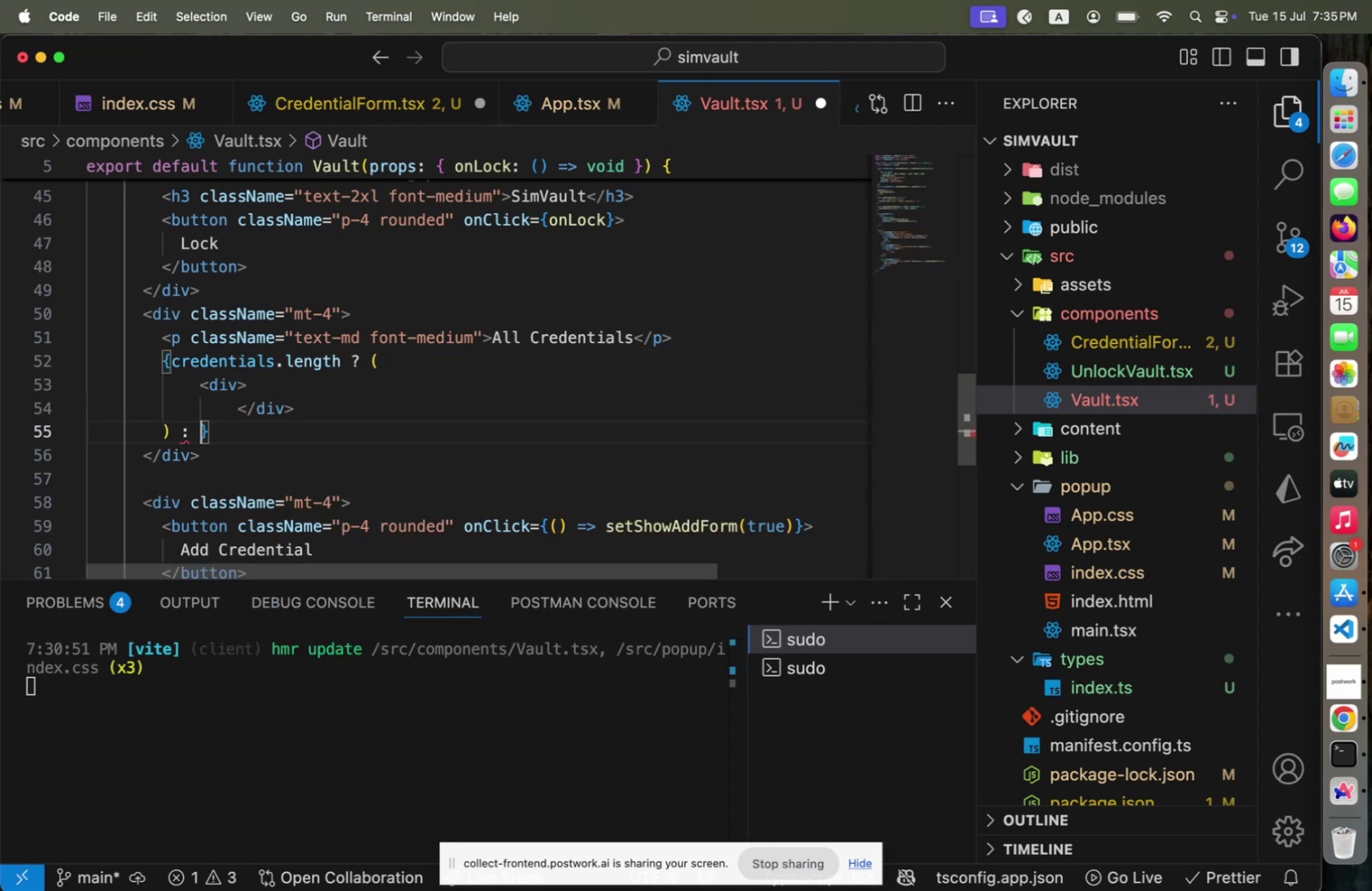 
key(Shift+Semicolon)
 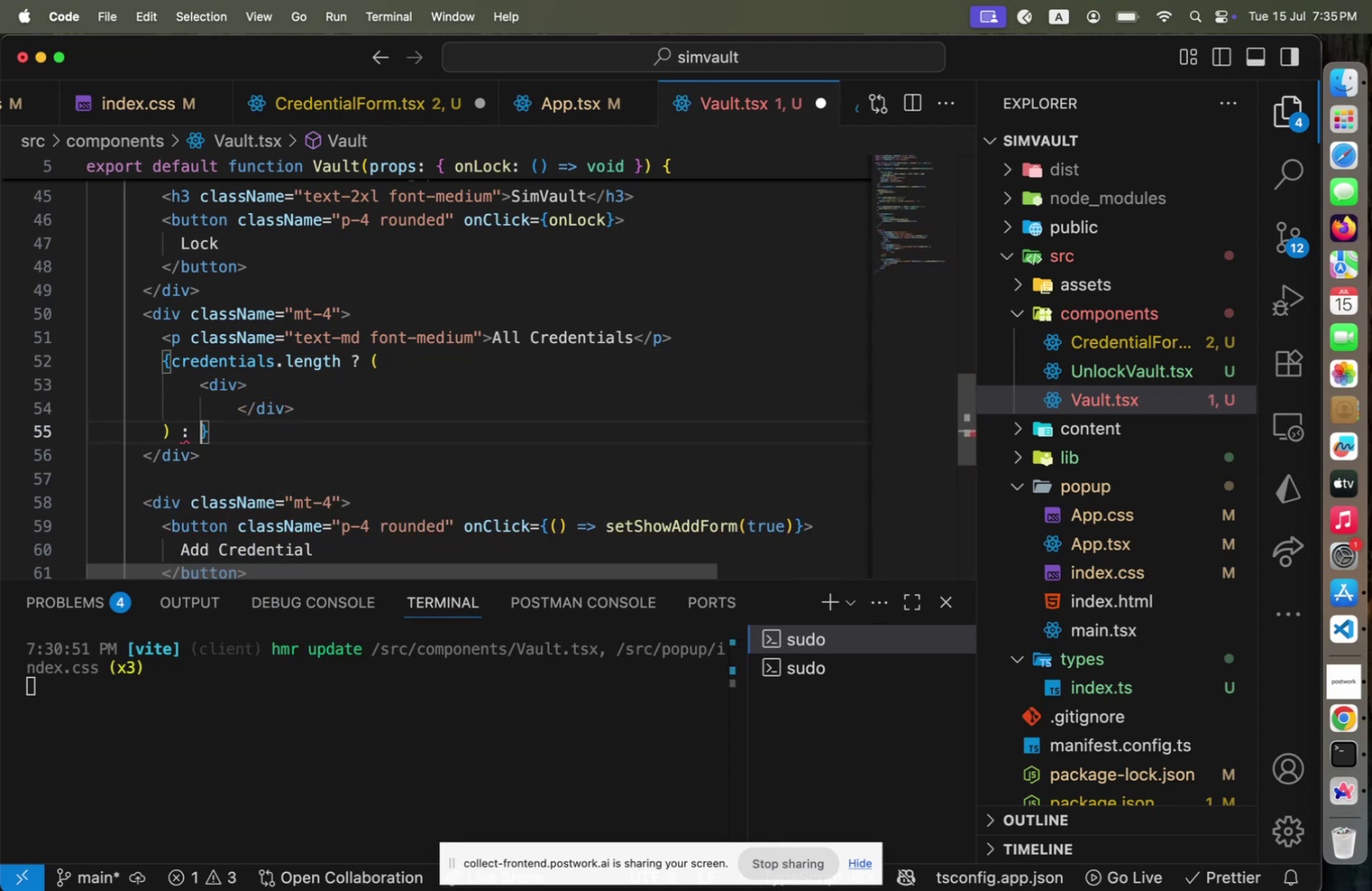 
key(Space)
 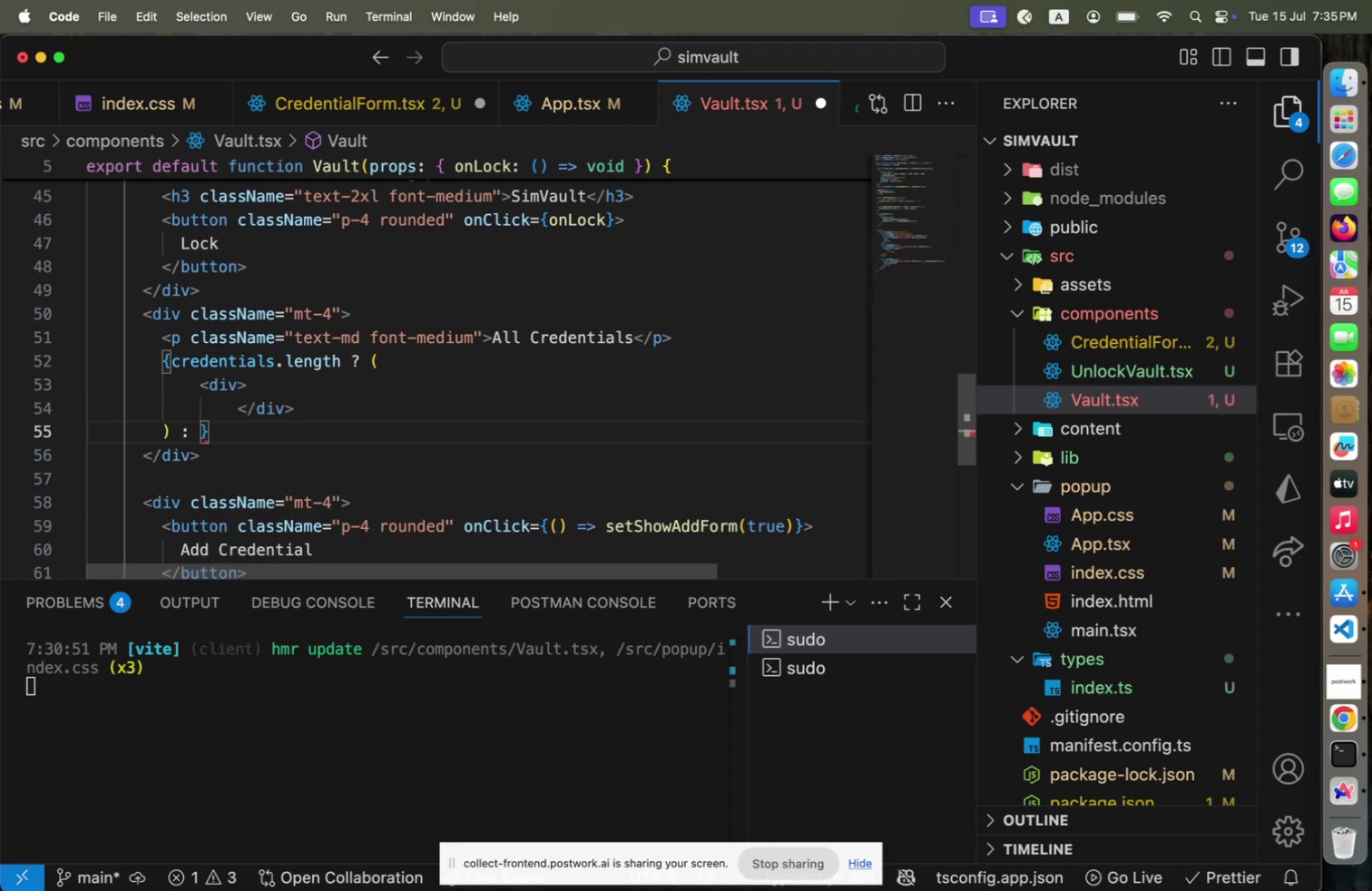 
key(Shift+9)
 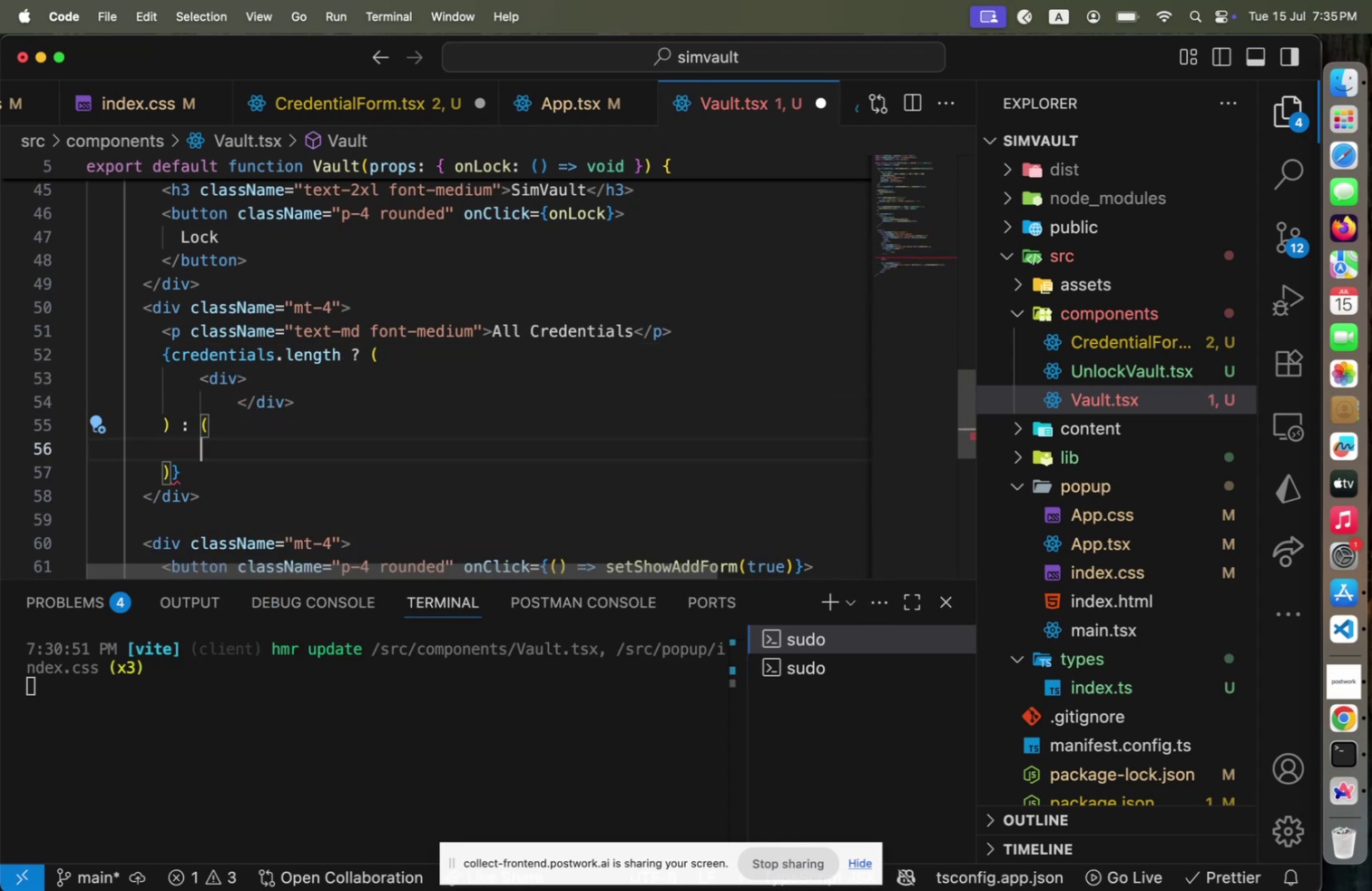 
key(Enter)
 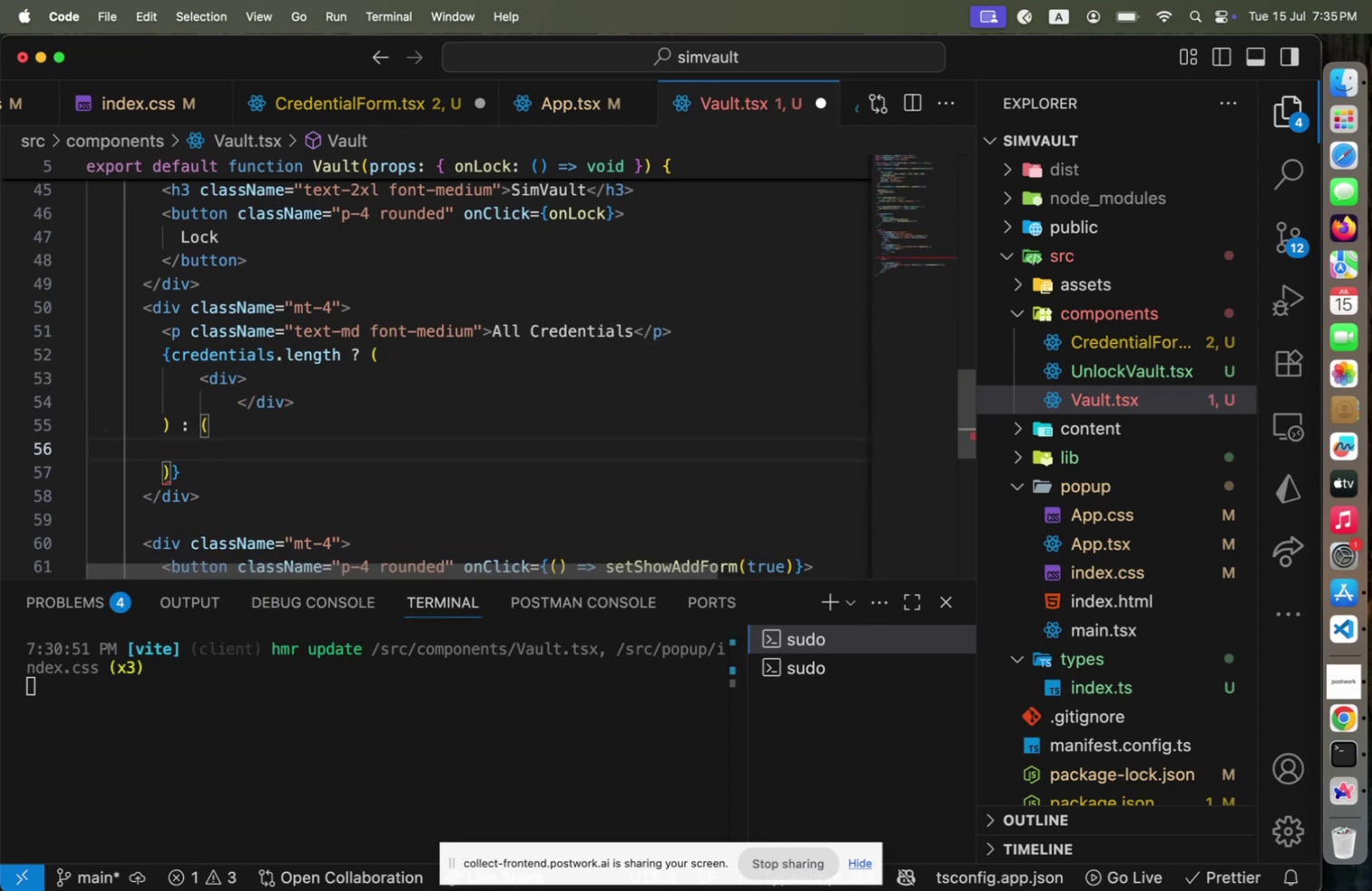 
type(<div></)
 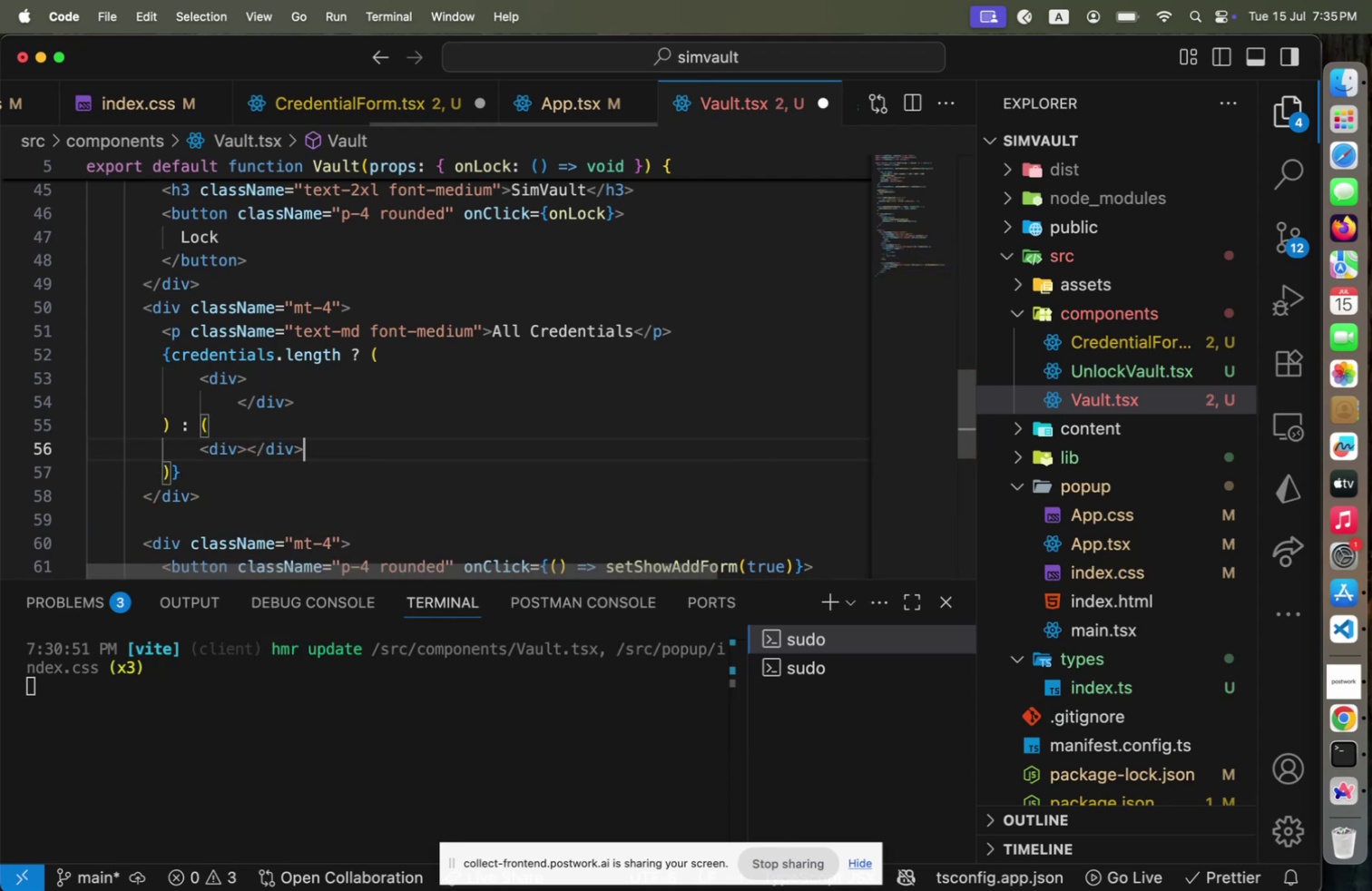 
 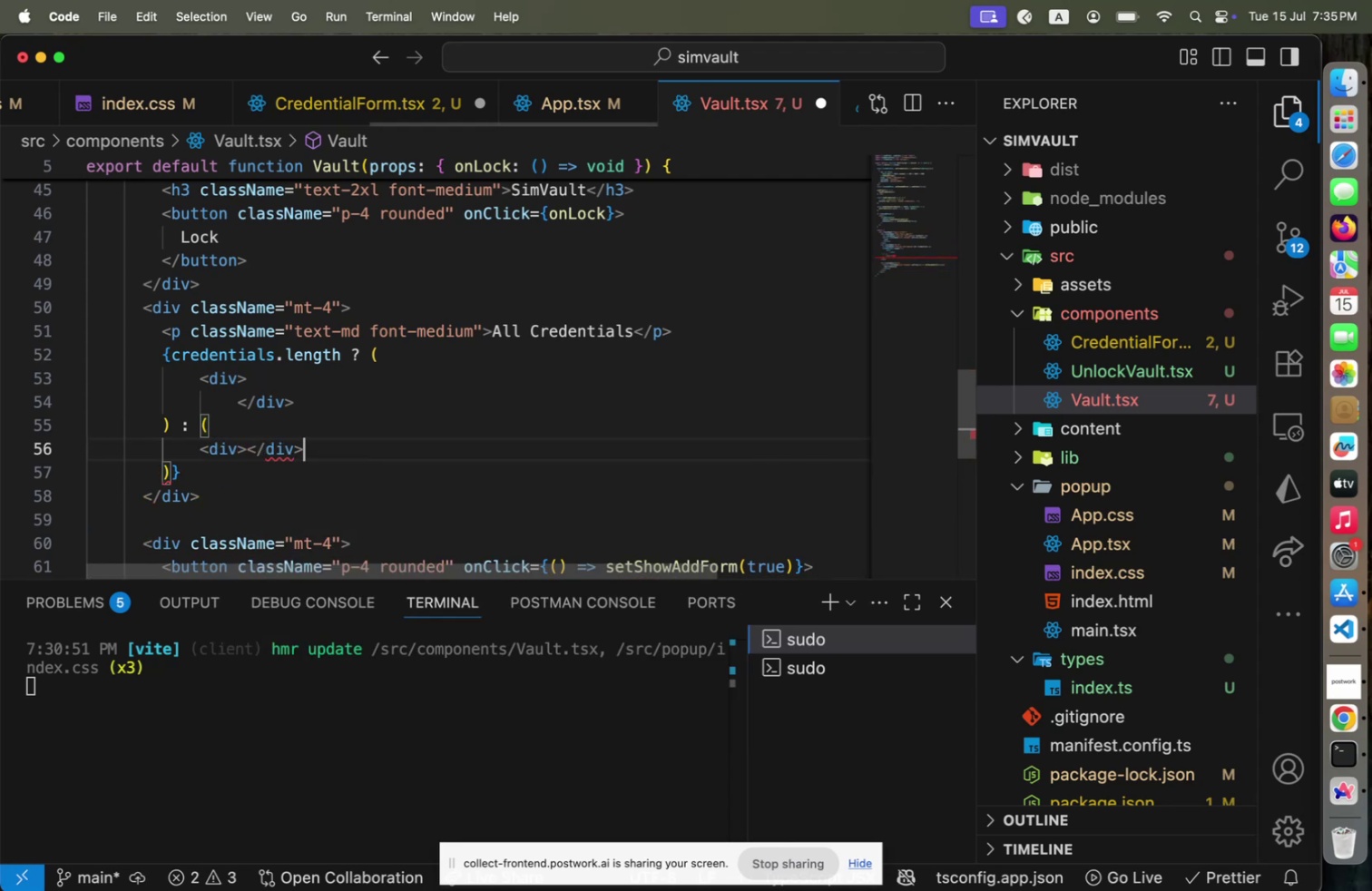 
key(Enter)
 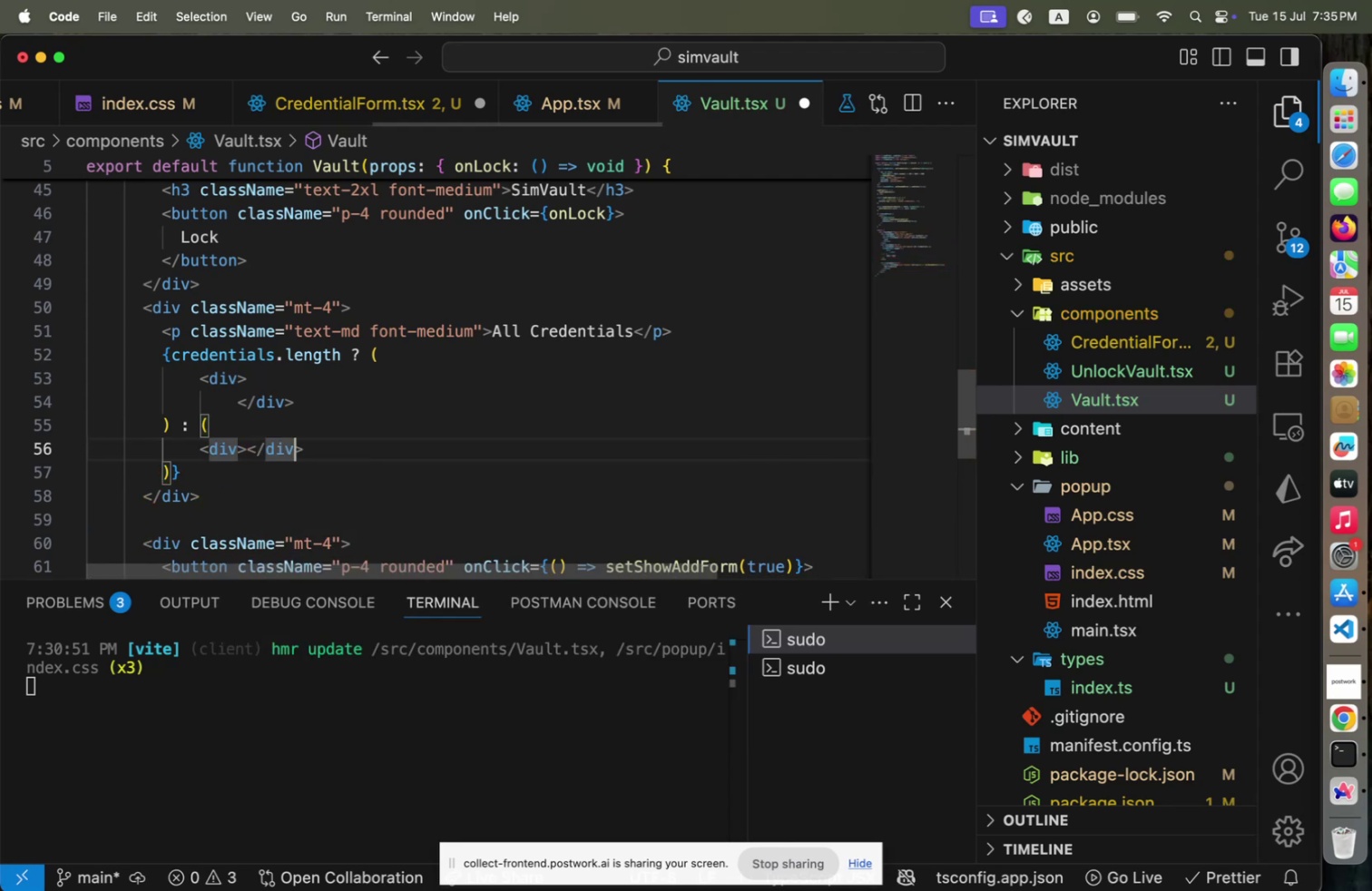 
key(ArrowLeft)
 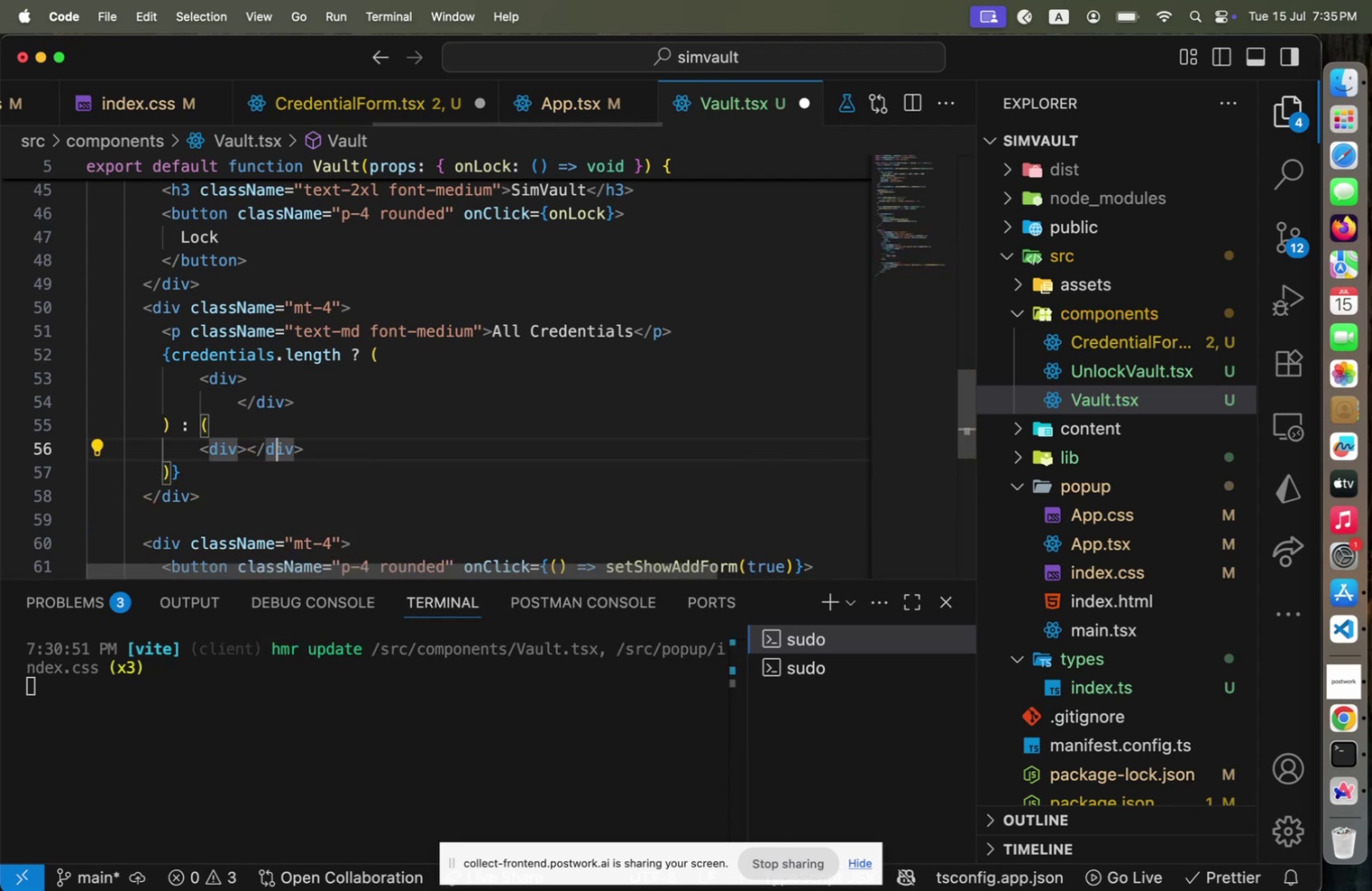 
key(ArrowLeft)
 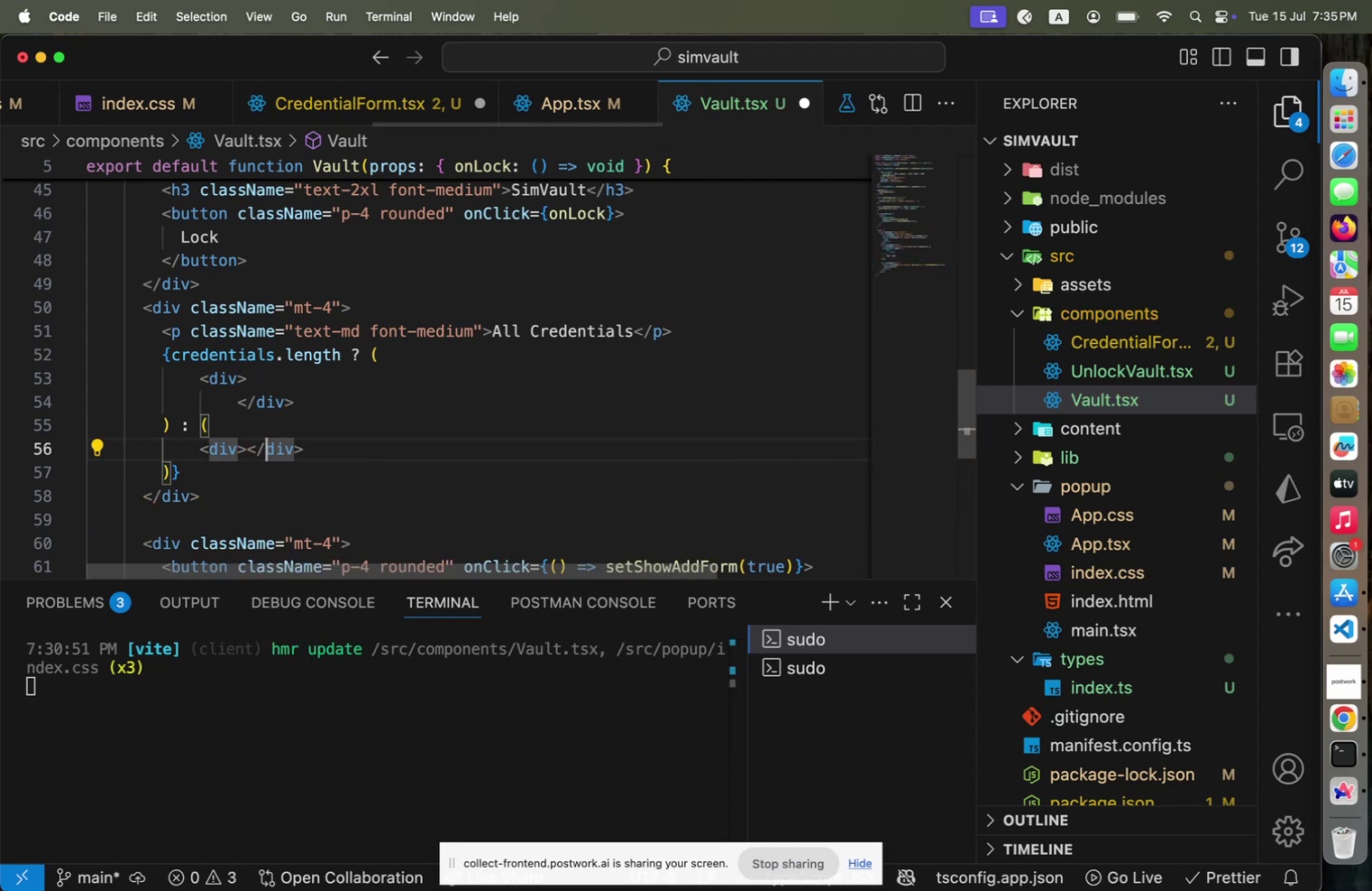 
key(ArrowLeft)
 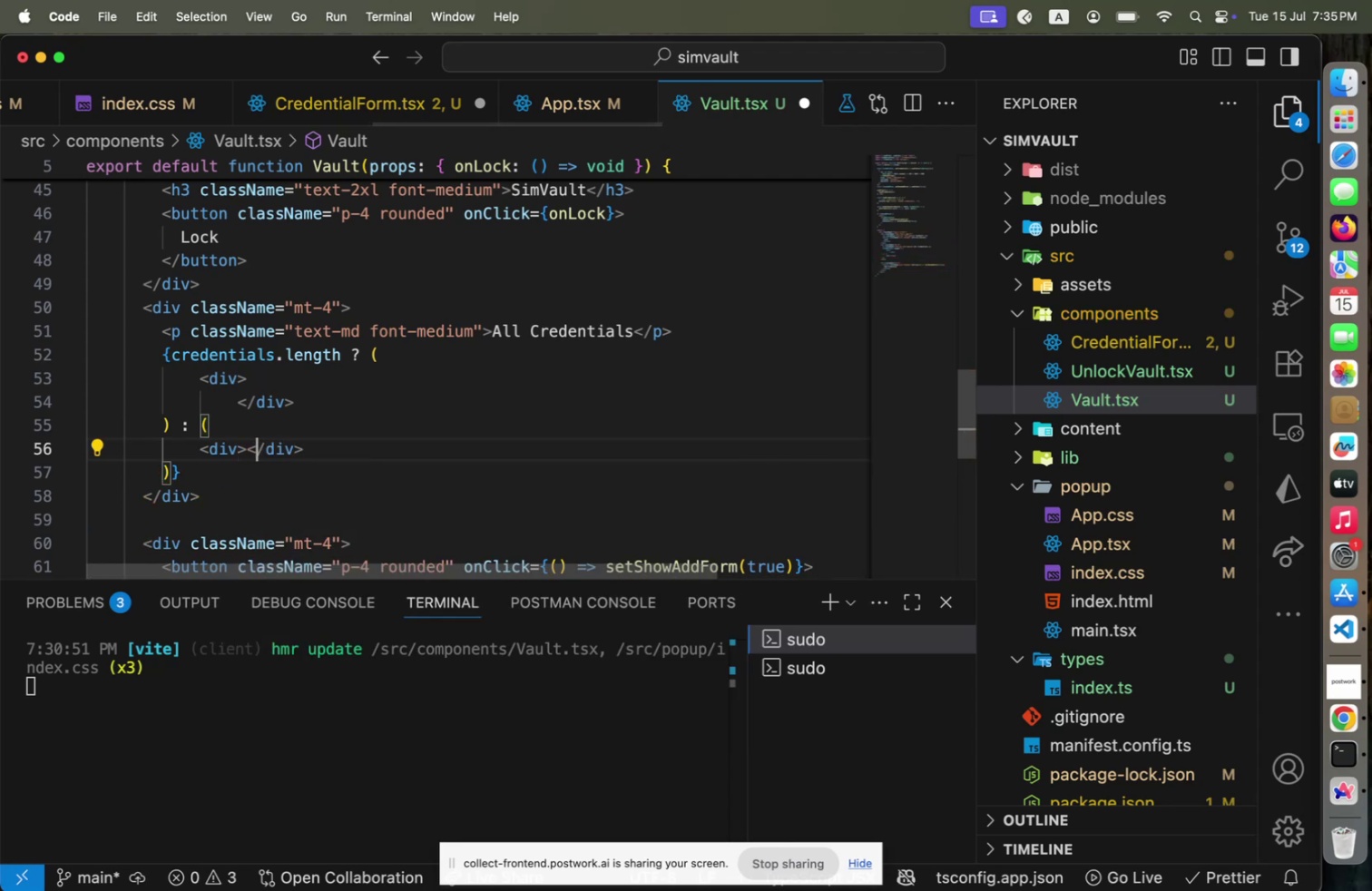 
key(ArrowLeft)
 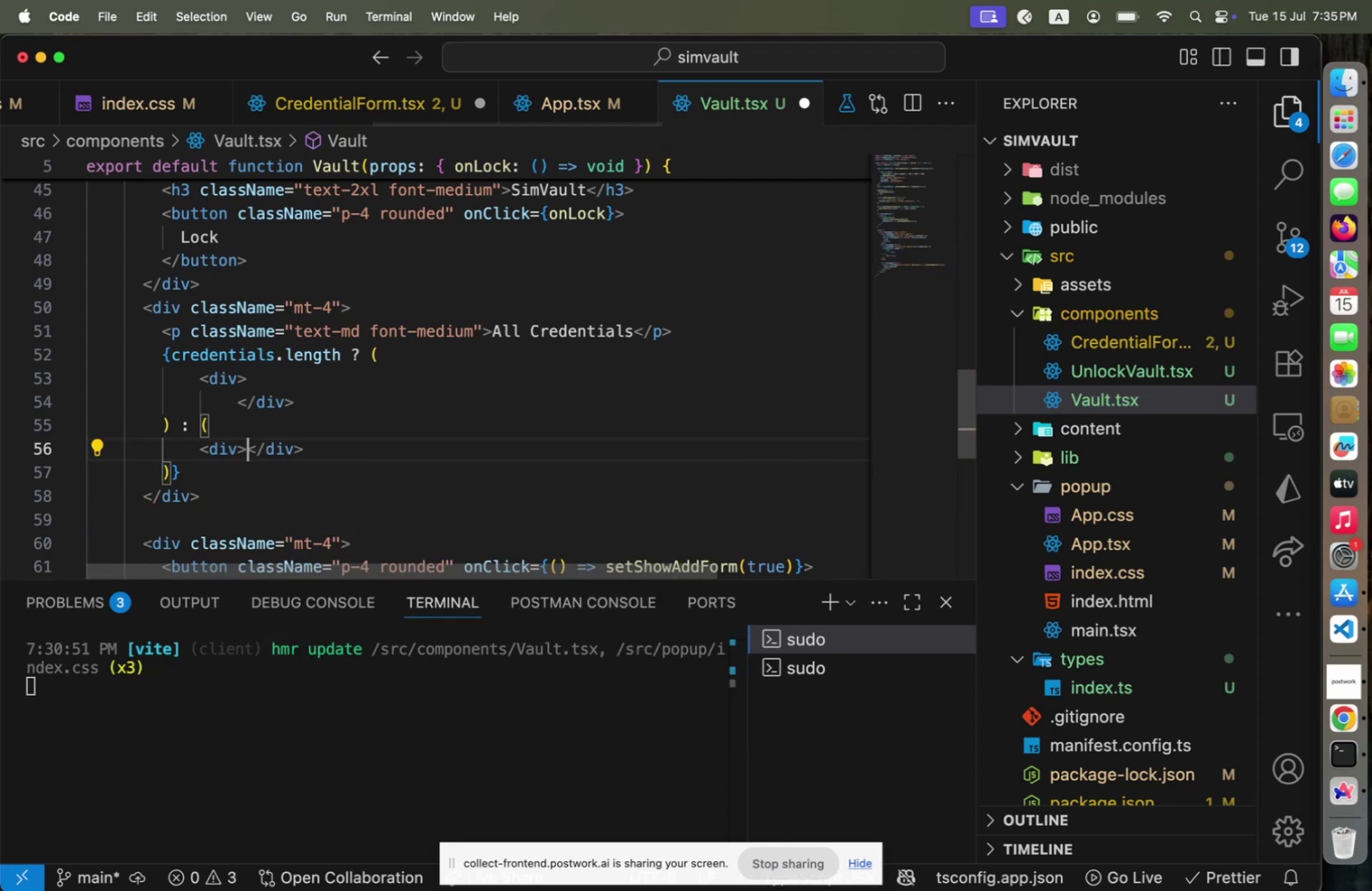 
key(ArrowLeft)
 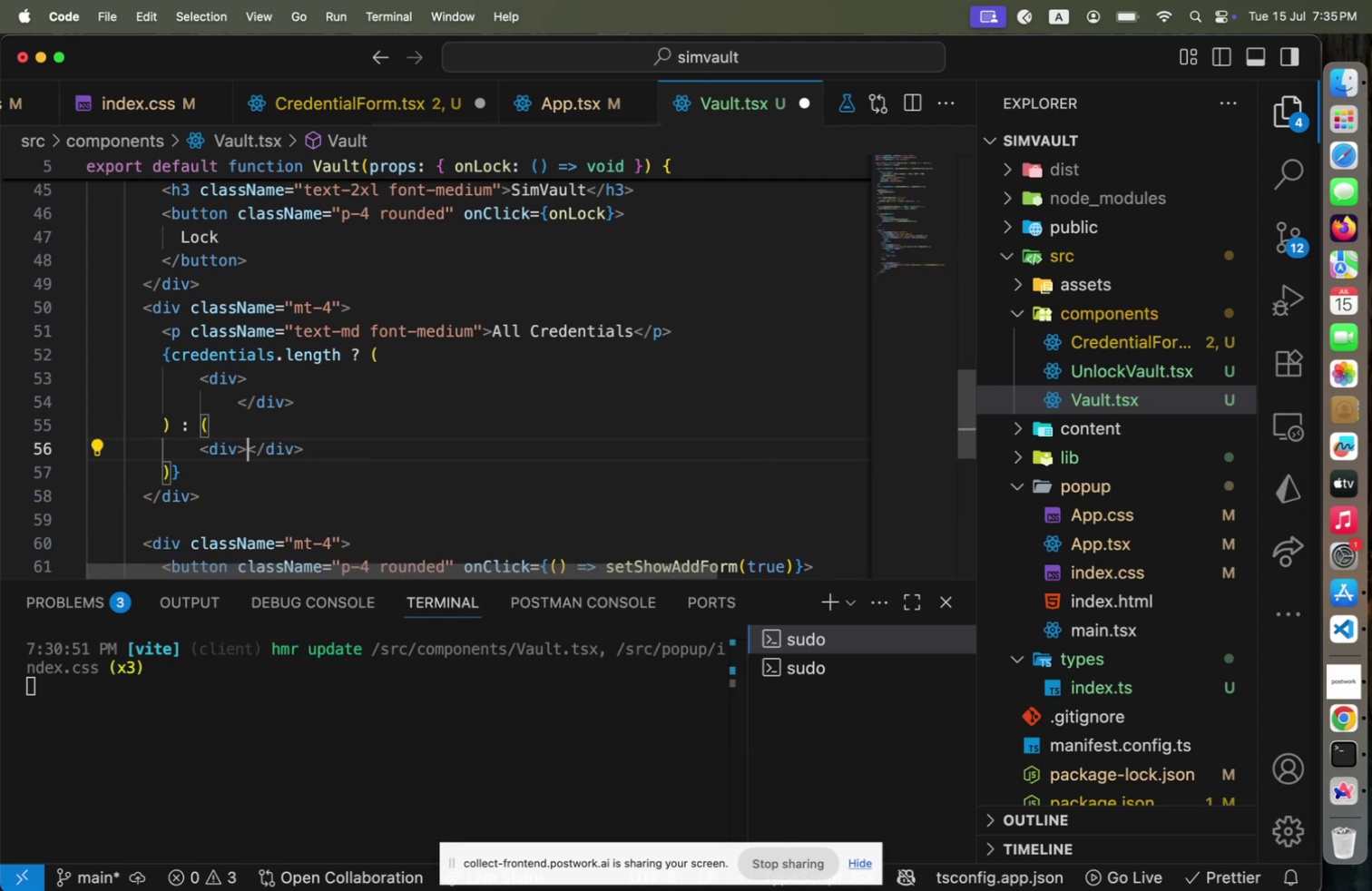 
key(ArrowLeft)
 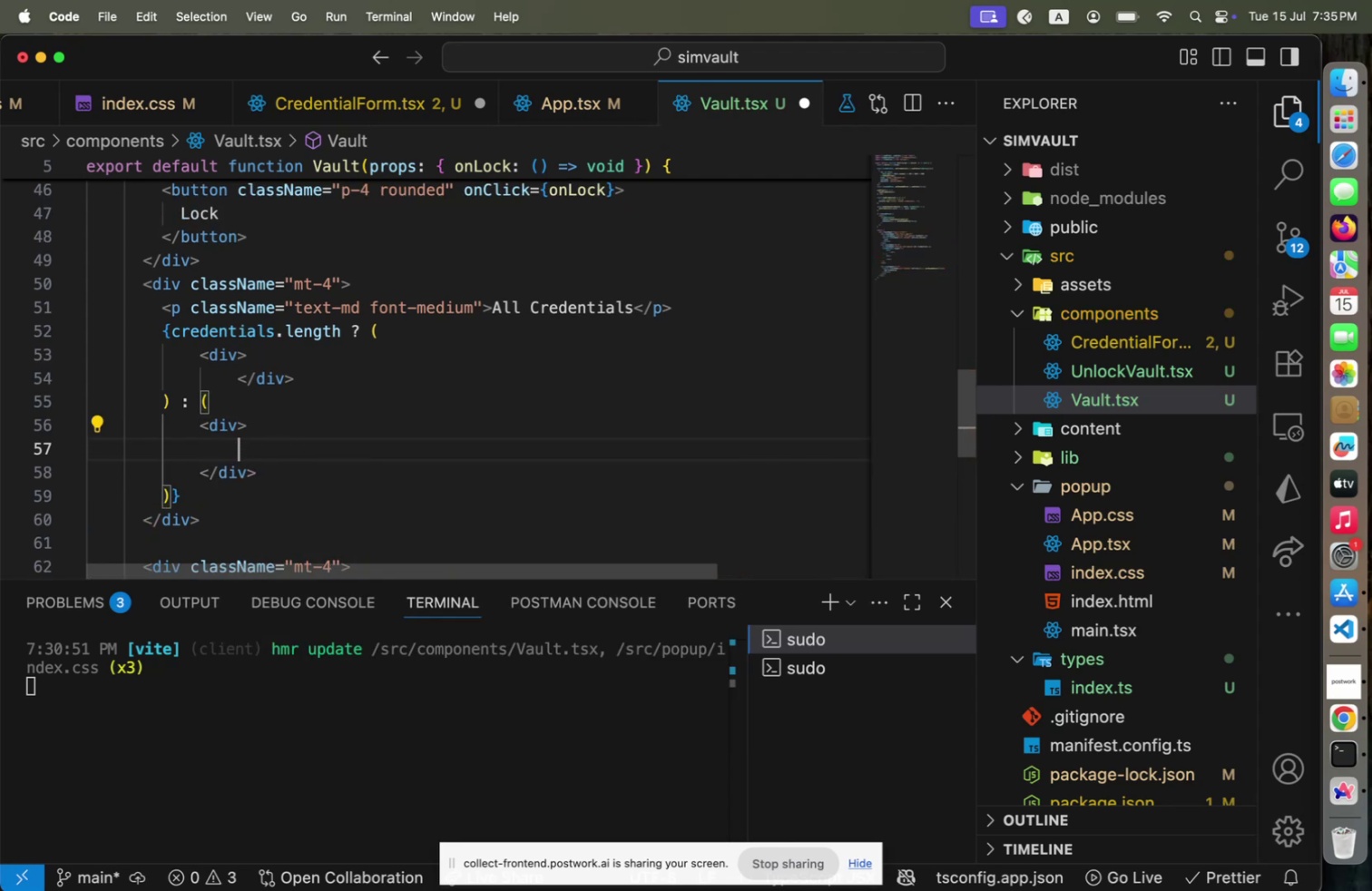 
key(Enter)
 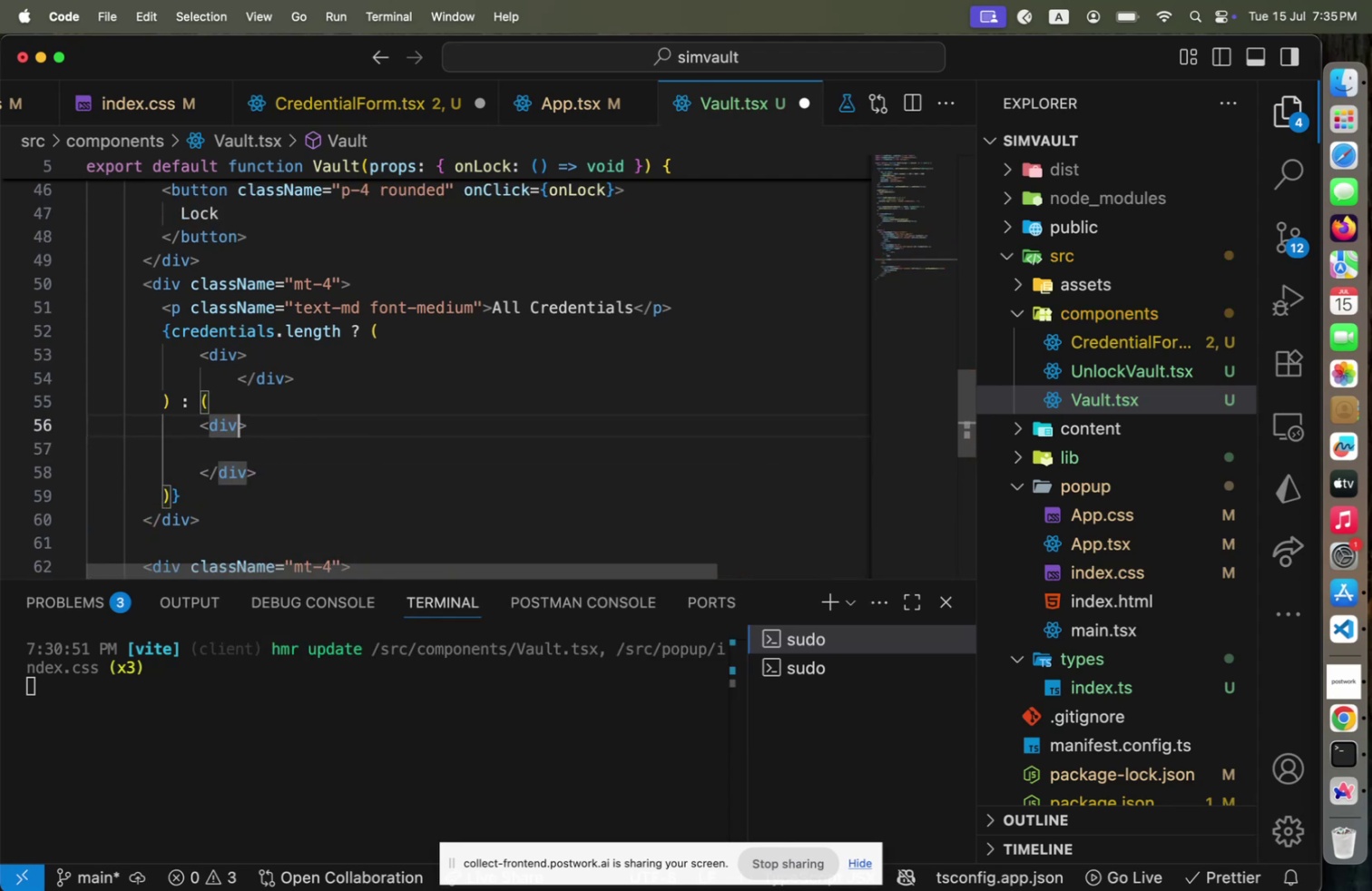 
key(ArrowUp)
 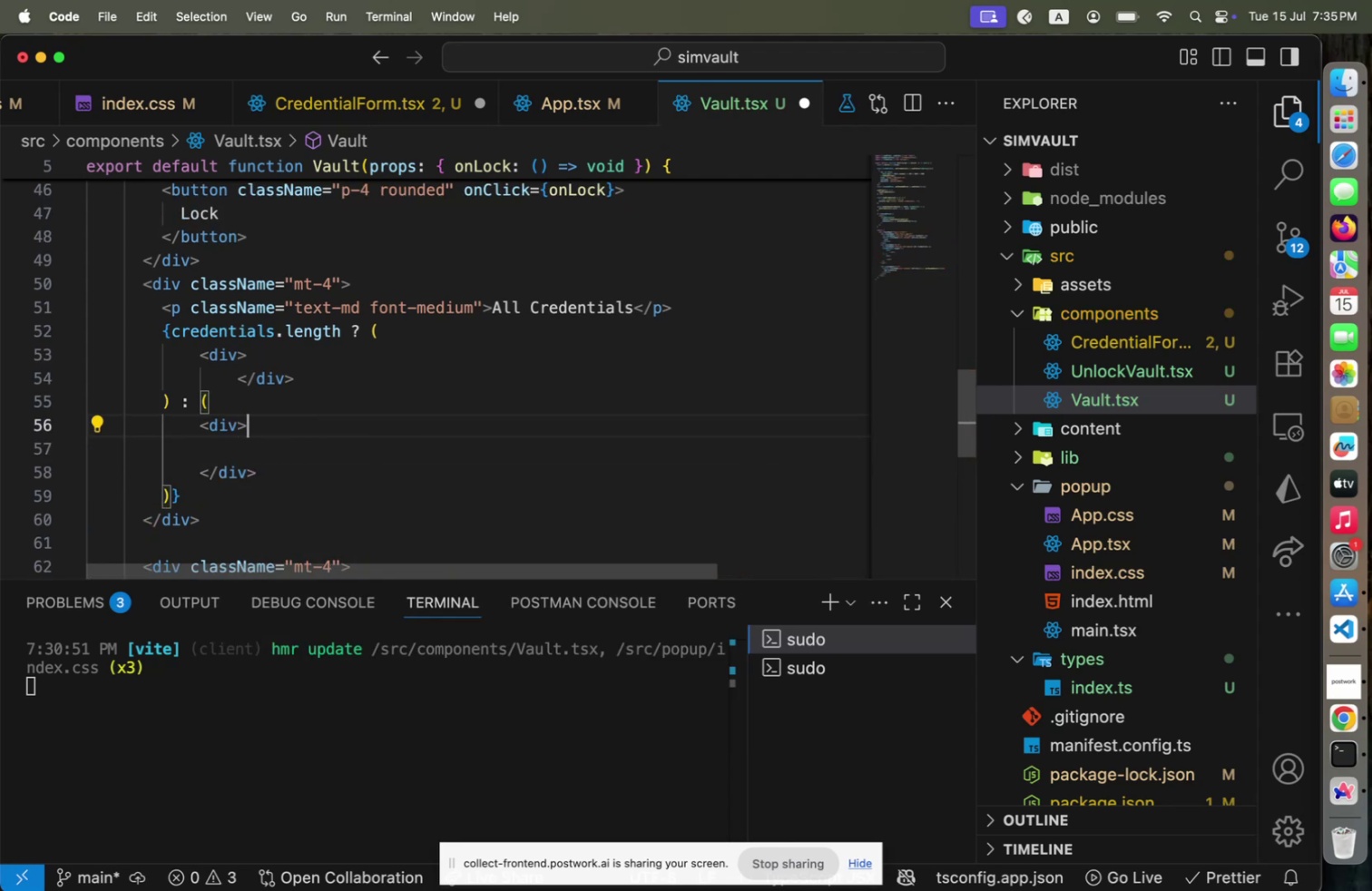 
key(End)
 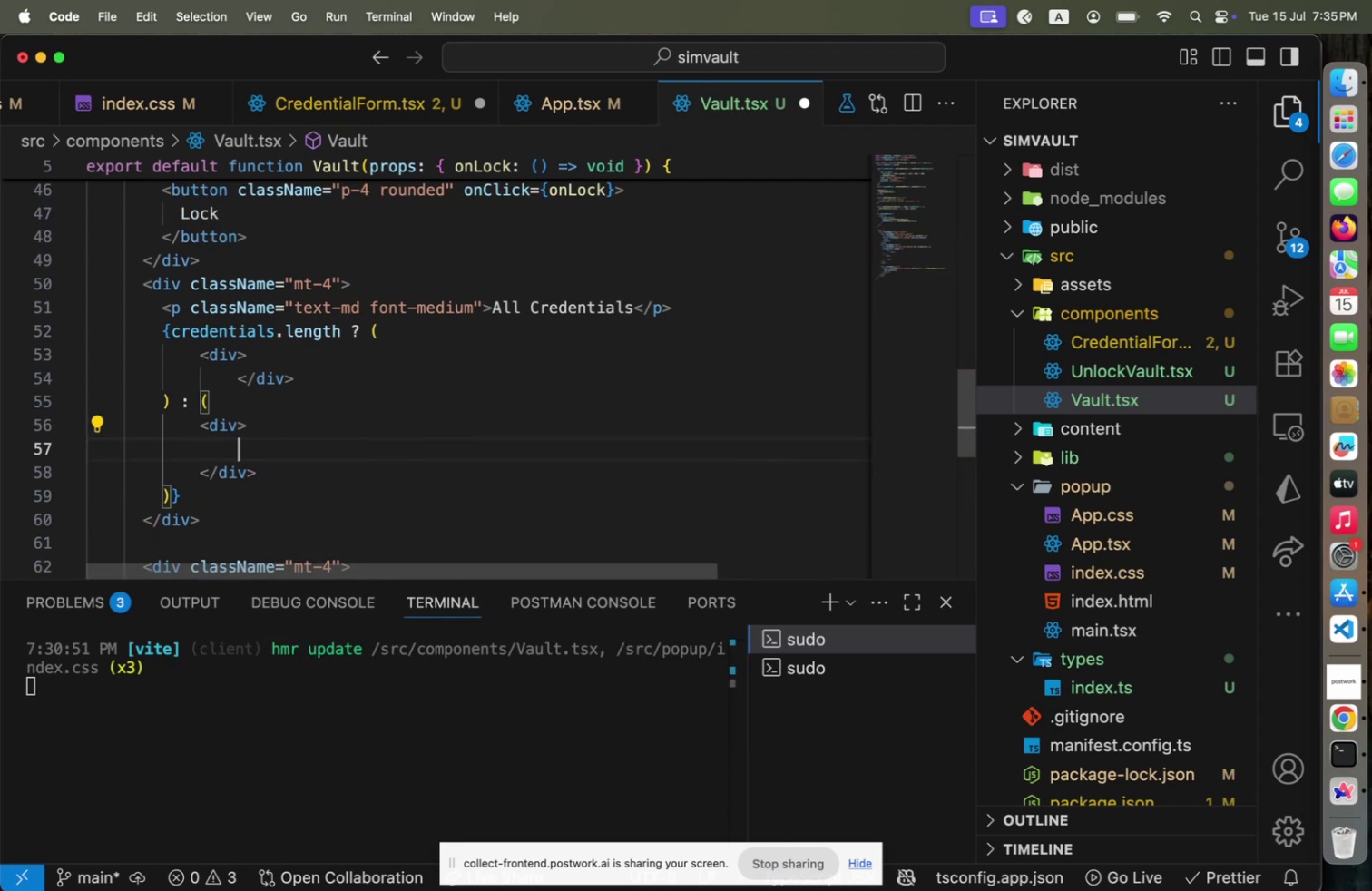 
key(ArrowDown)
 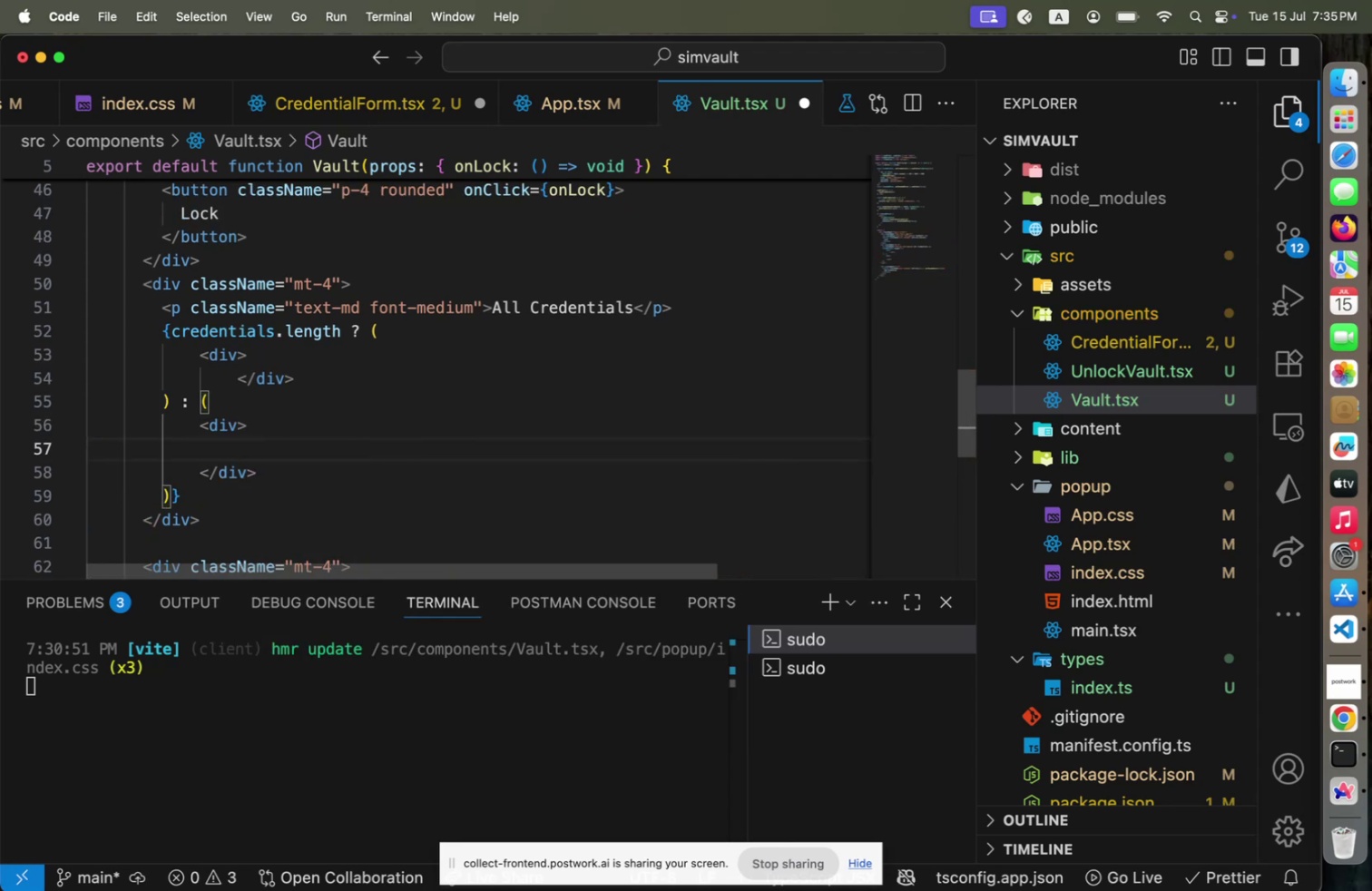 
type(<p>No credent)
key(Backspace)
type(tials saved yet!)
 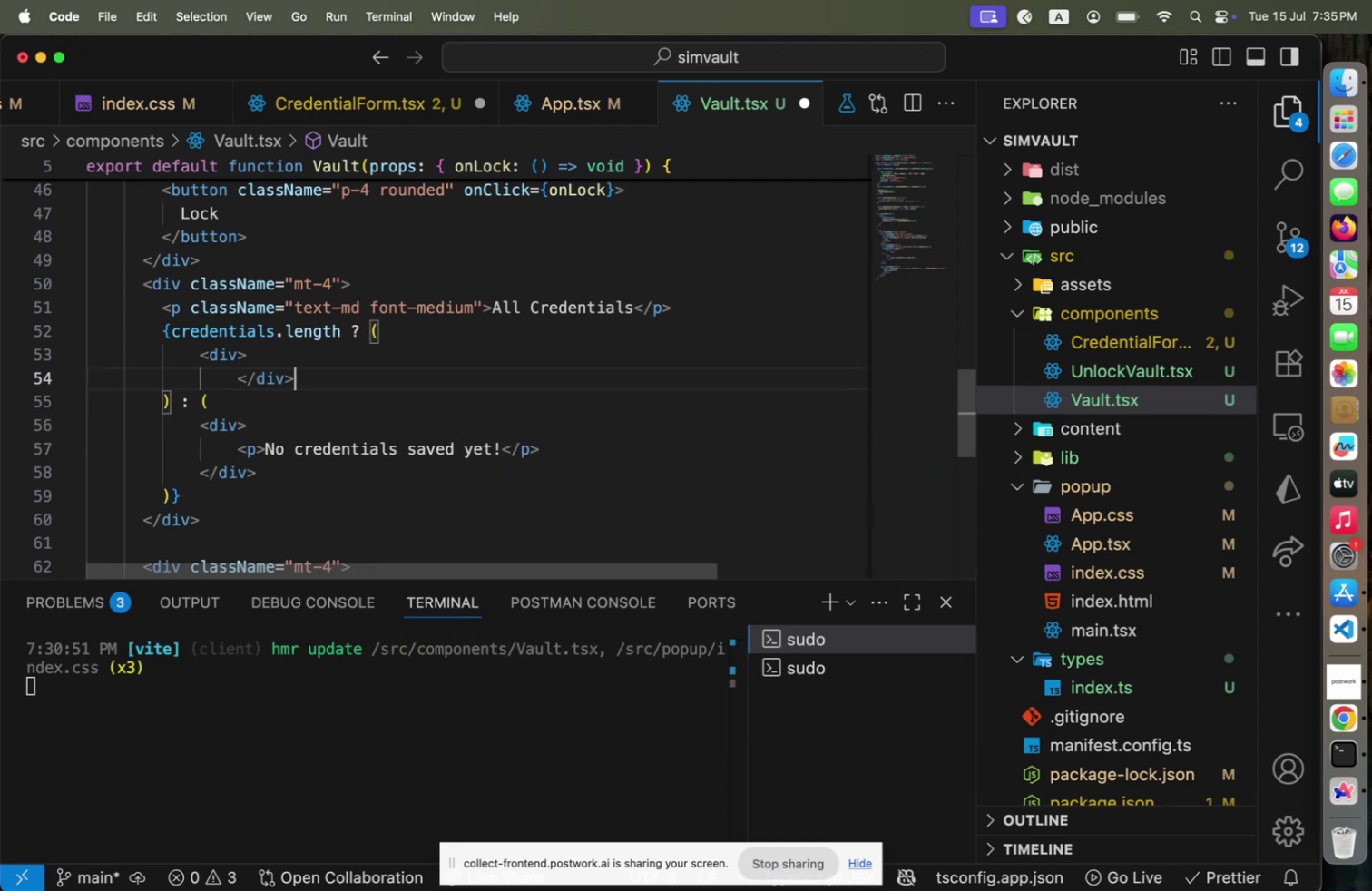 
 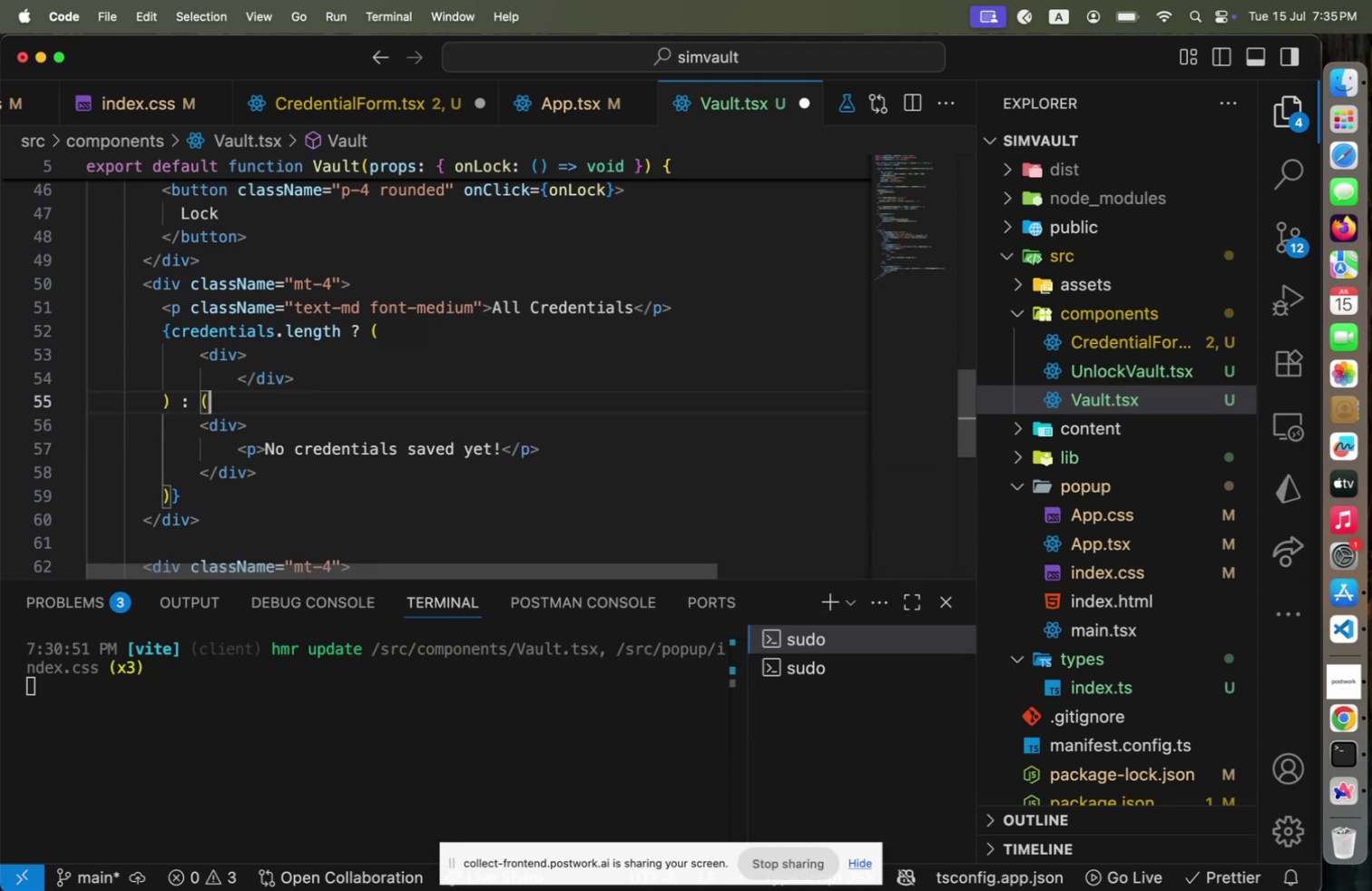 
key(ArrowUp)
 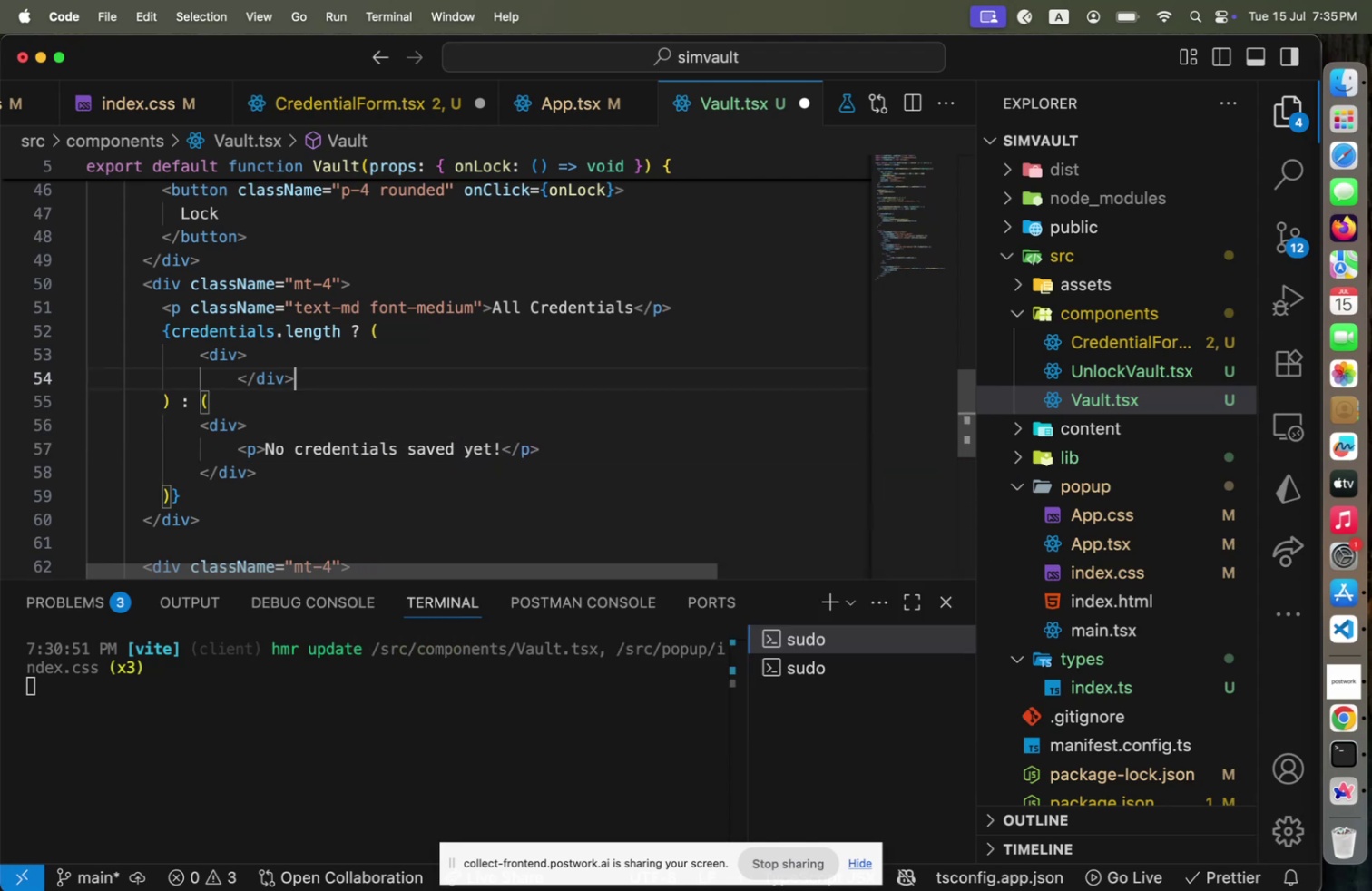 
key(ArrowUp)
 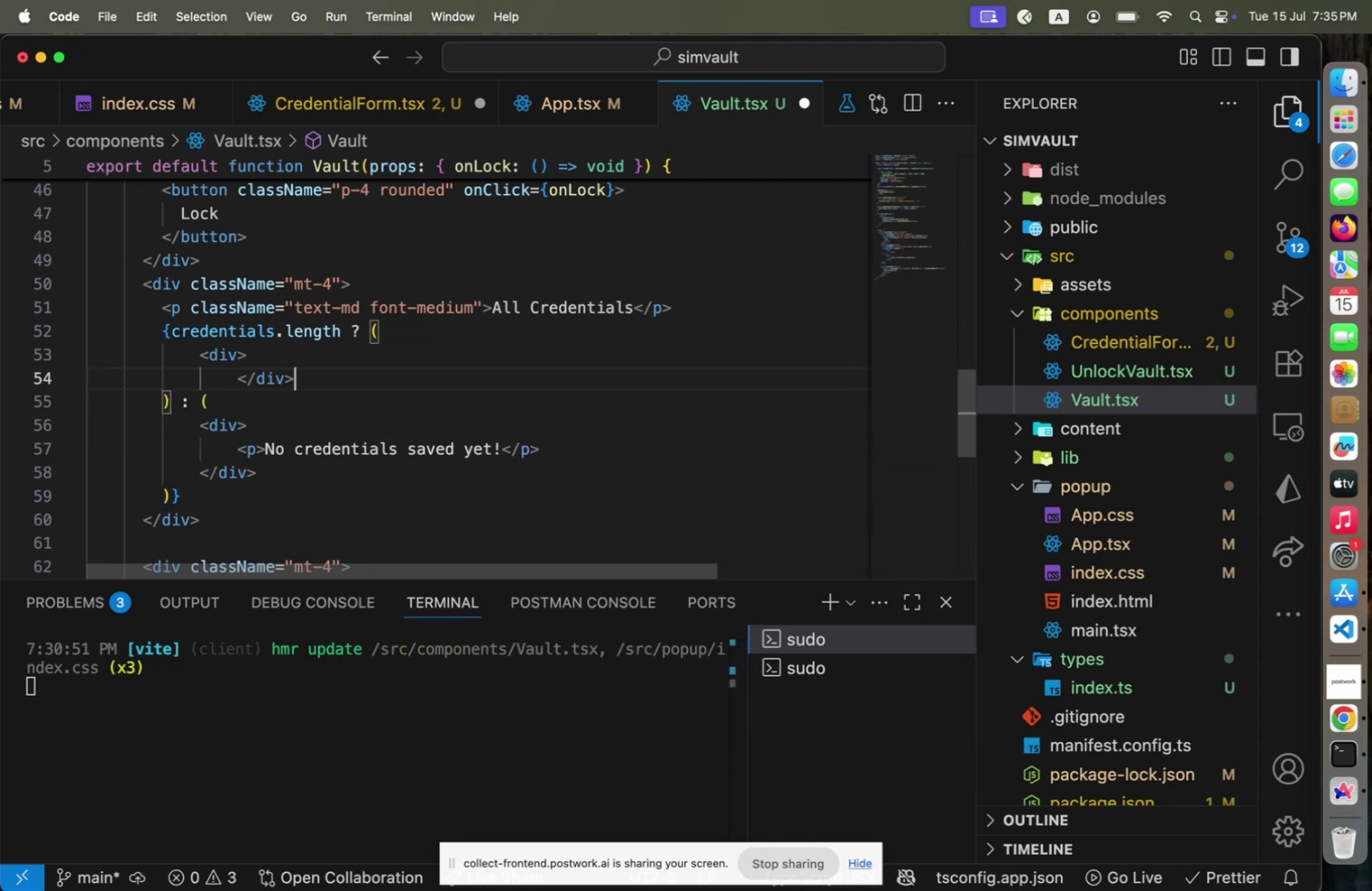 
key(ArrowUp)
 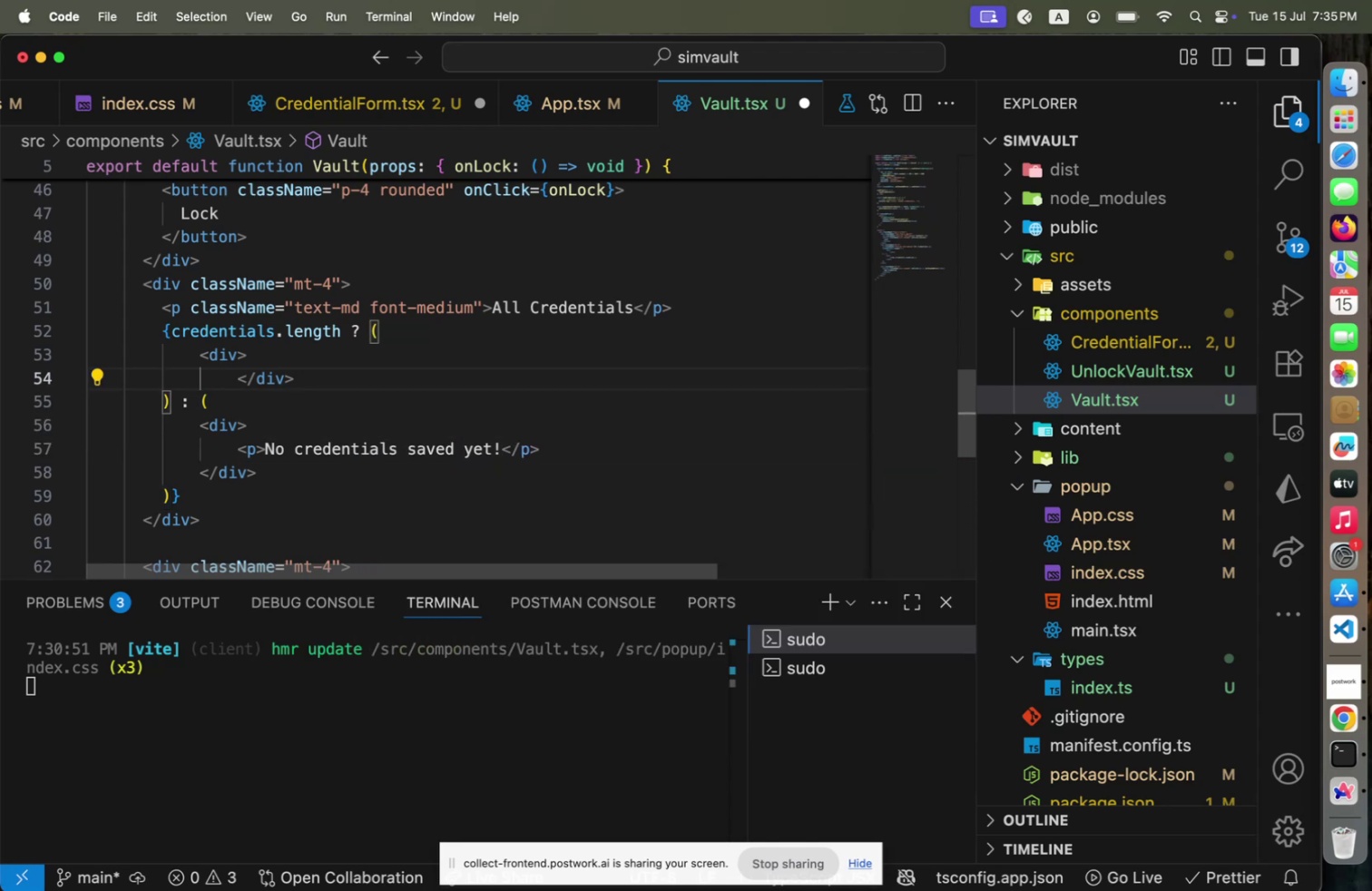 
key(Alt+Shift+F)
 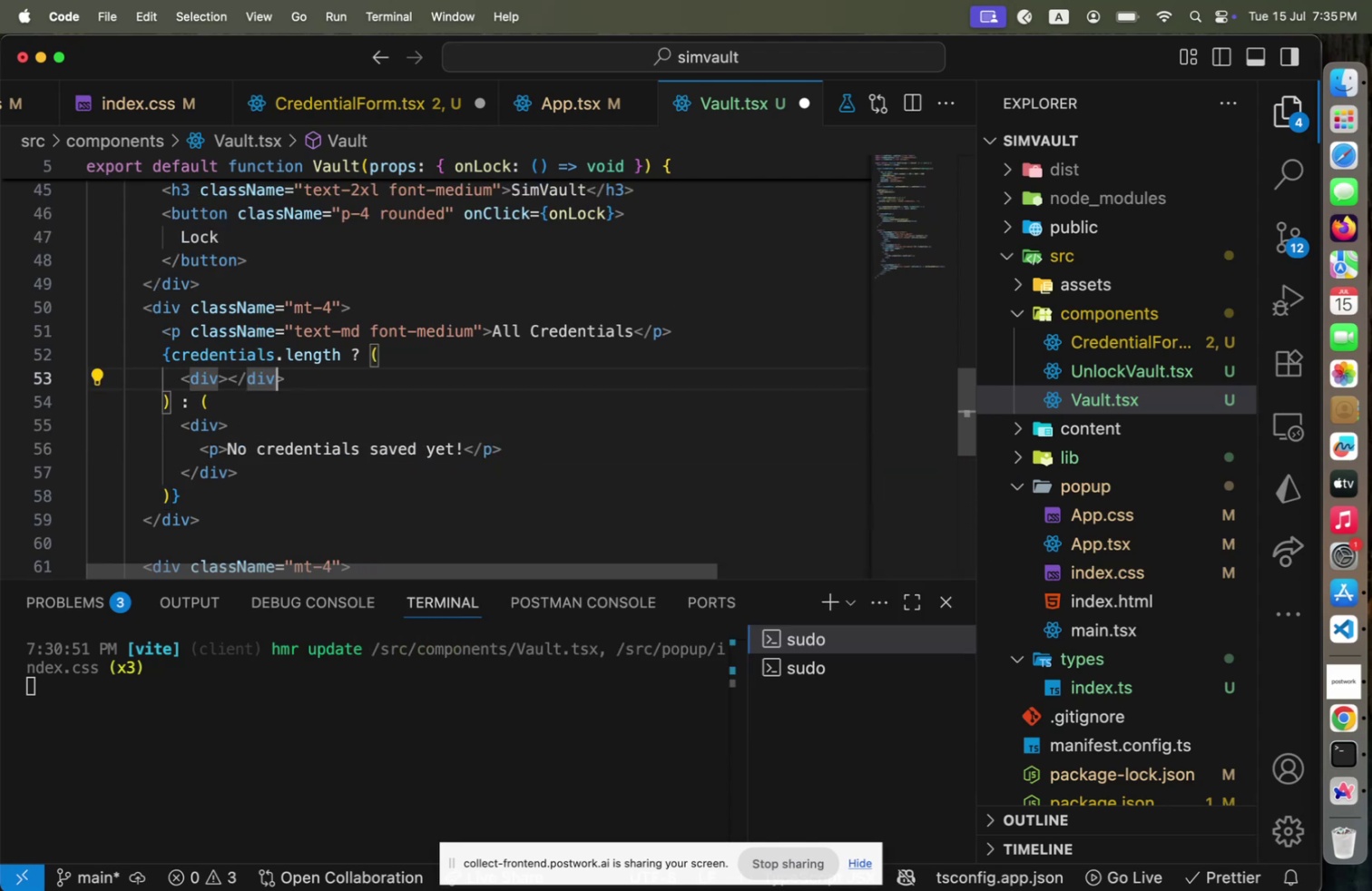 
key(ArrowLeft)
 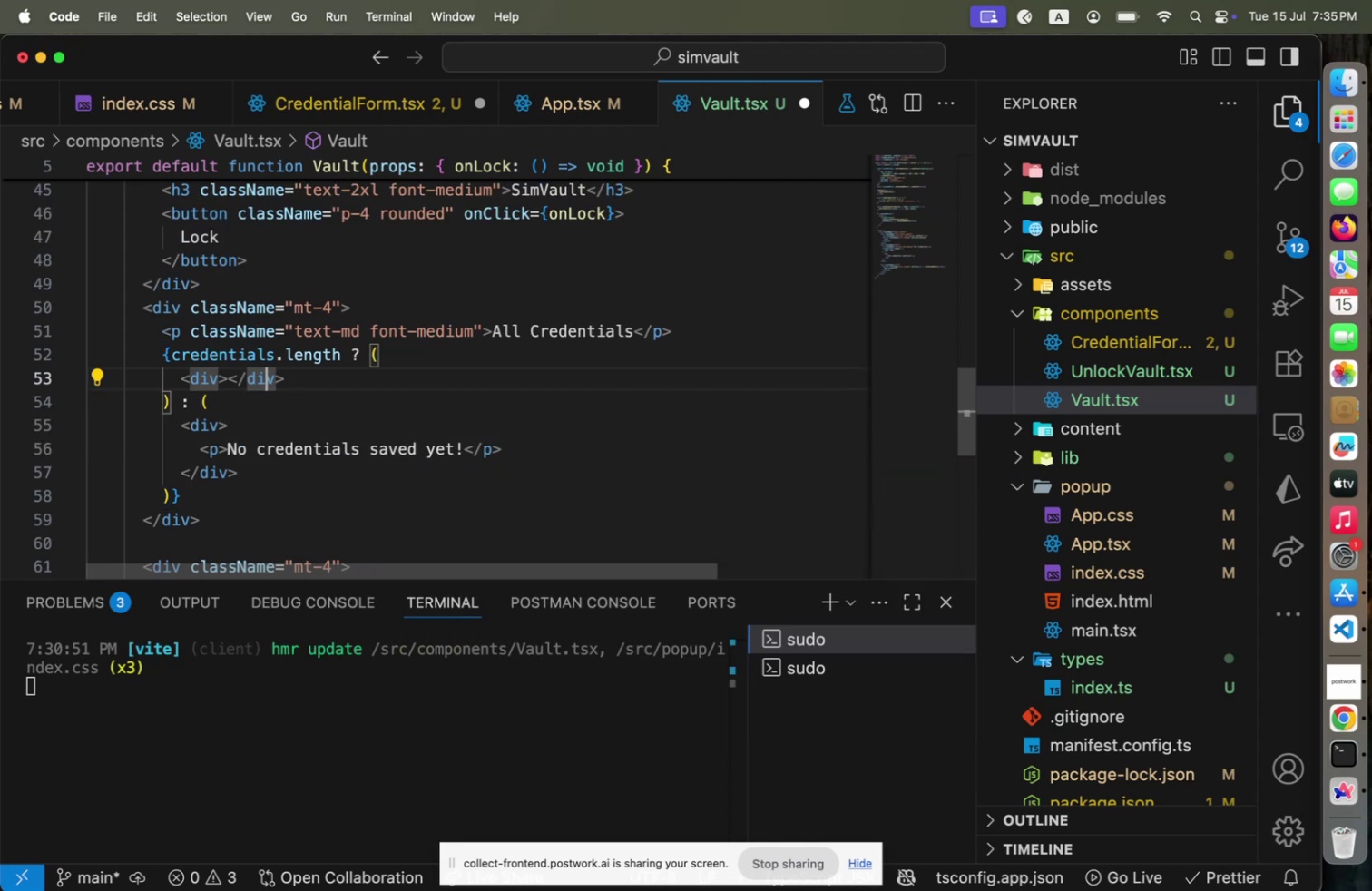 
key(ArrowLeft)
 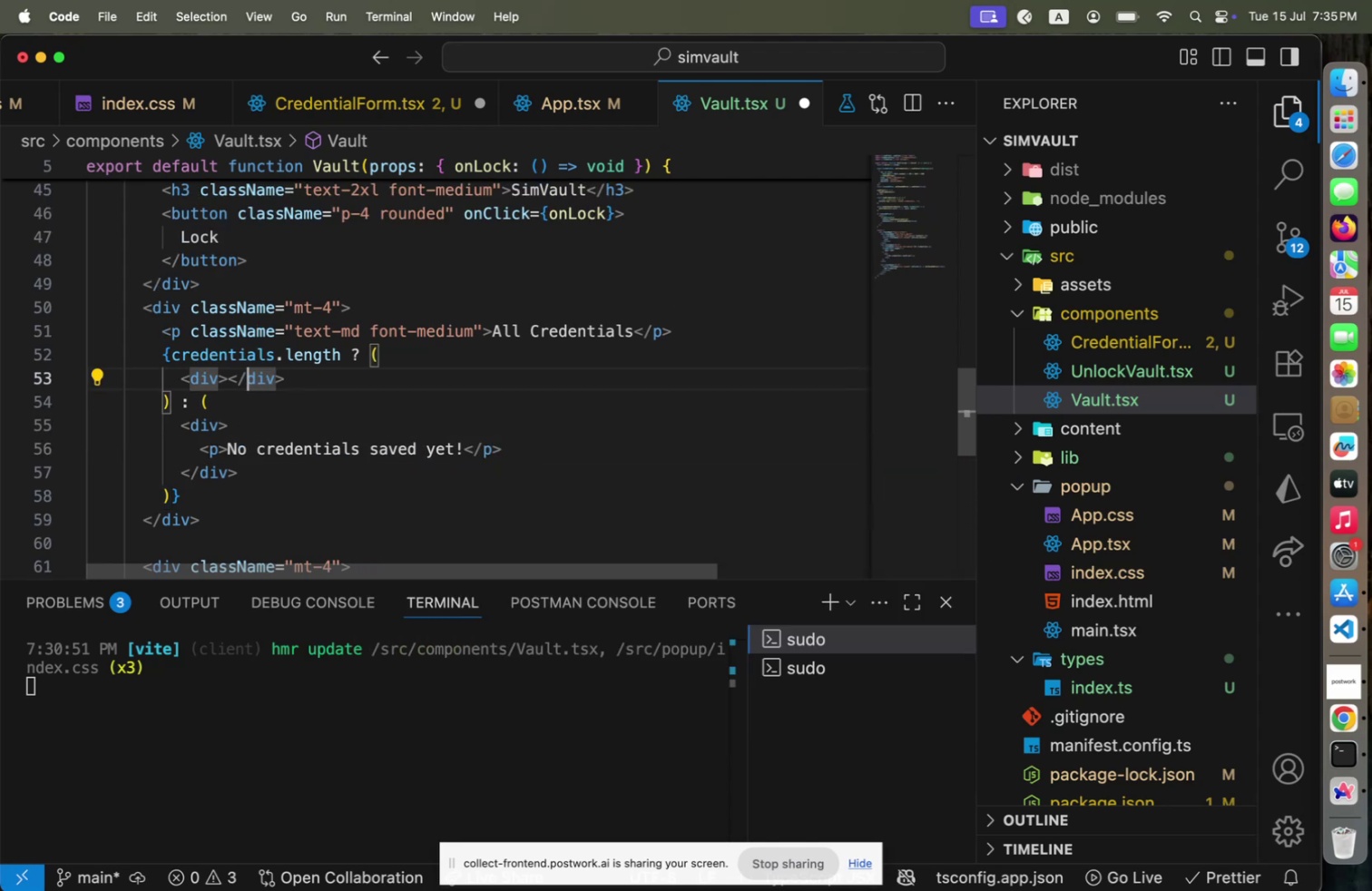 
key(ArrowLeft)
 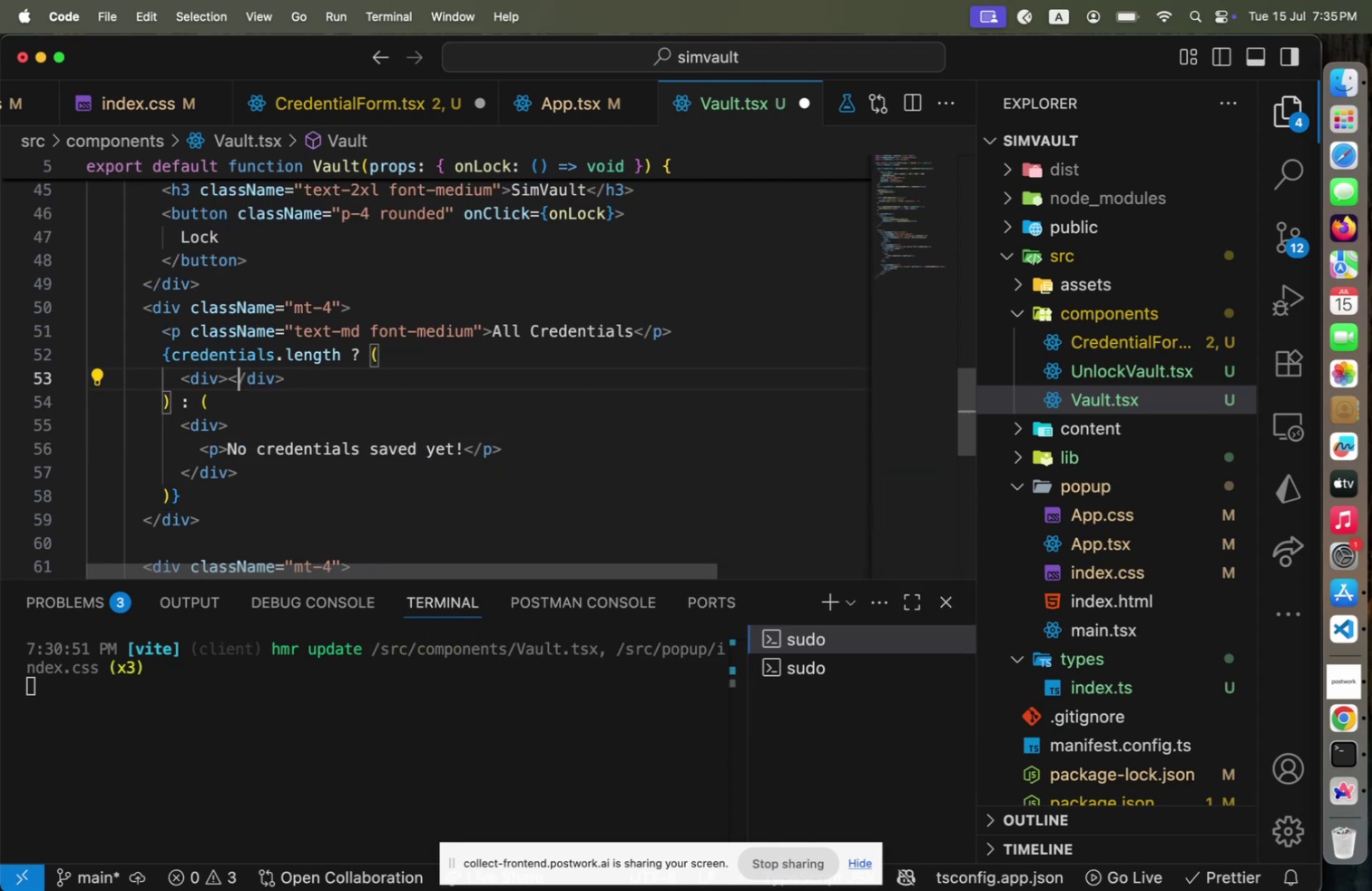 
key(ArrowLeft)
 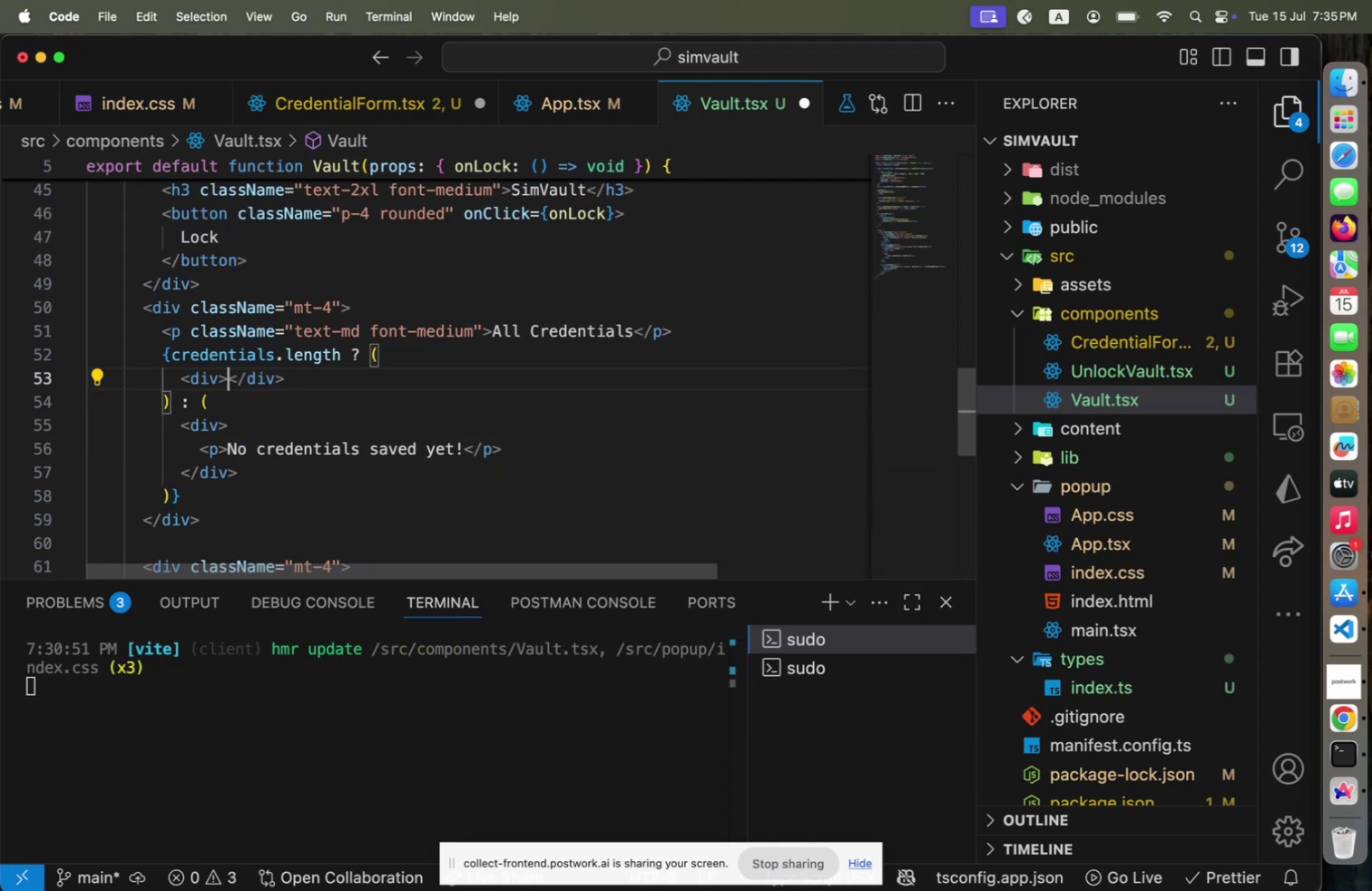 
key(ArrowLeft)
 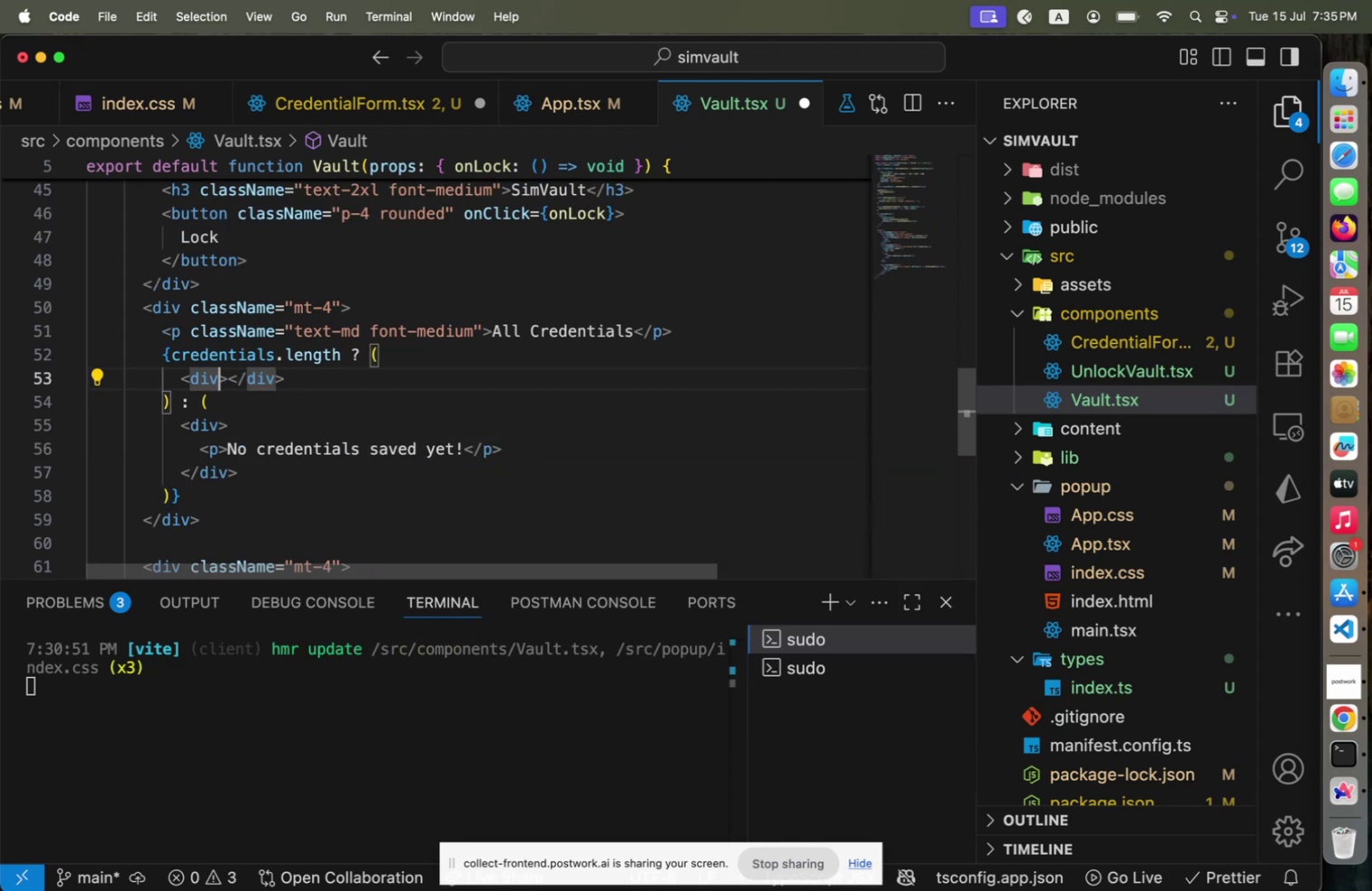 
key(ArrowLeft)
 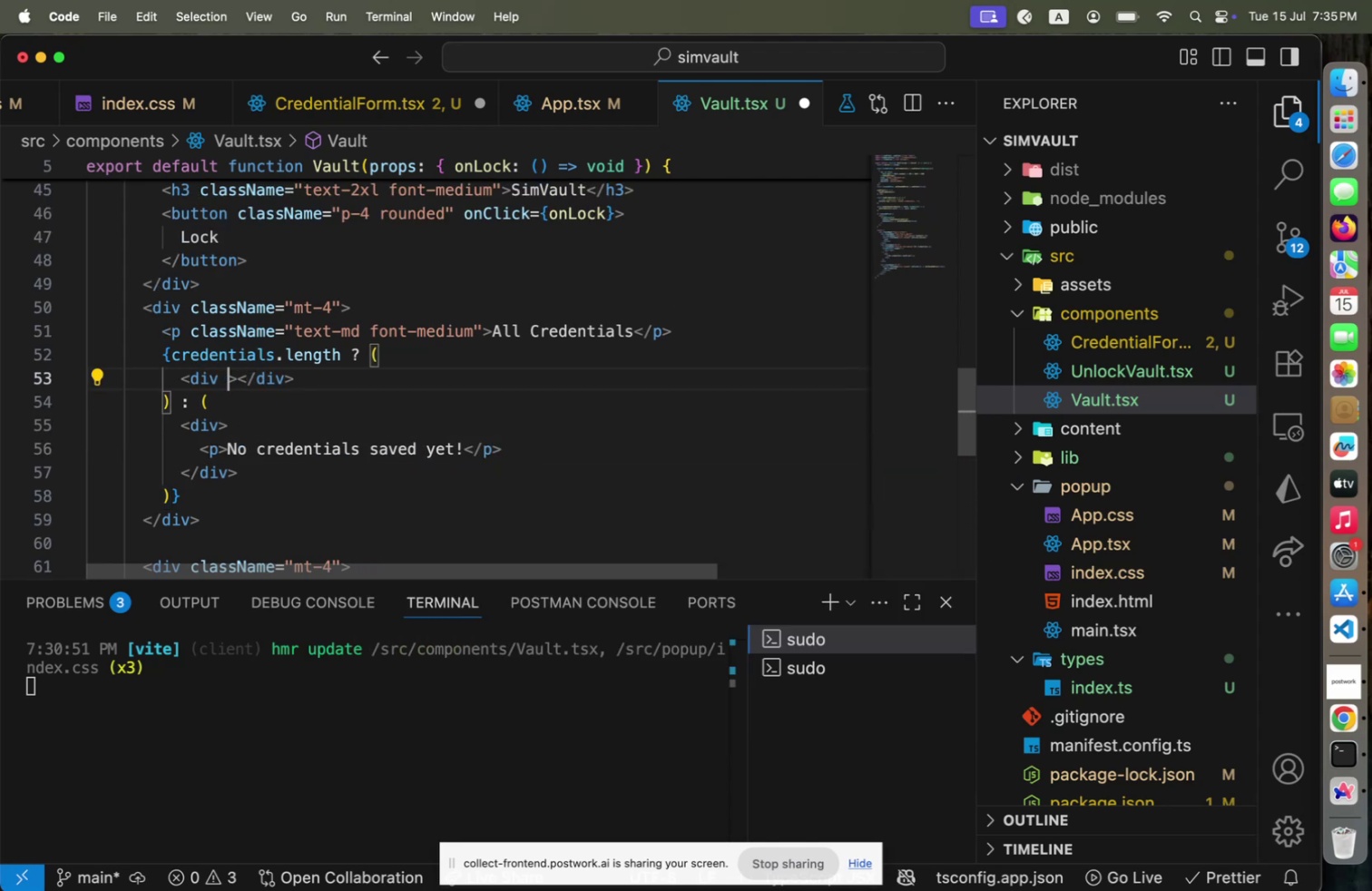 
key(ArrowLeft)
 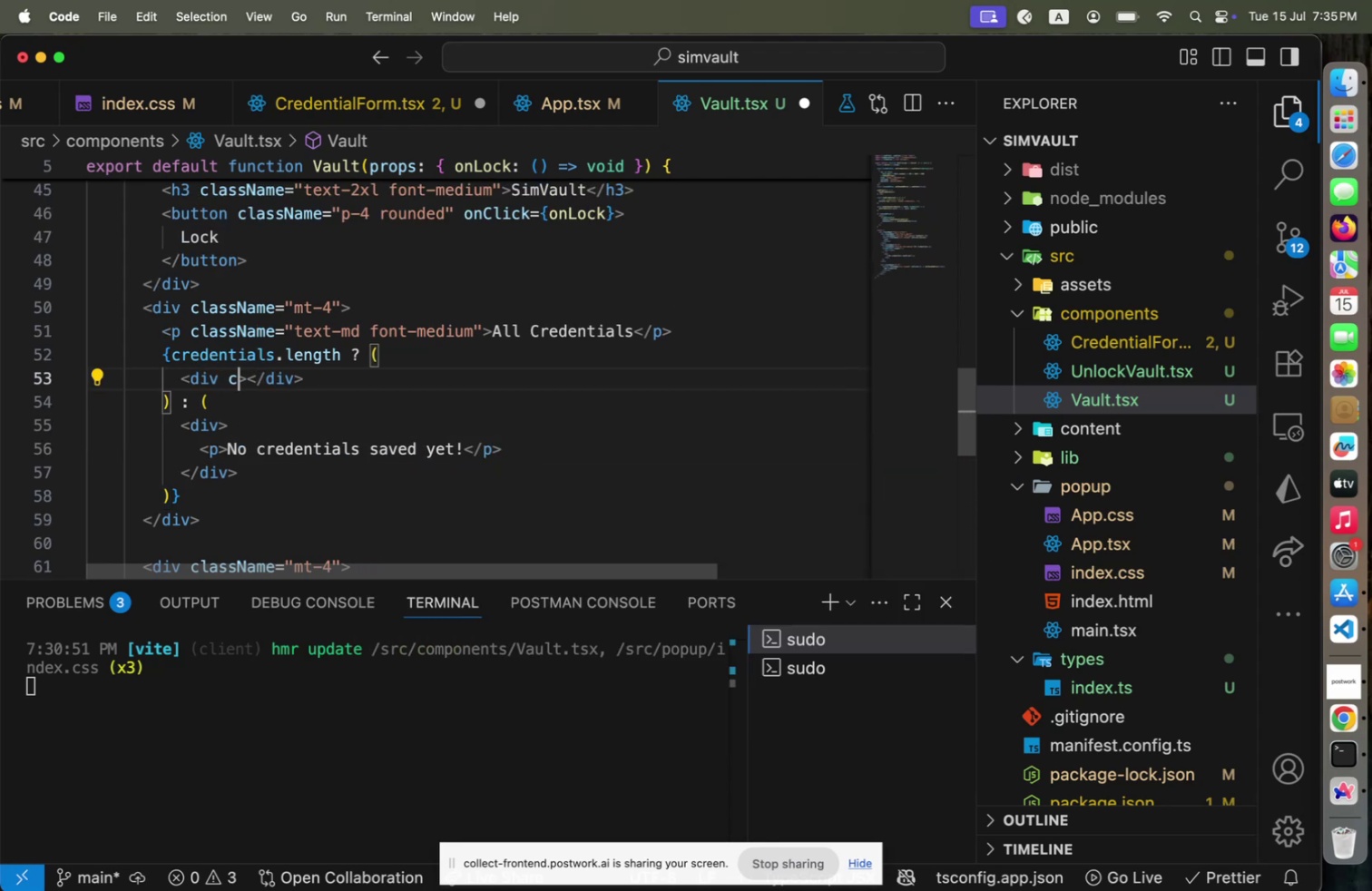 
type( cl)
 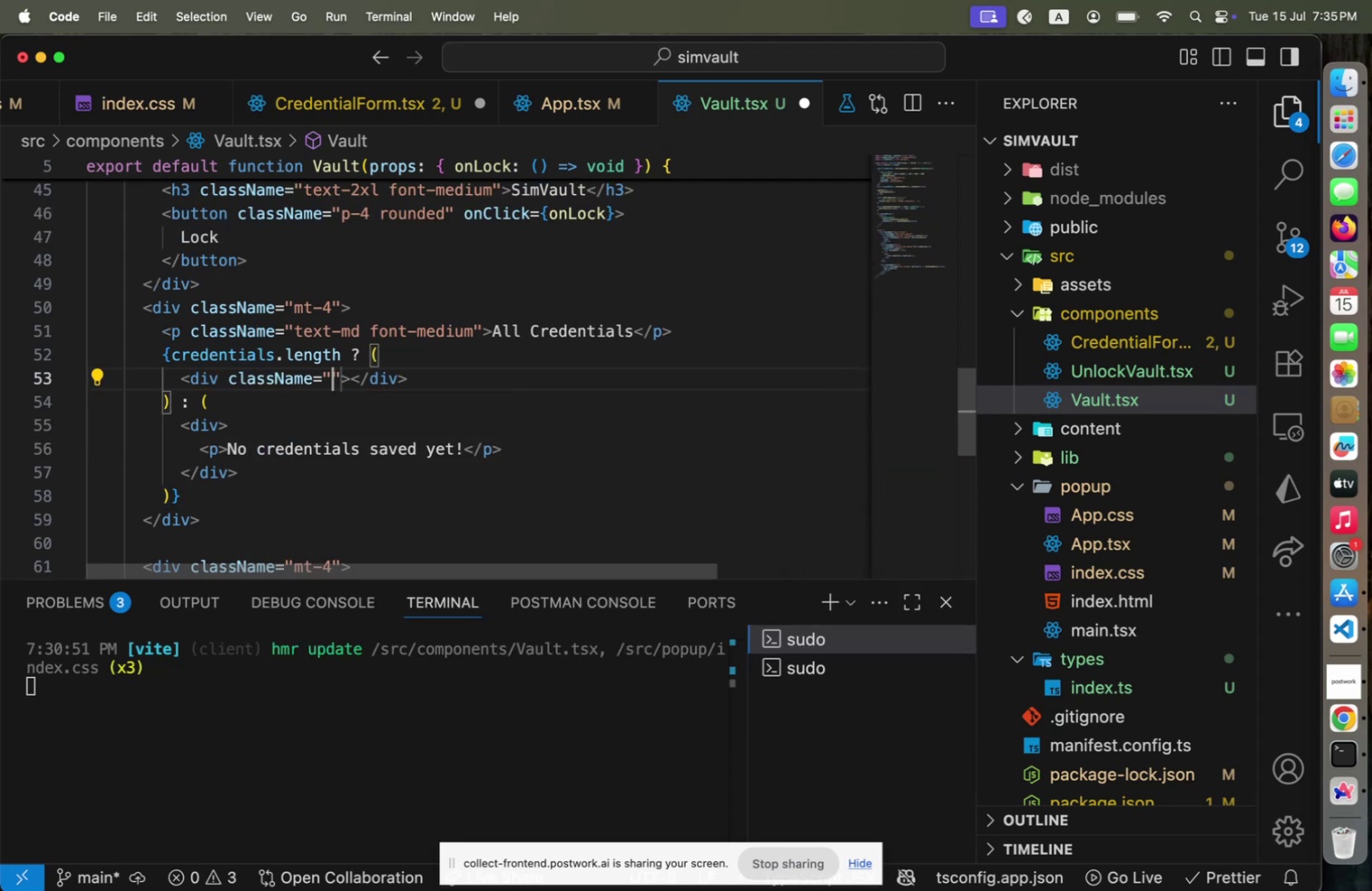 
key(Enter)
 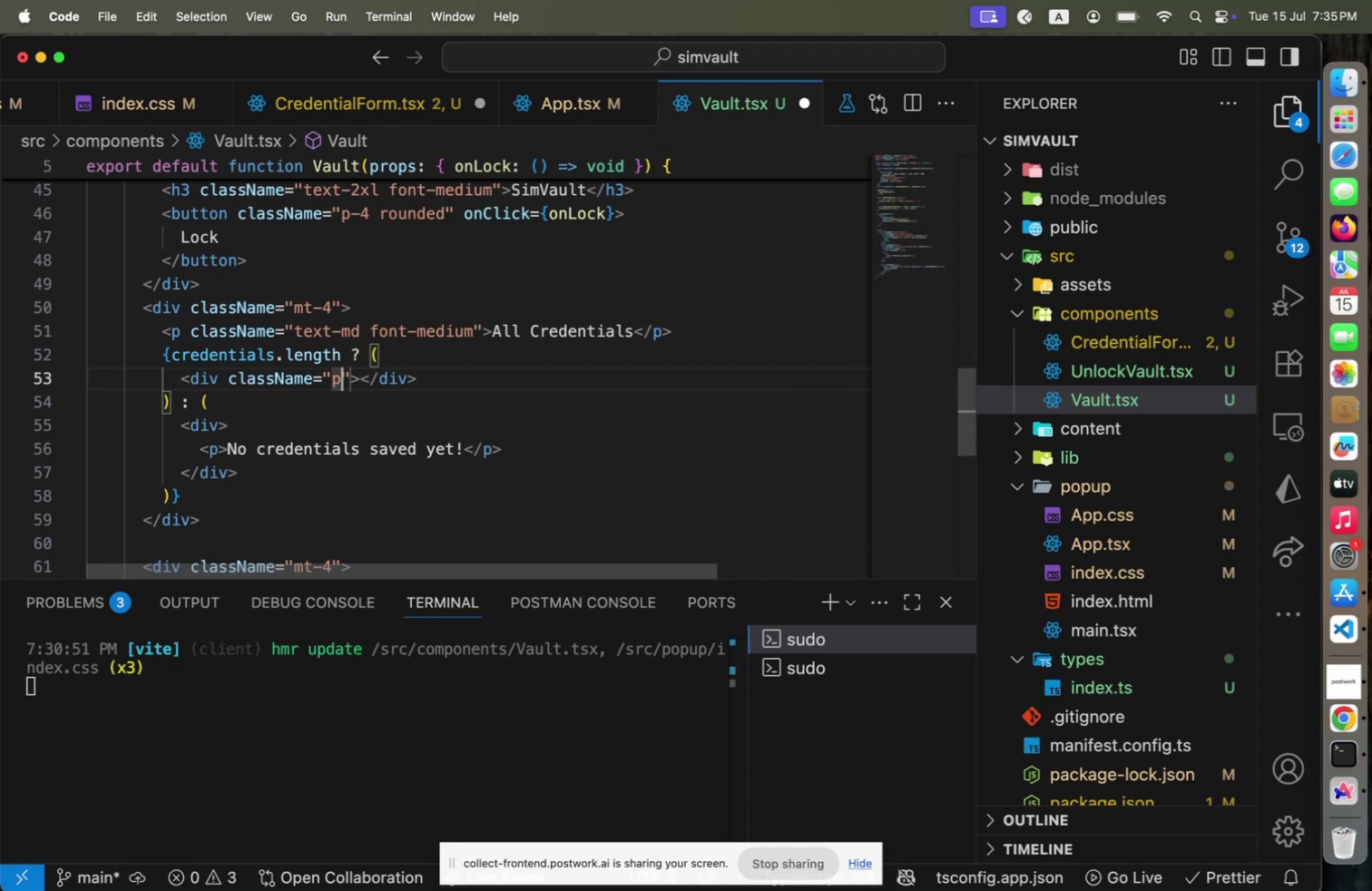 
type(py-2 mt-2 border-b)
 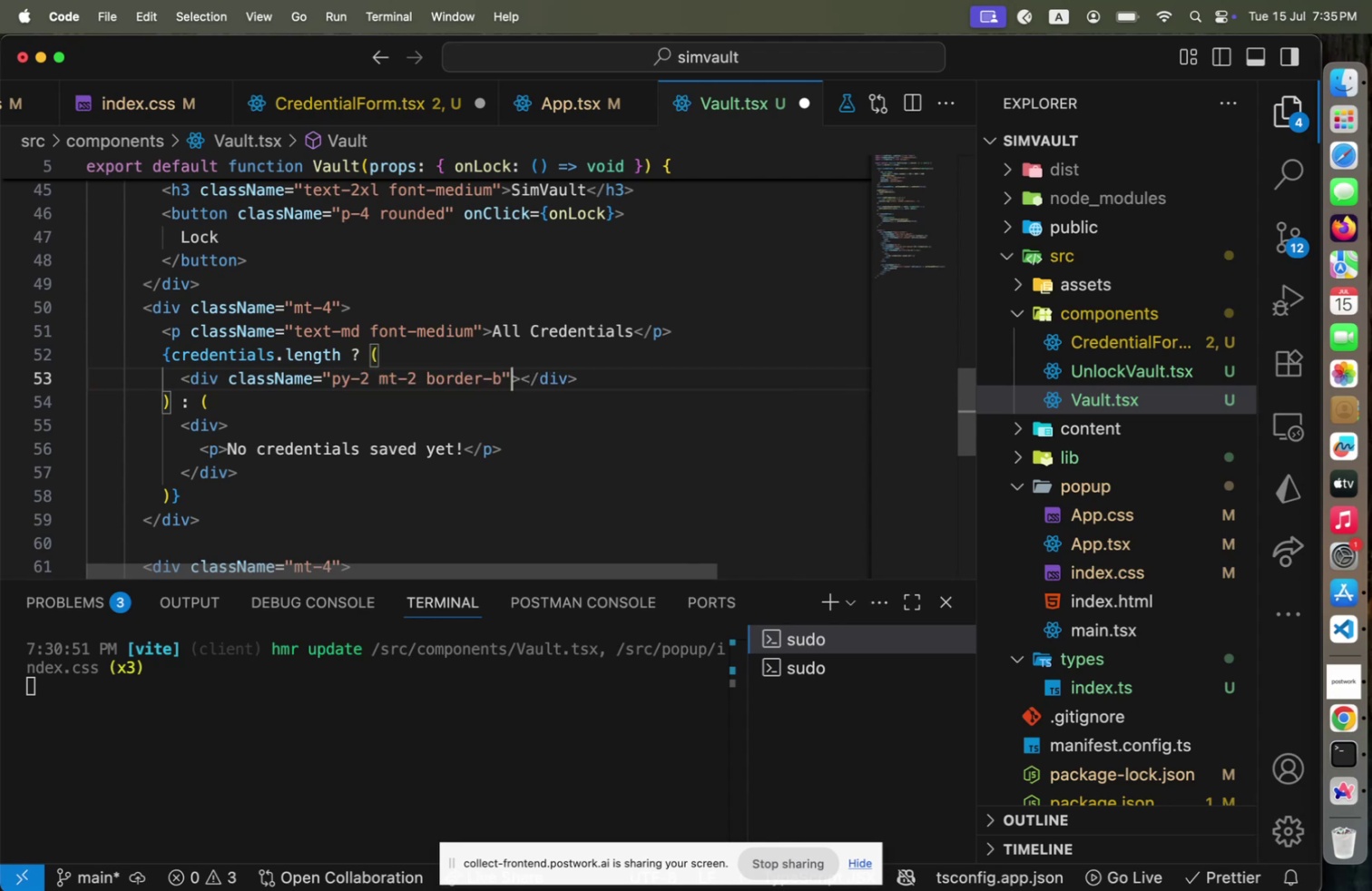 
key(ArrowRight)
 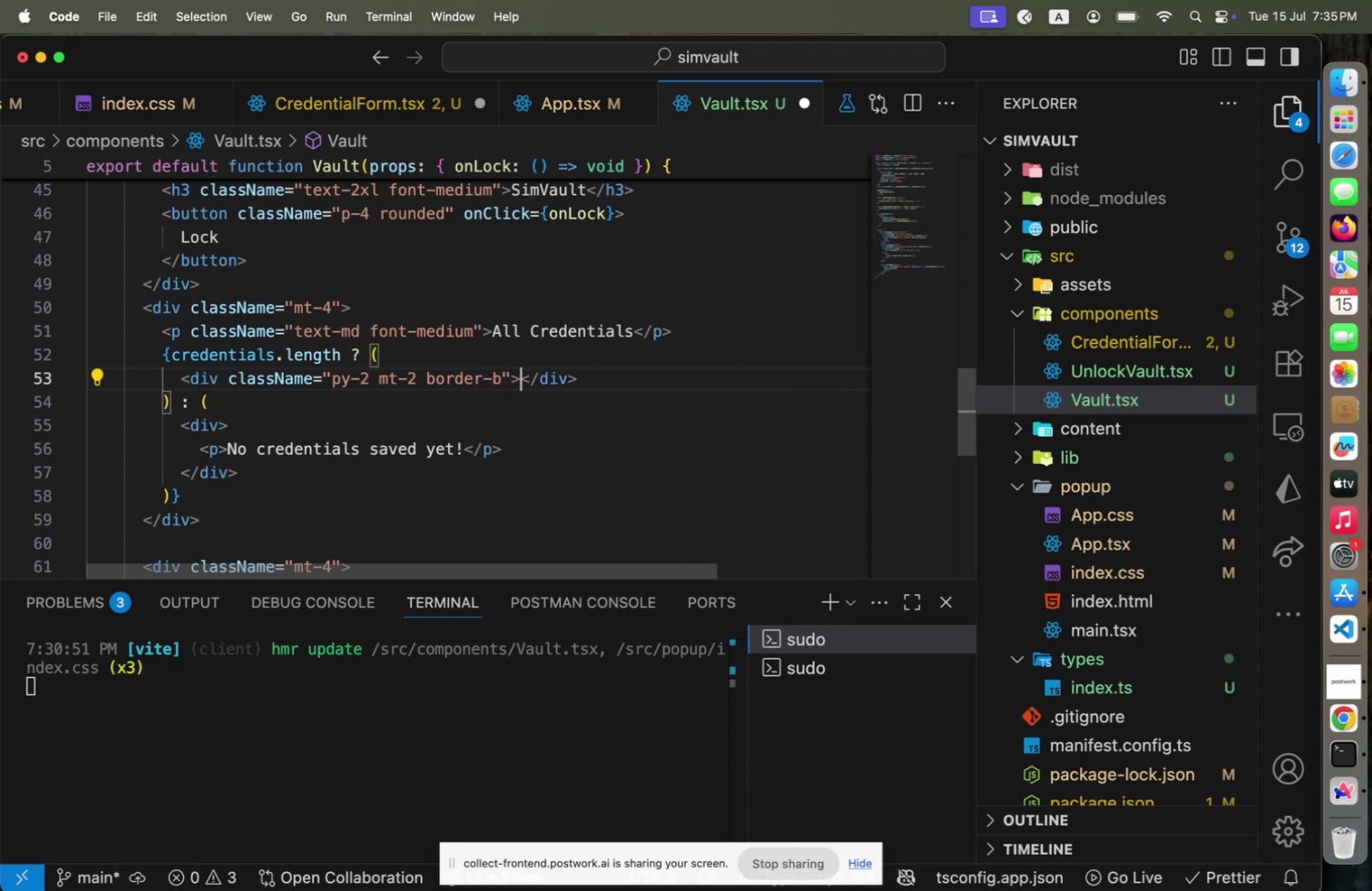 
key(ArrowRight)
 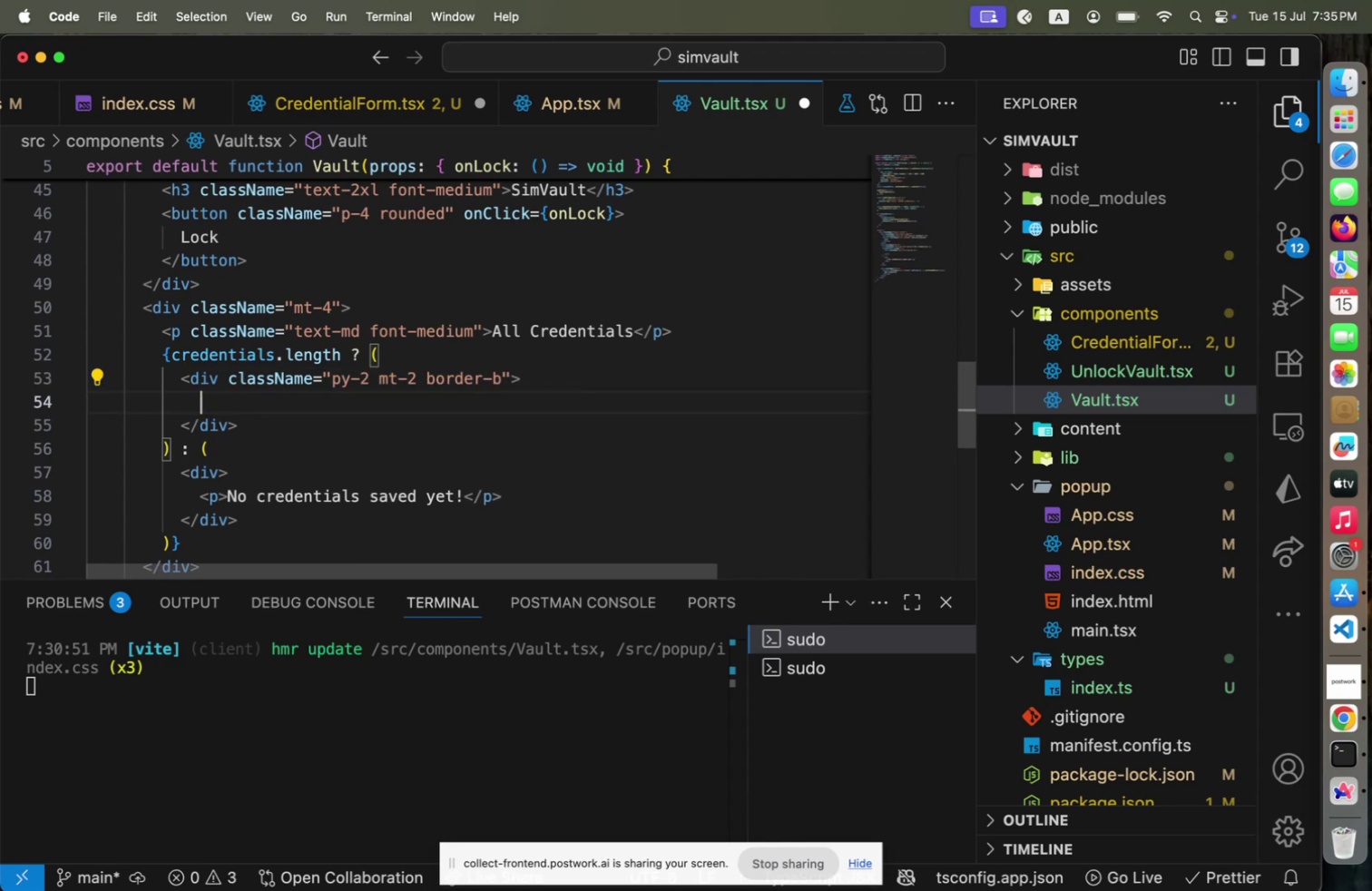 
key(Enter)
 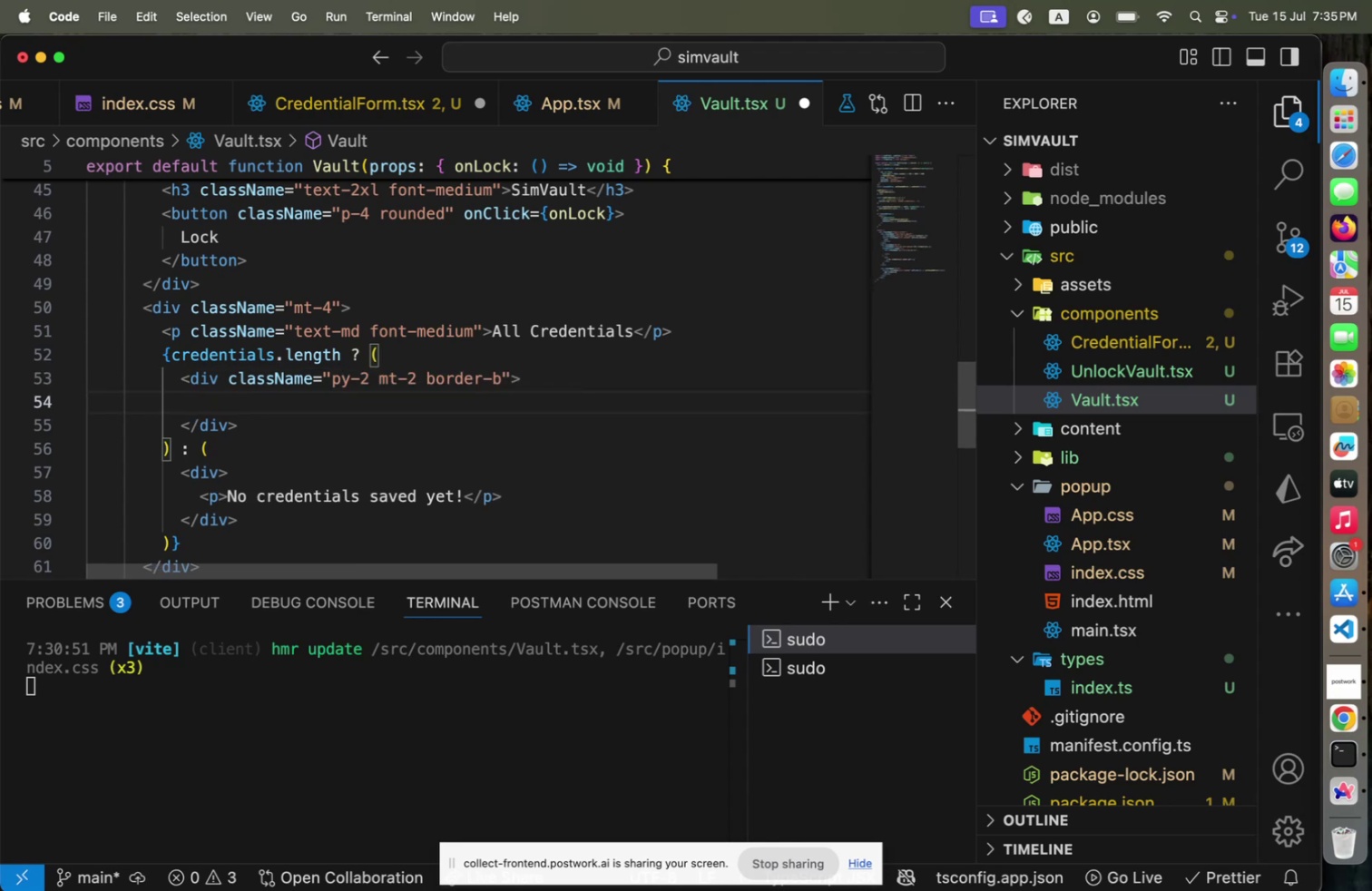 
key(Shift+ShiftLeft)
 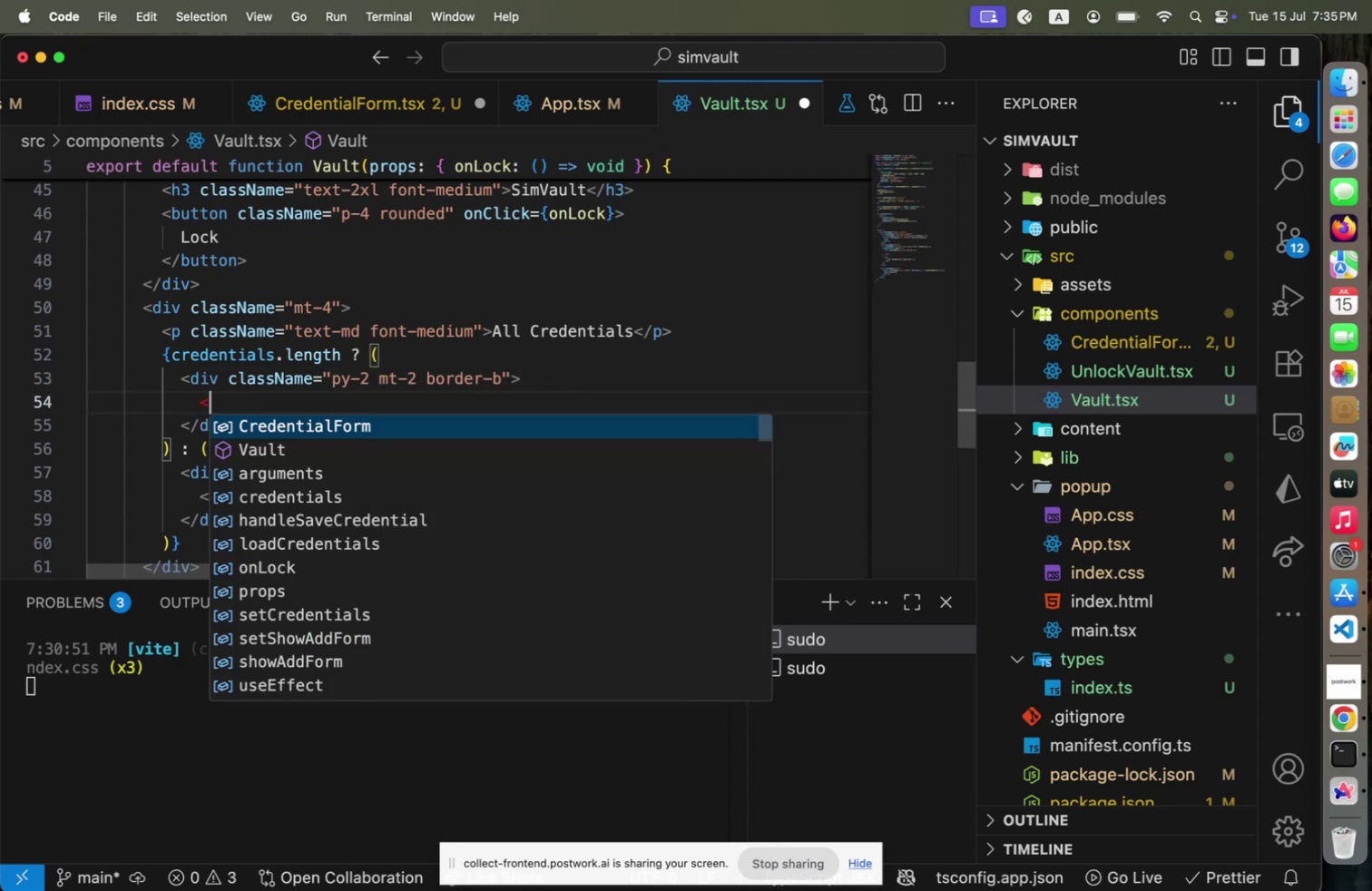 
key(Shift+ShiftLeft)
 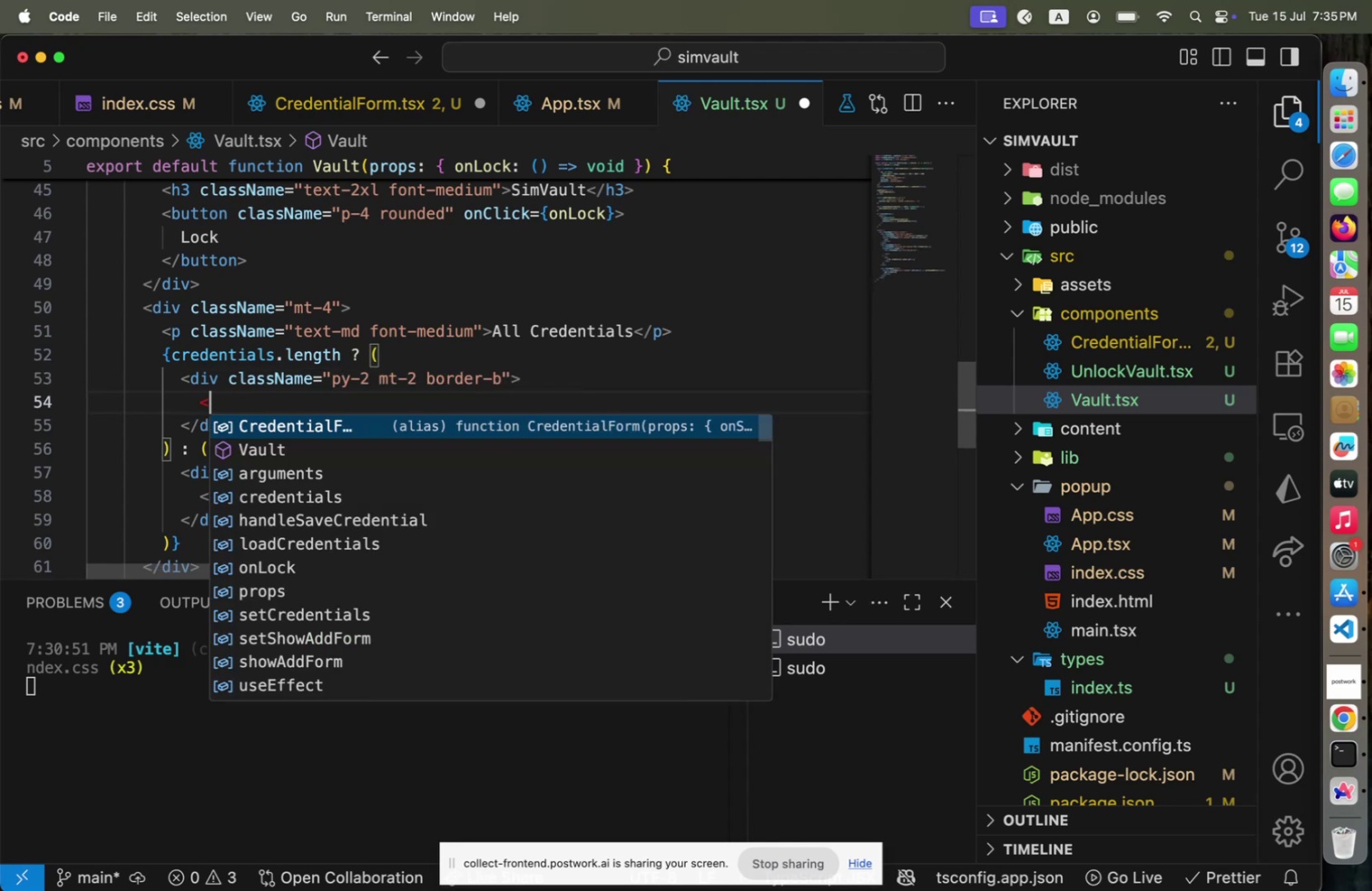 
key(Shift+Comma)
 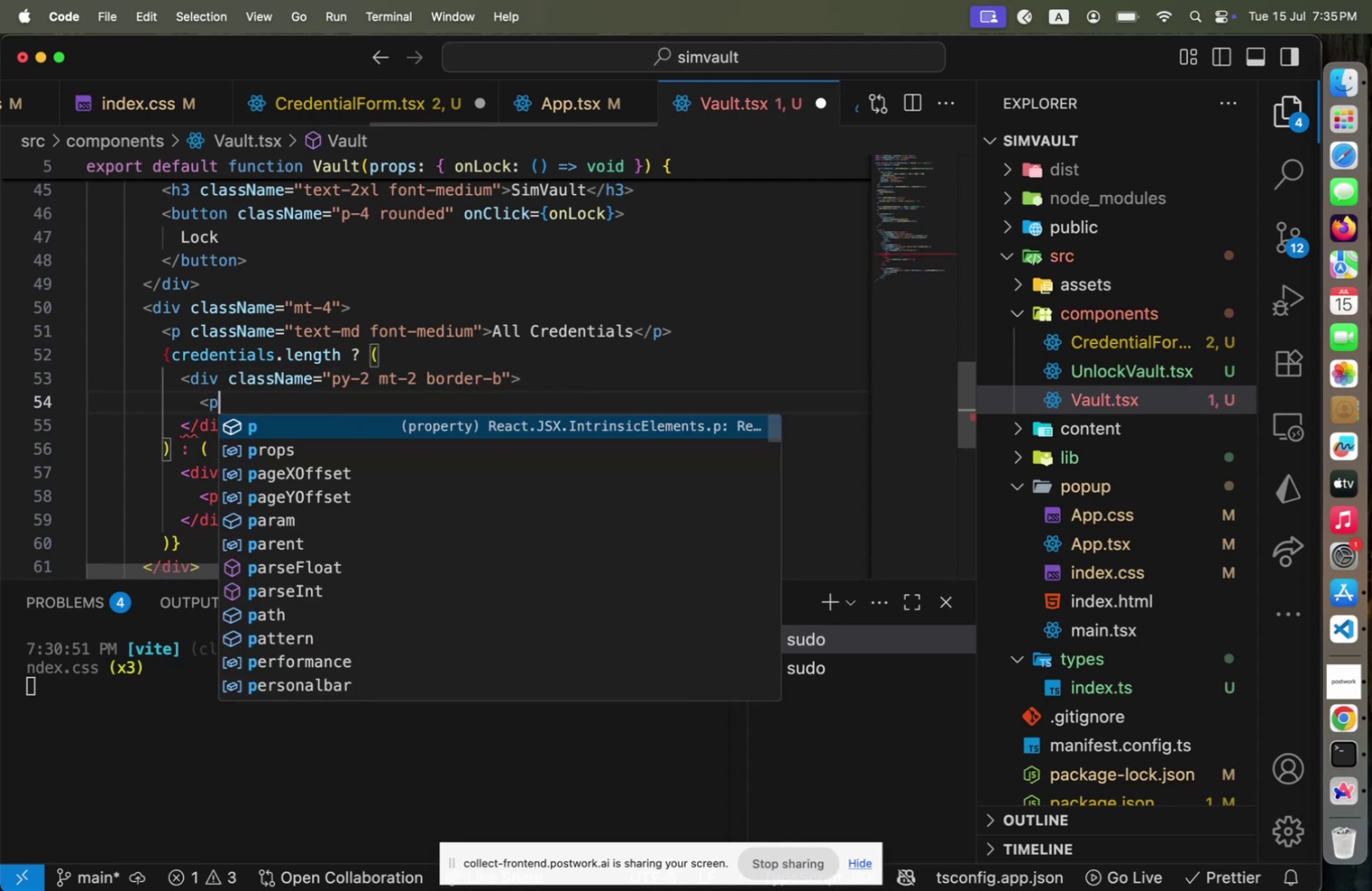 
key(P)
 